 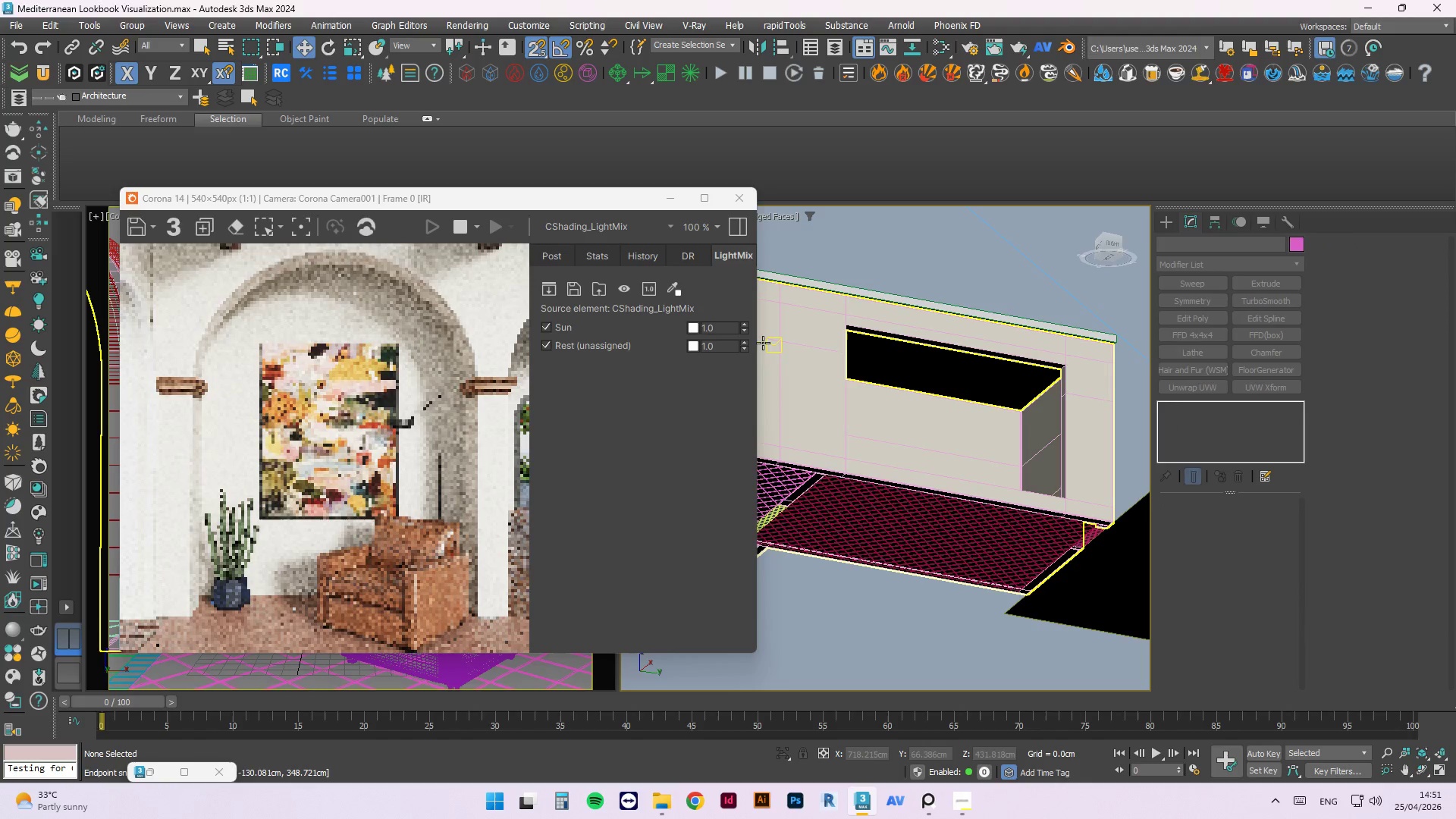 
scroll: coordinate [967, 359], scroll_direction: down, amount: 2.0
 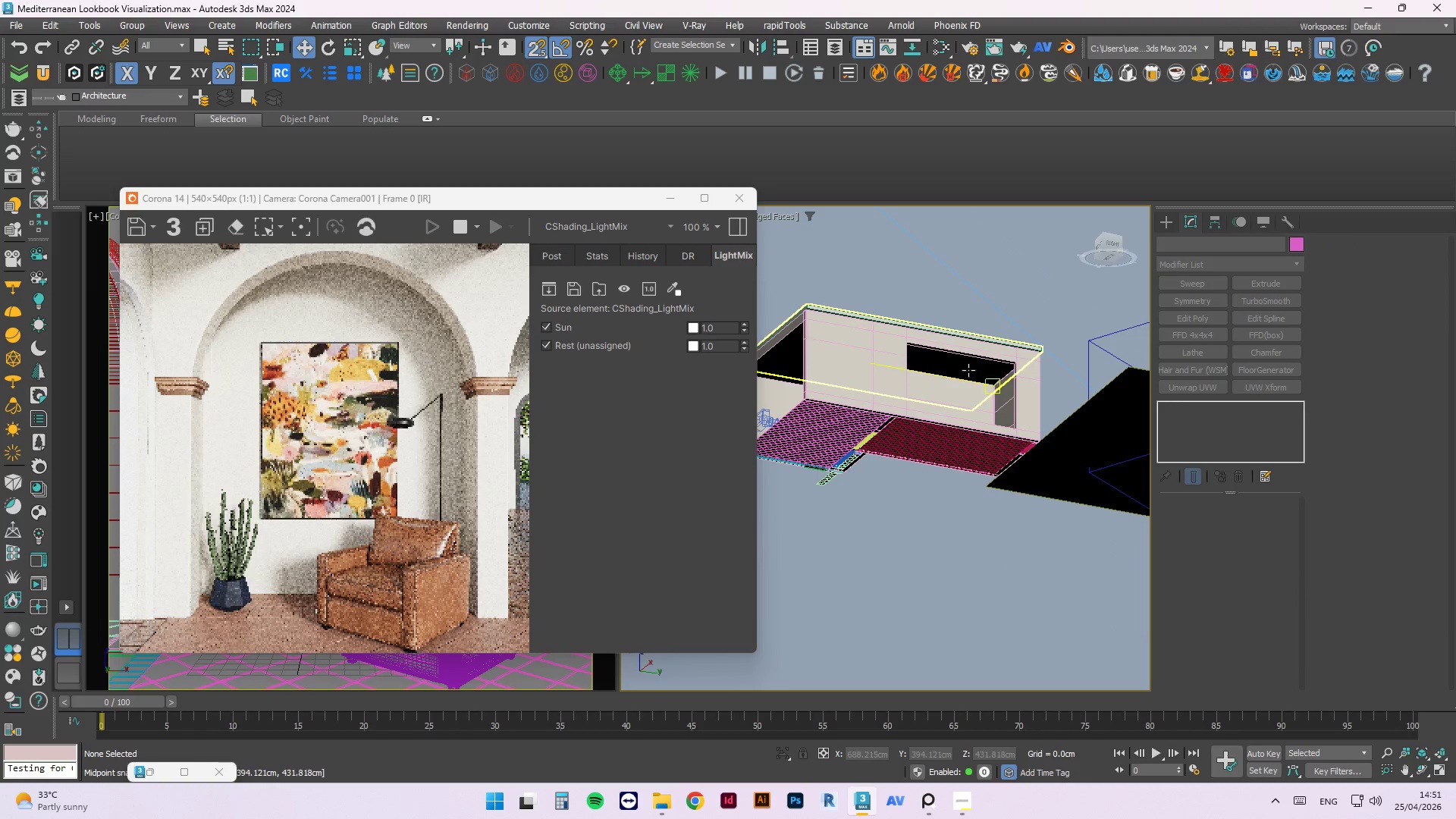 
scroll: coordinate [1013, 392], scroll_direction: up, amount: 14.0
 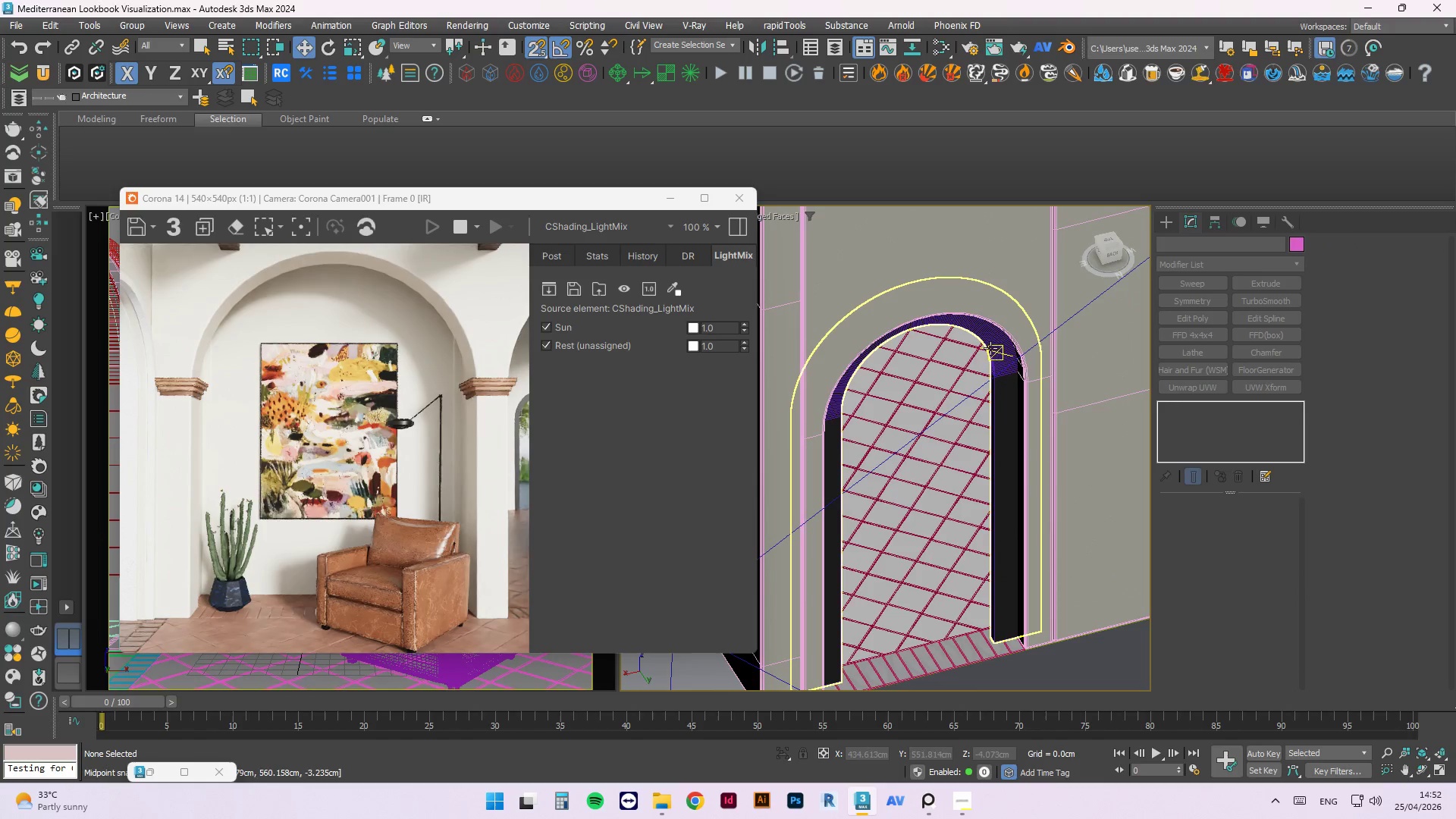 
left_click([996, 346])
 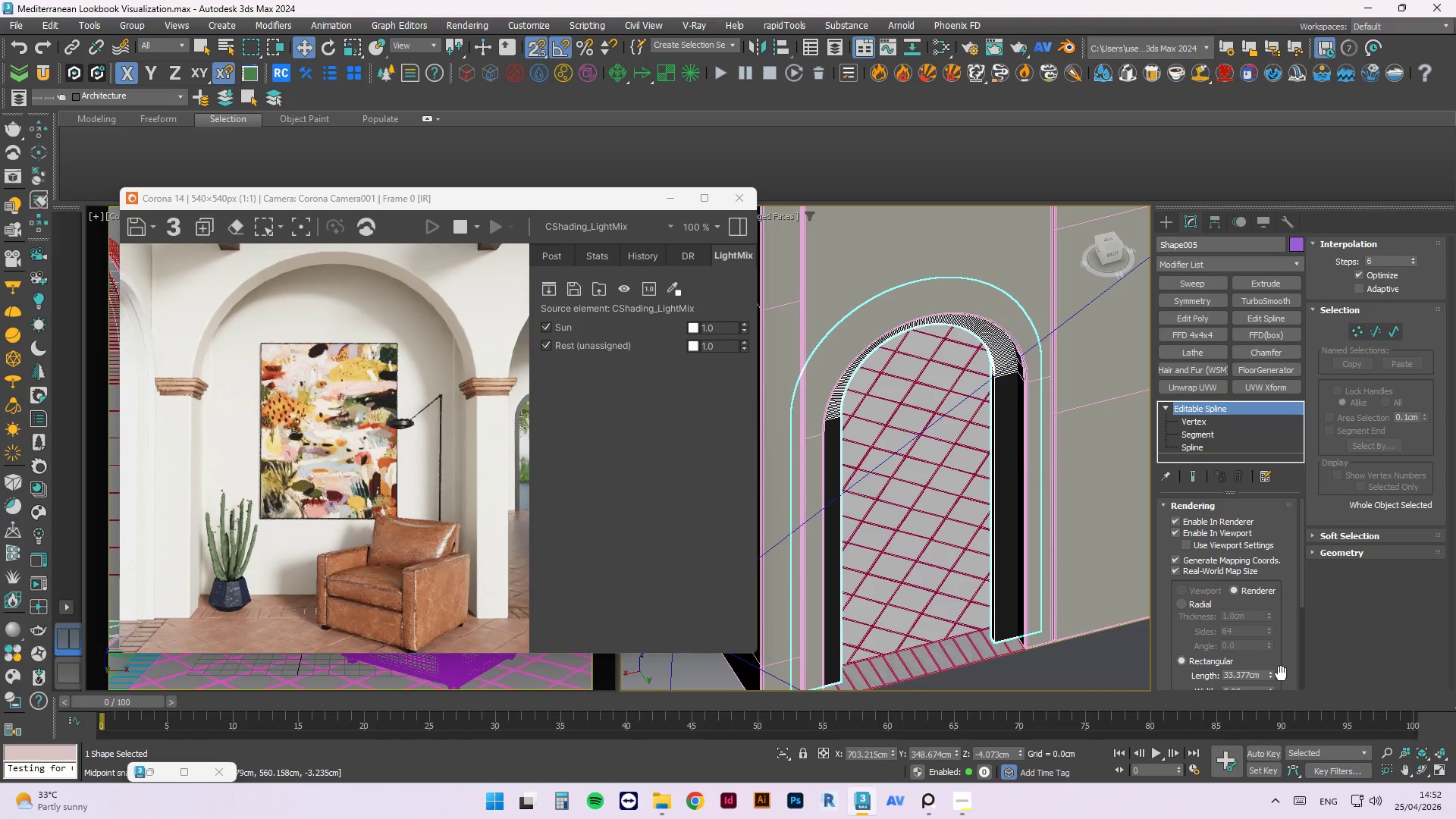 
left_click_drag(start_coordinate=[1271, 676], to_coordinate=[1271, 714])
 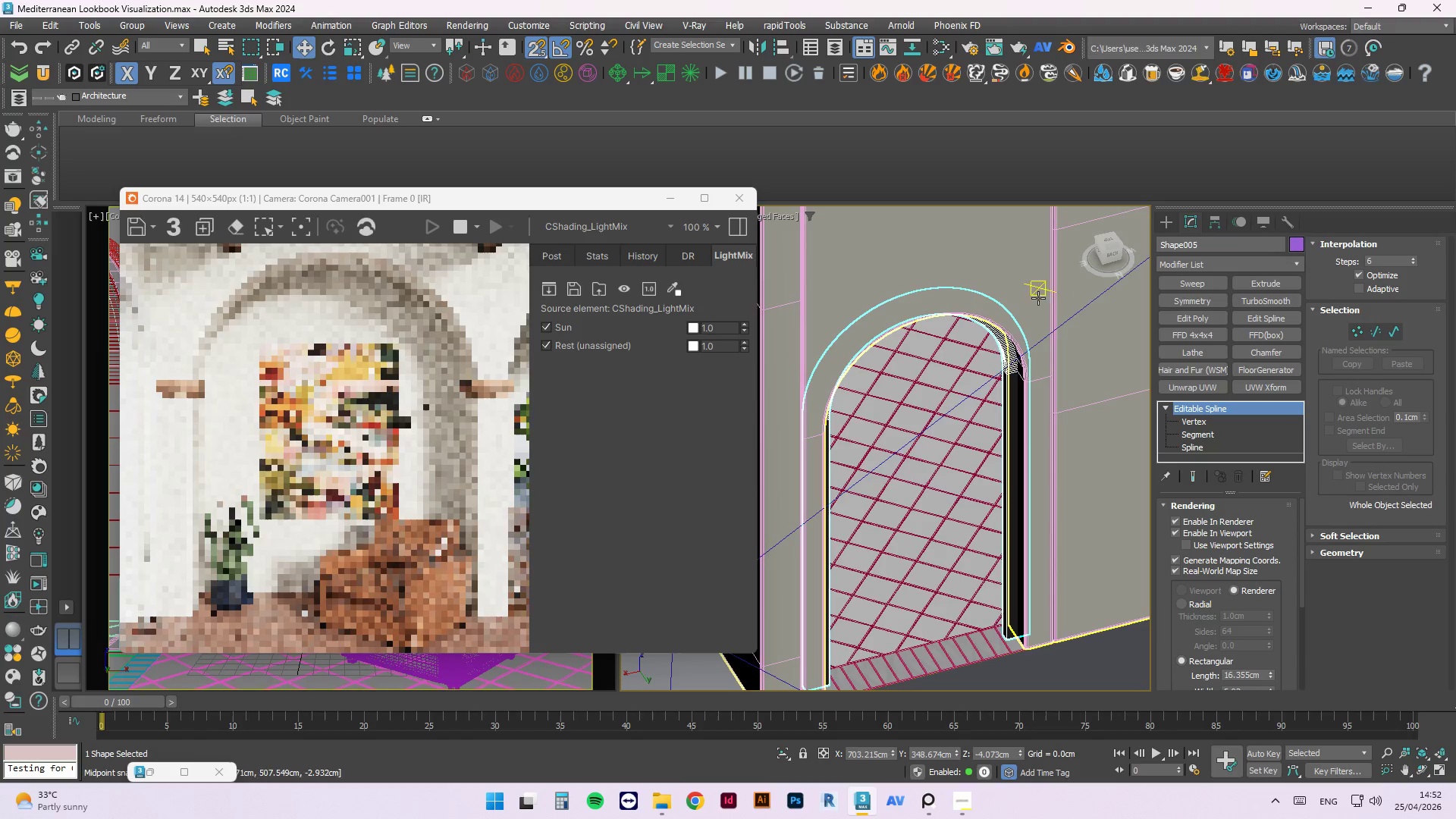 
scroll: coordinate [963, 515], scroll_direction: up, amount: 5.0
 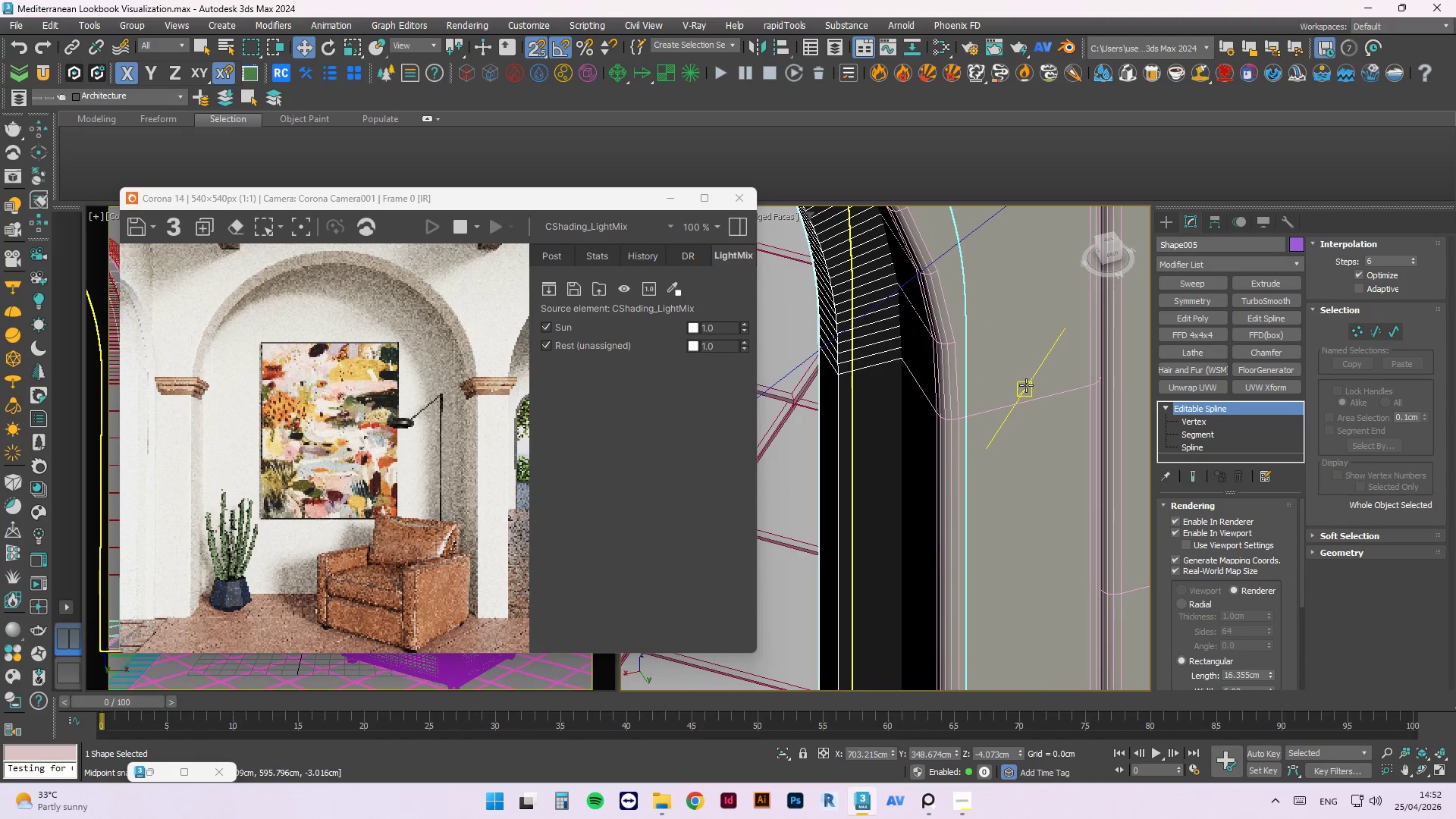 
scroll: coordinate [1027, 384], scroll_direction: down, amount: 3.0
 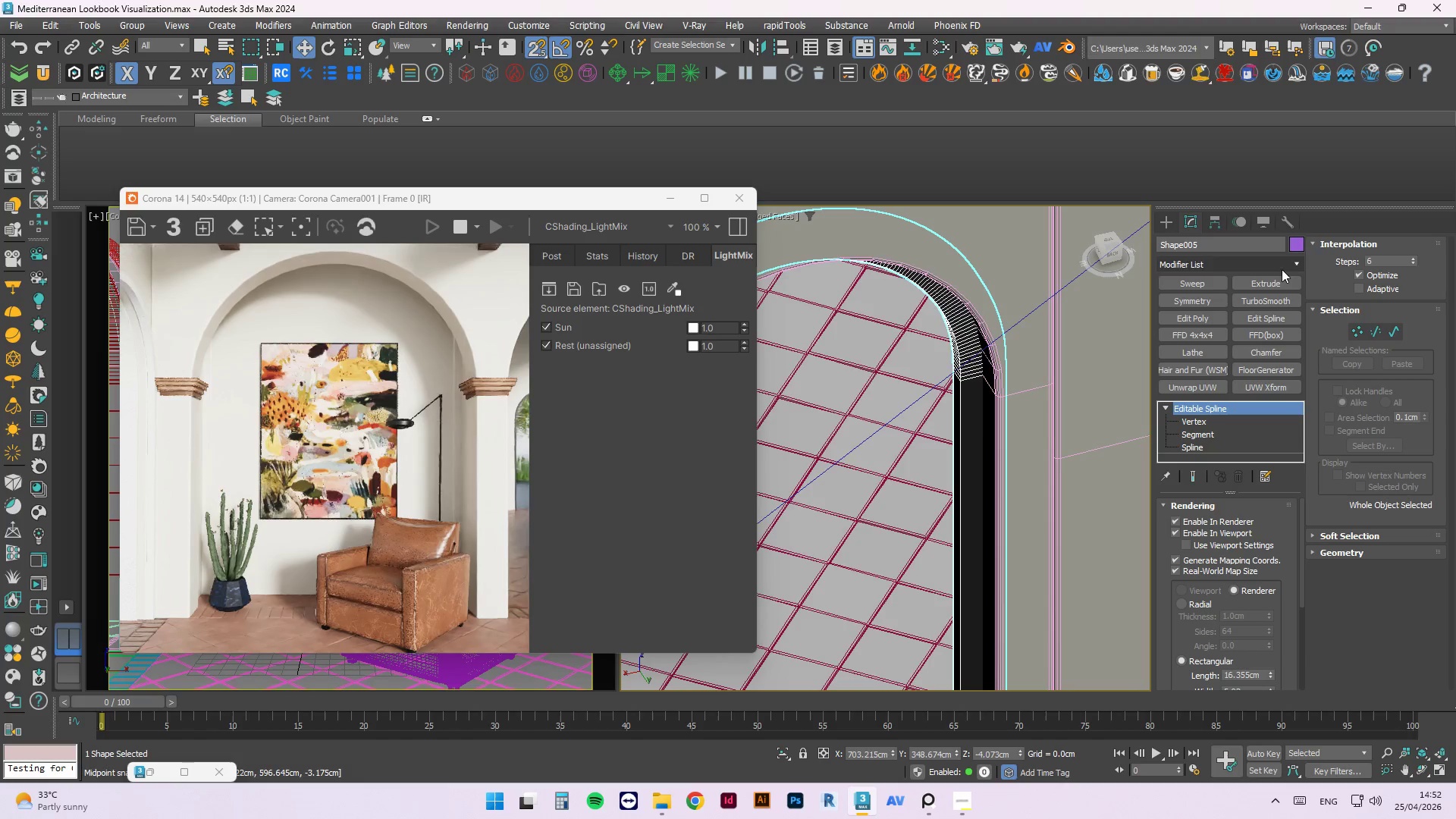 
left_click([1276, 348])
 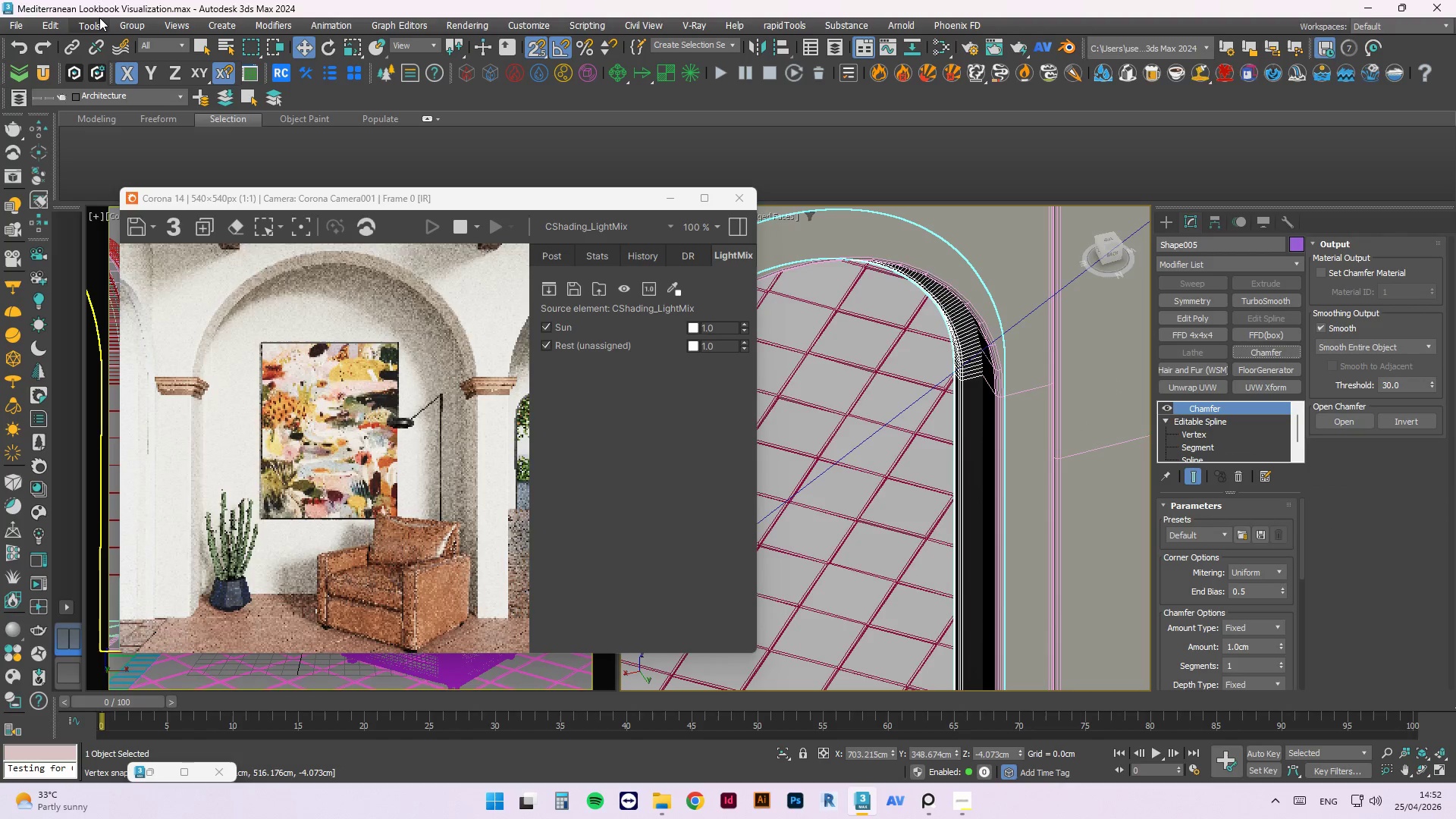 
key(Space)
 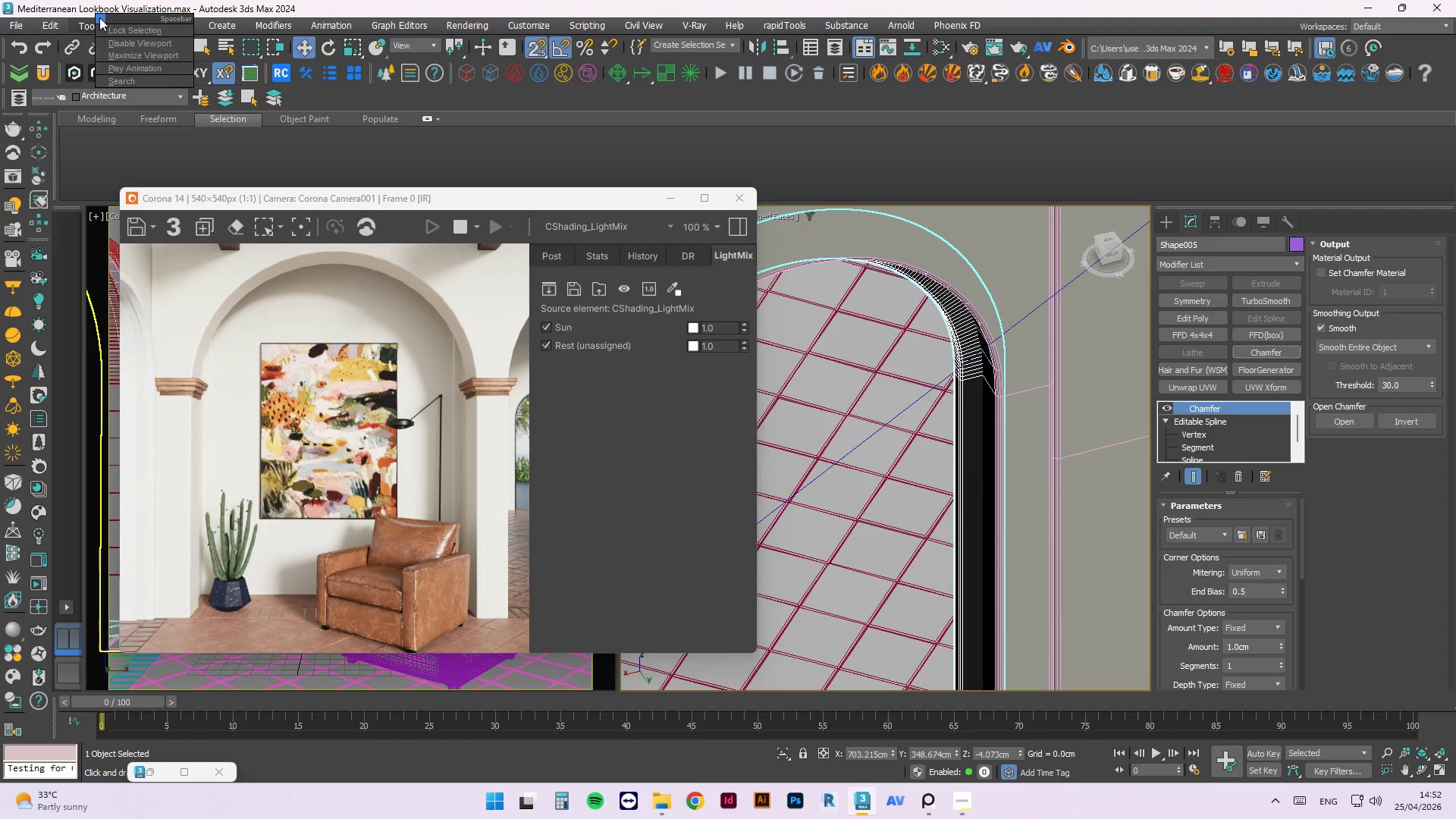 
wait(38.36)
 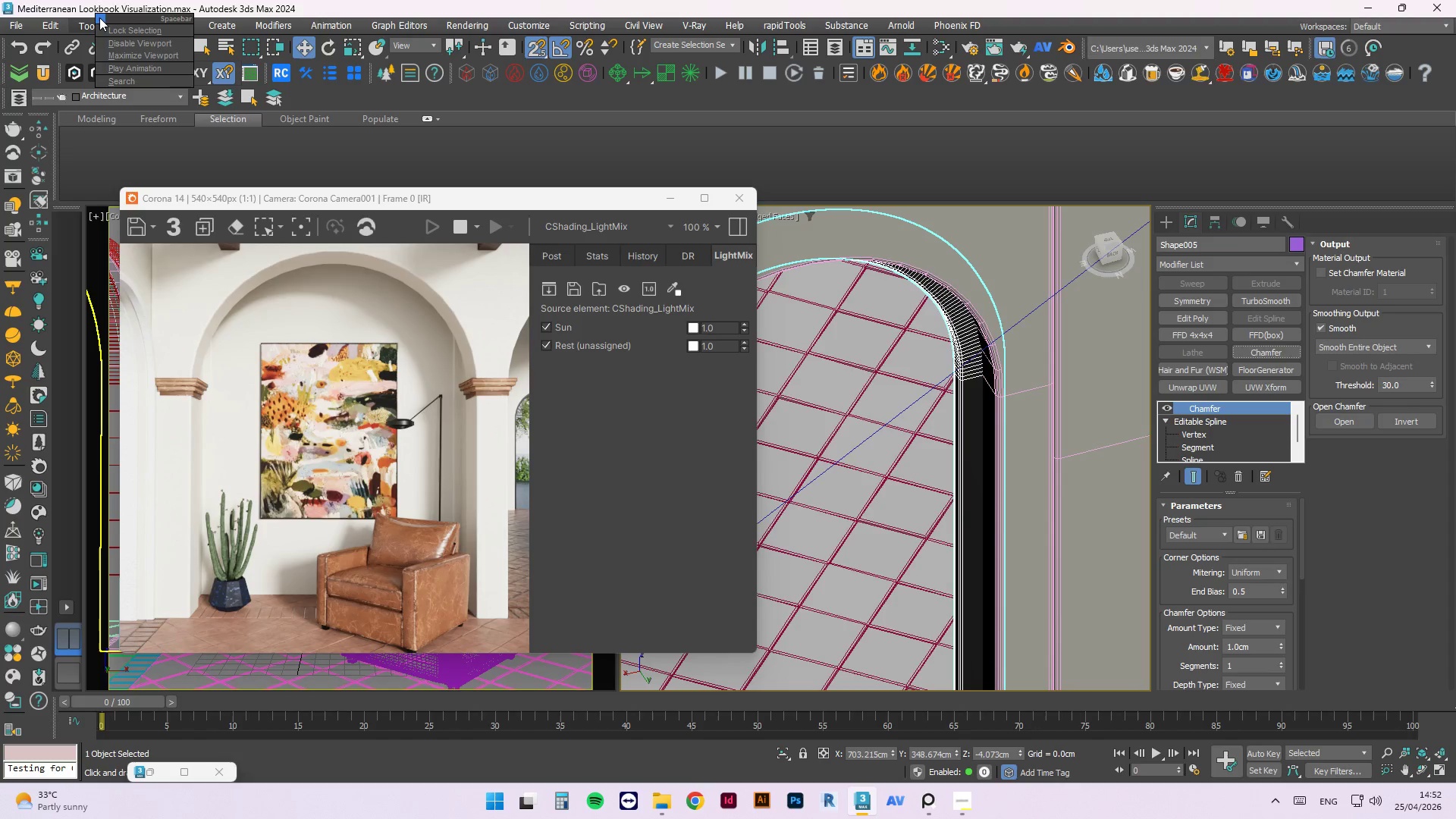 
left_click_drag(start_coordinate=[1281, 642], to_coordinate=[1286, 557])
 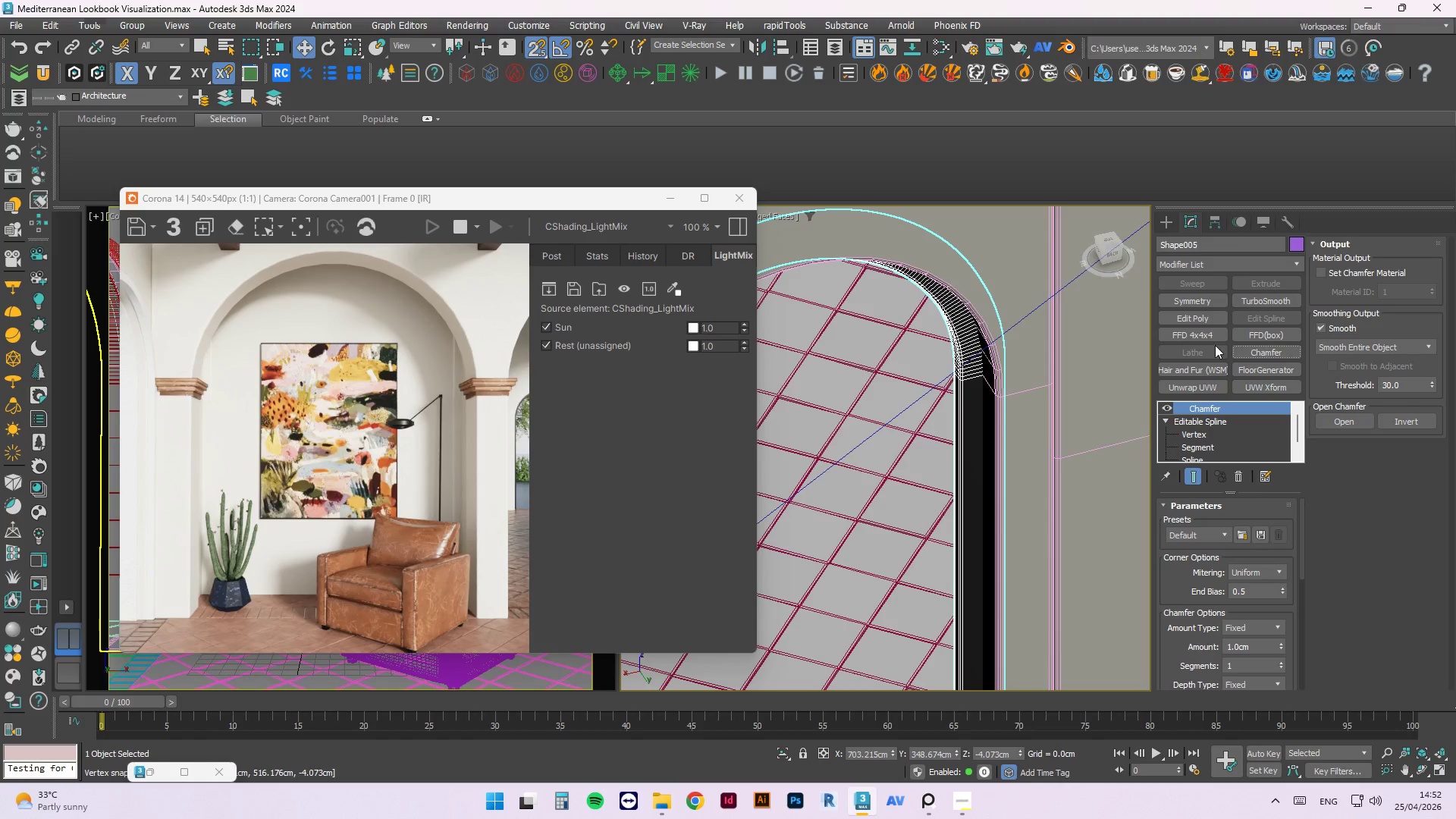 
key(Control+ControlLeft)
 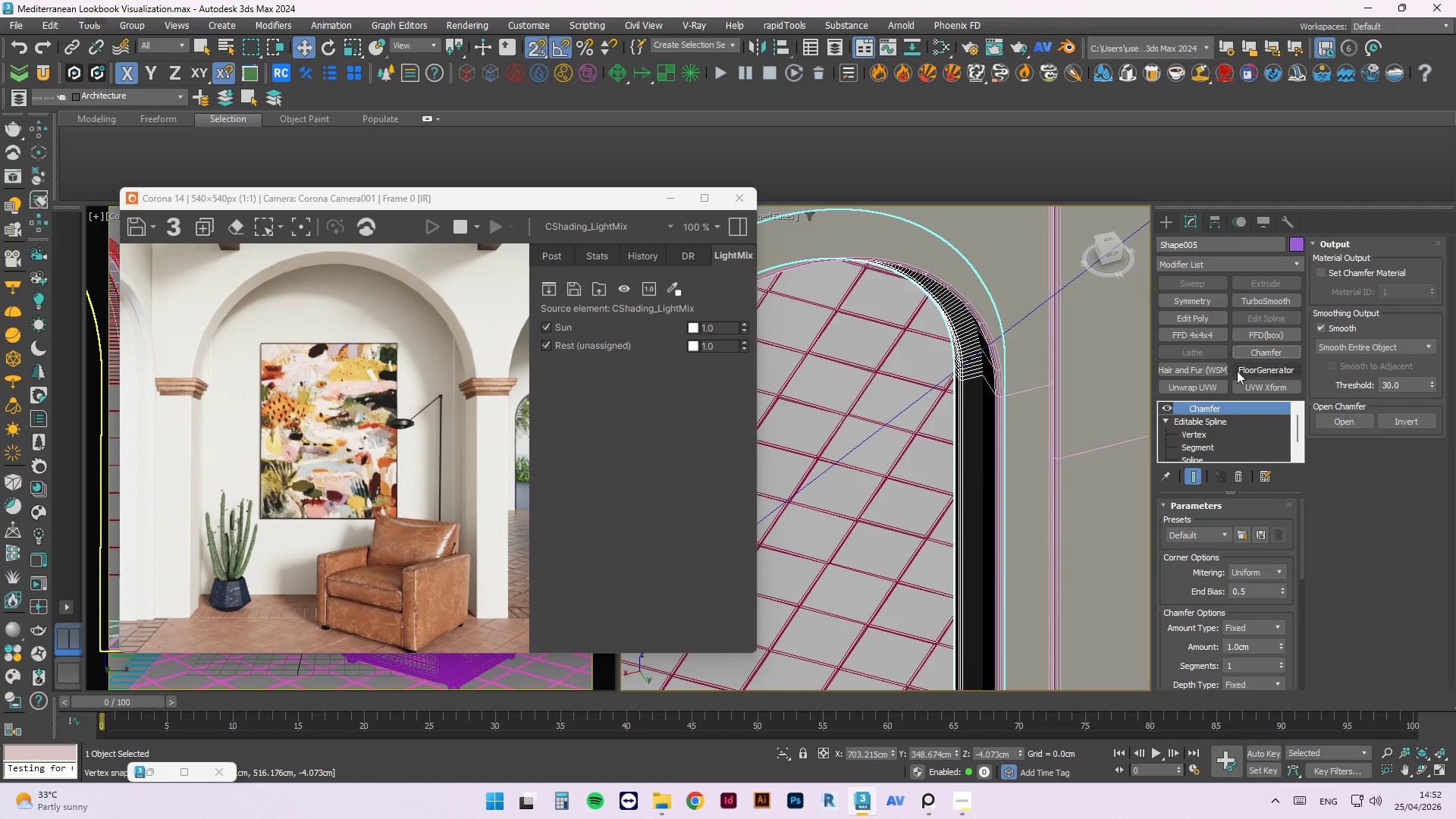 
key(Control+Z)
 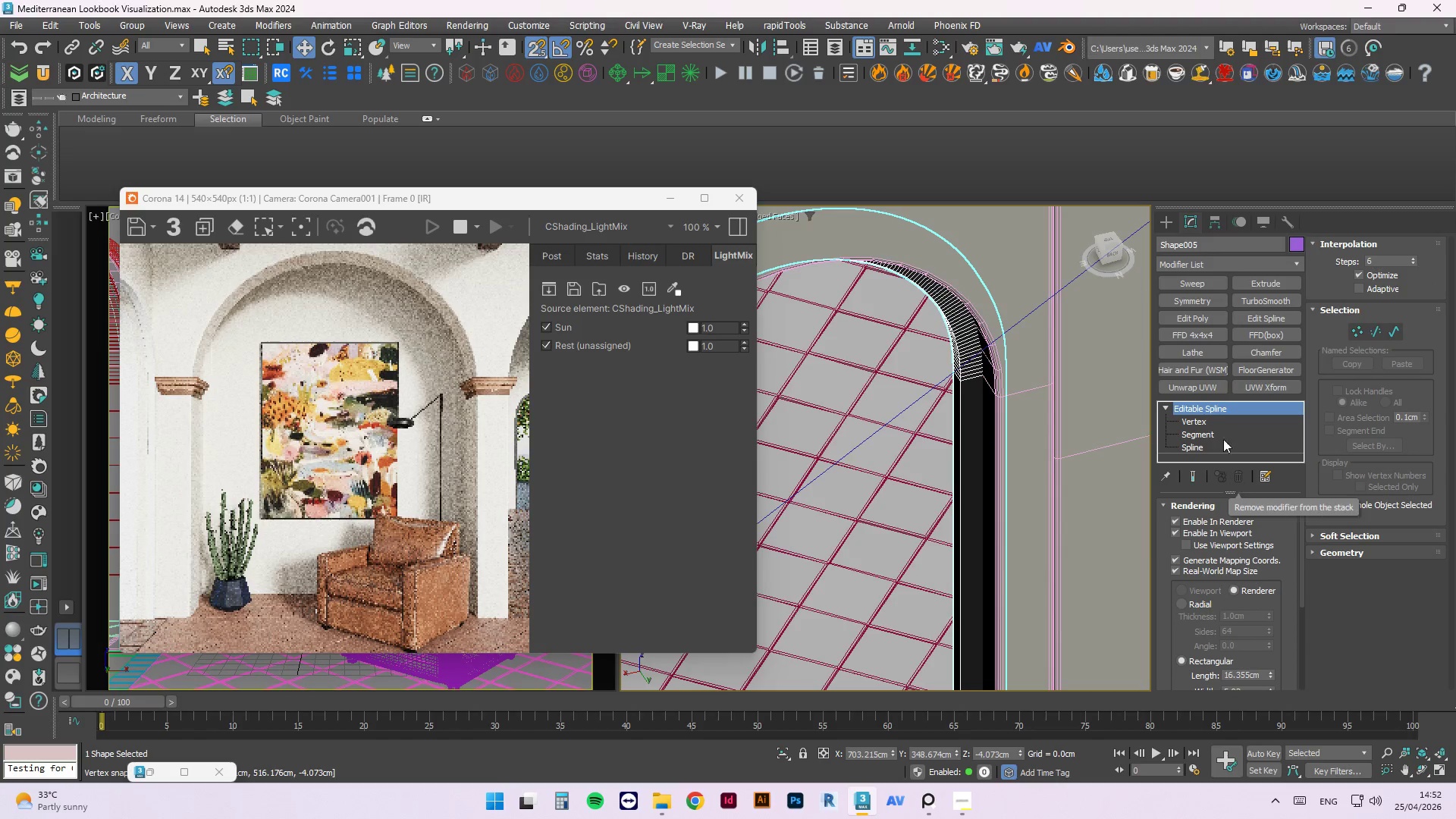 
hold_key(key=AltLeft, duration=0.95)
 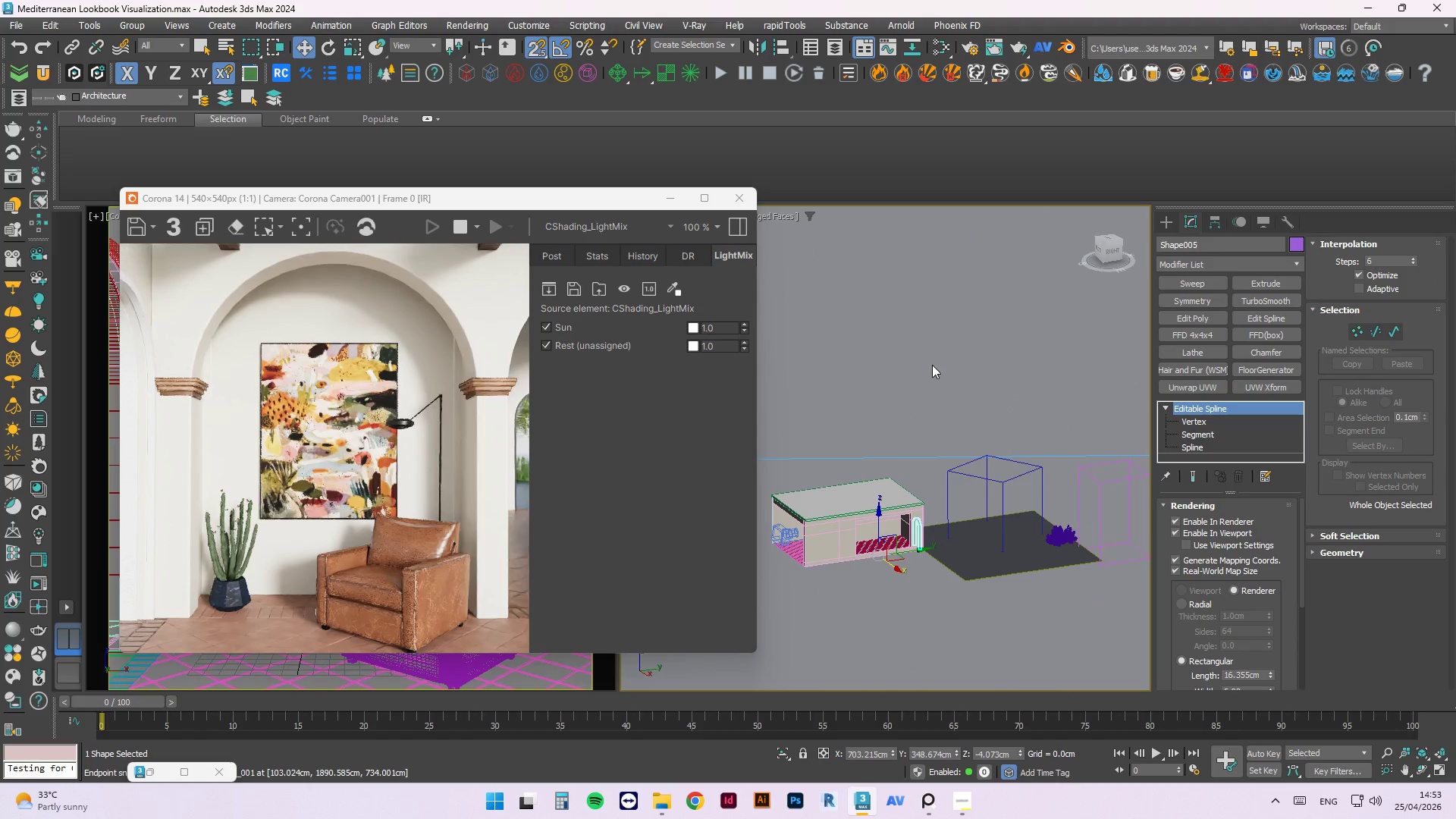 
scroll: coordinate [863, 551], scroll_direction: down, amount: 11.0
 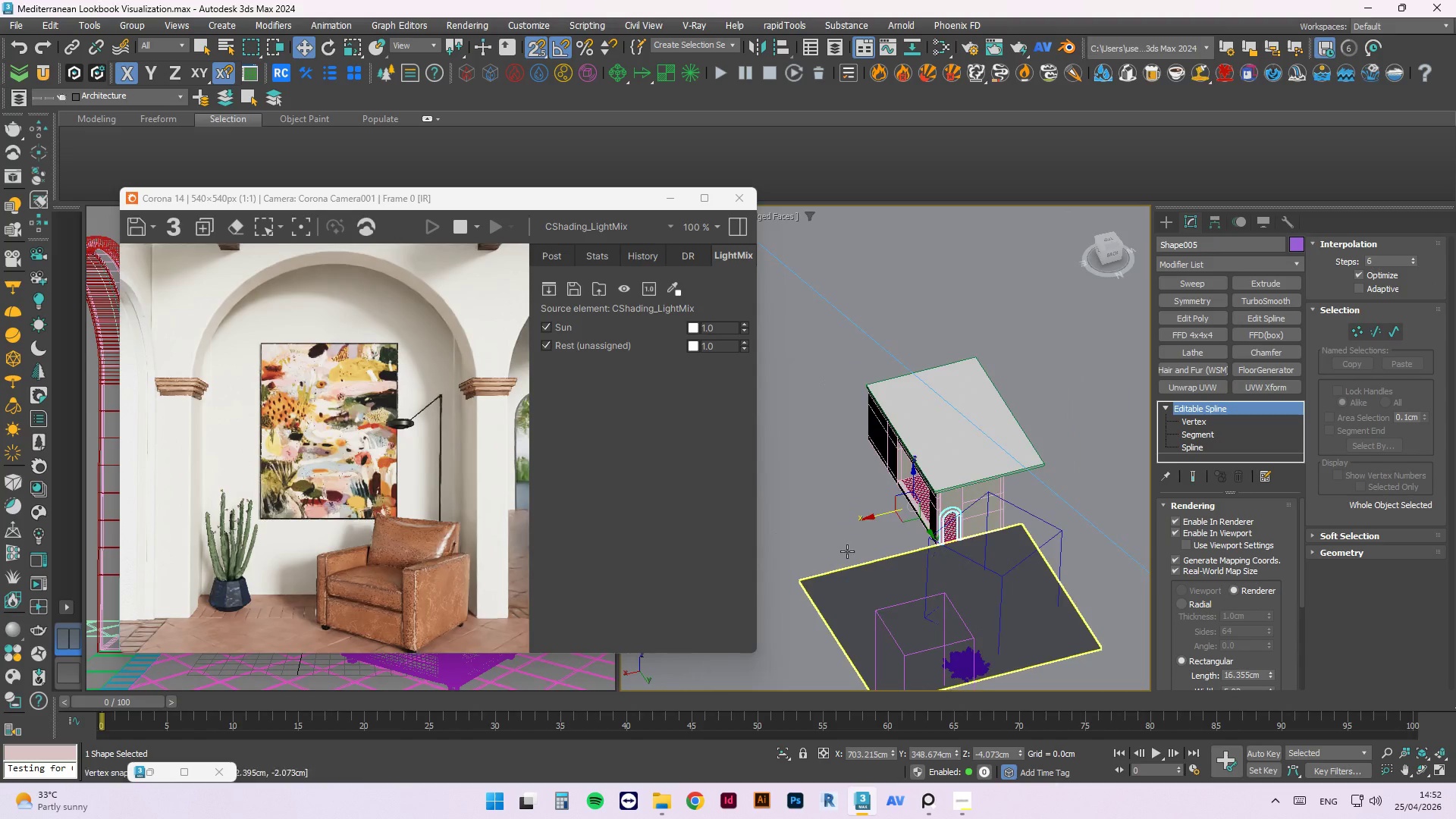 
left_click([932, 365])
 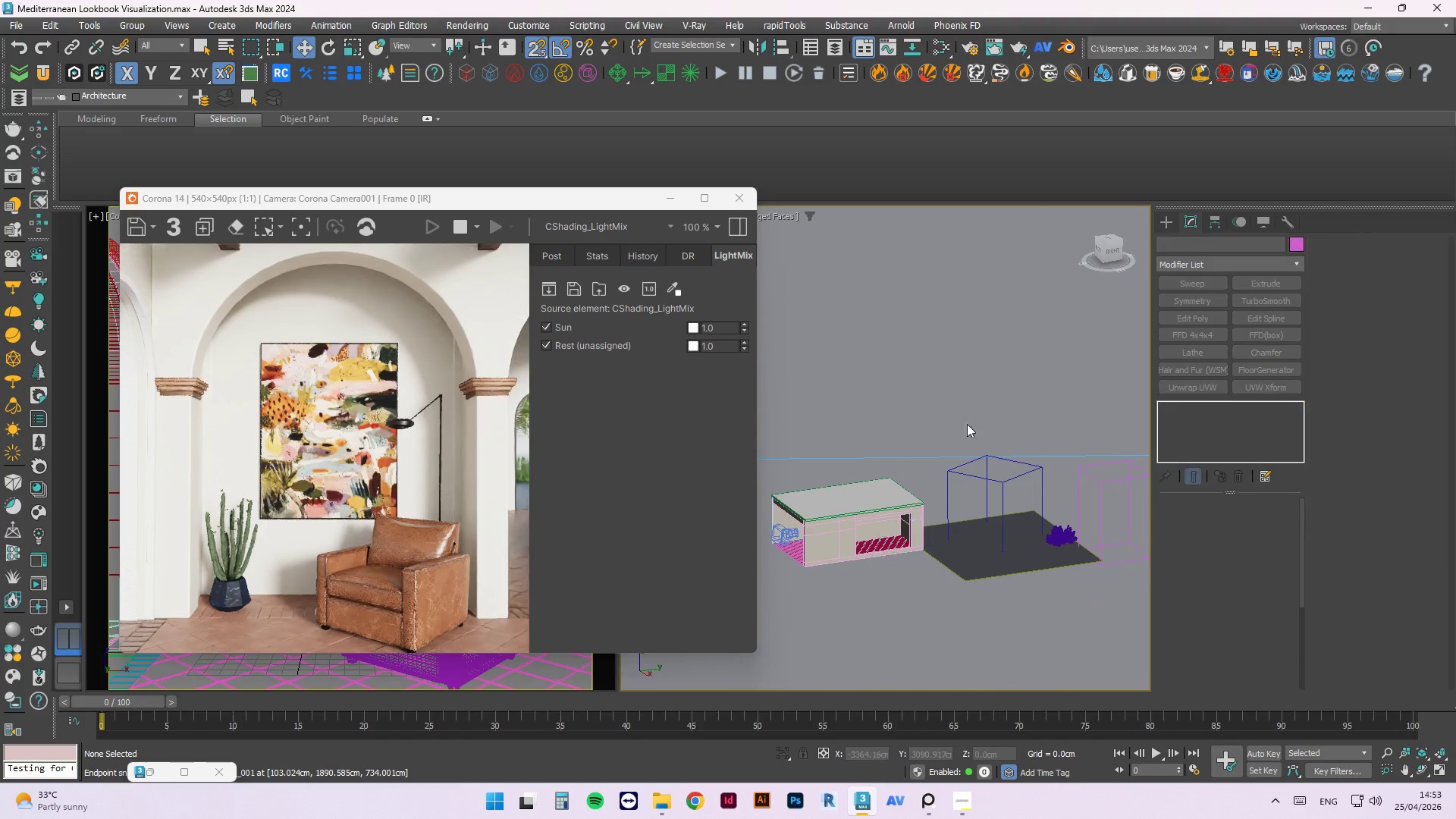 
scroll: coordinate [1011, 561], scroll_direction: up, amount: 3.0
 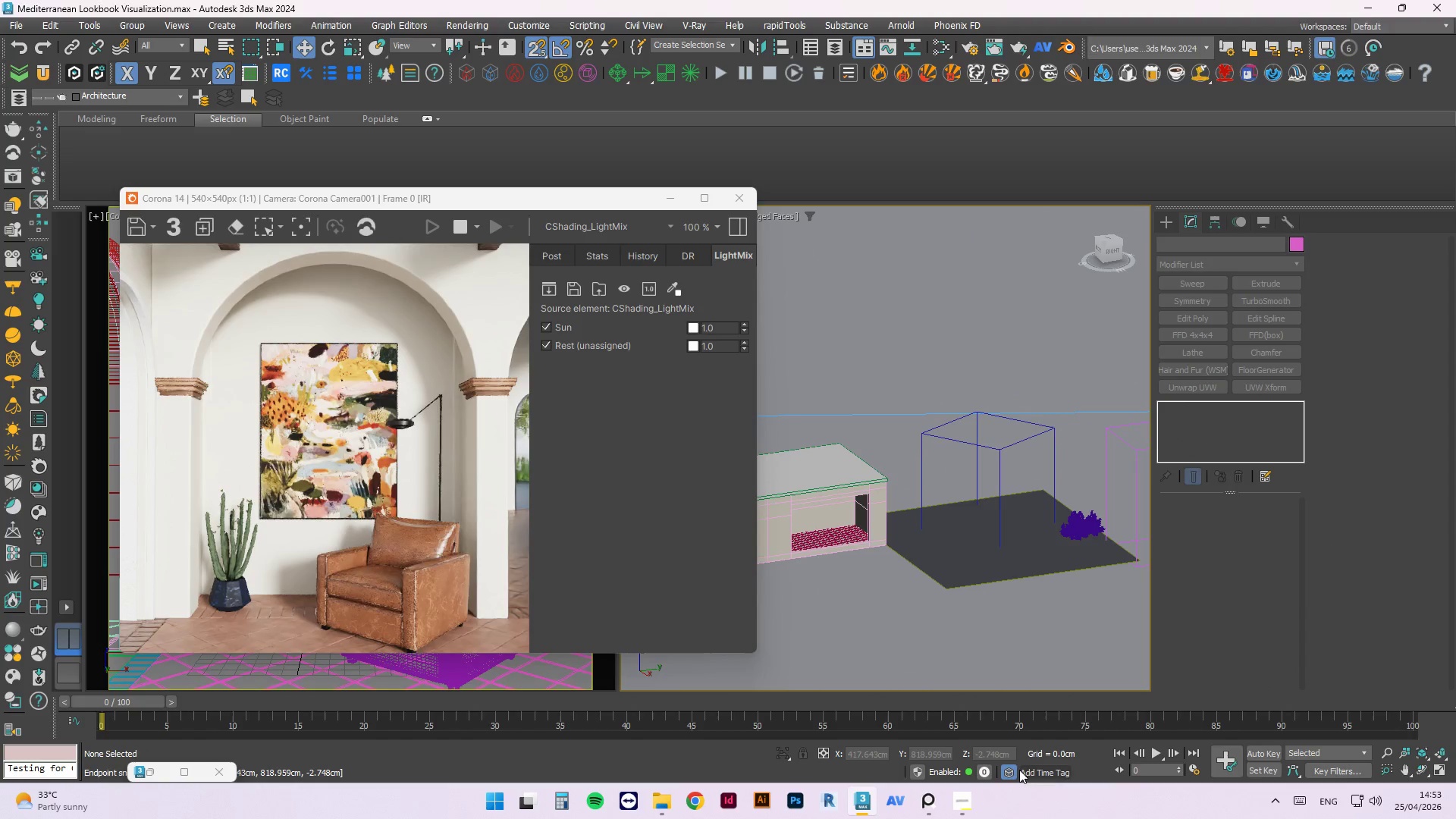 
left_click([931, 803])
 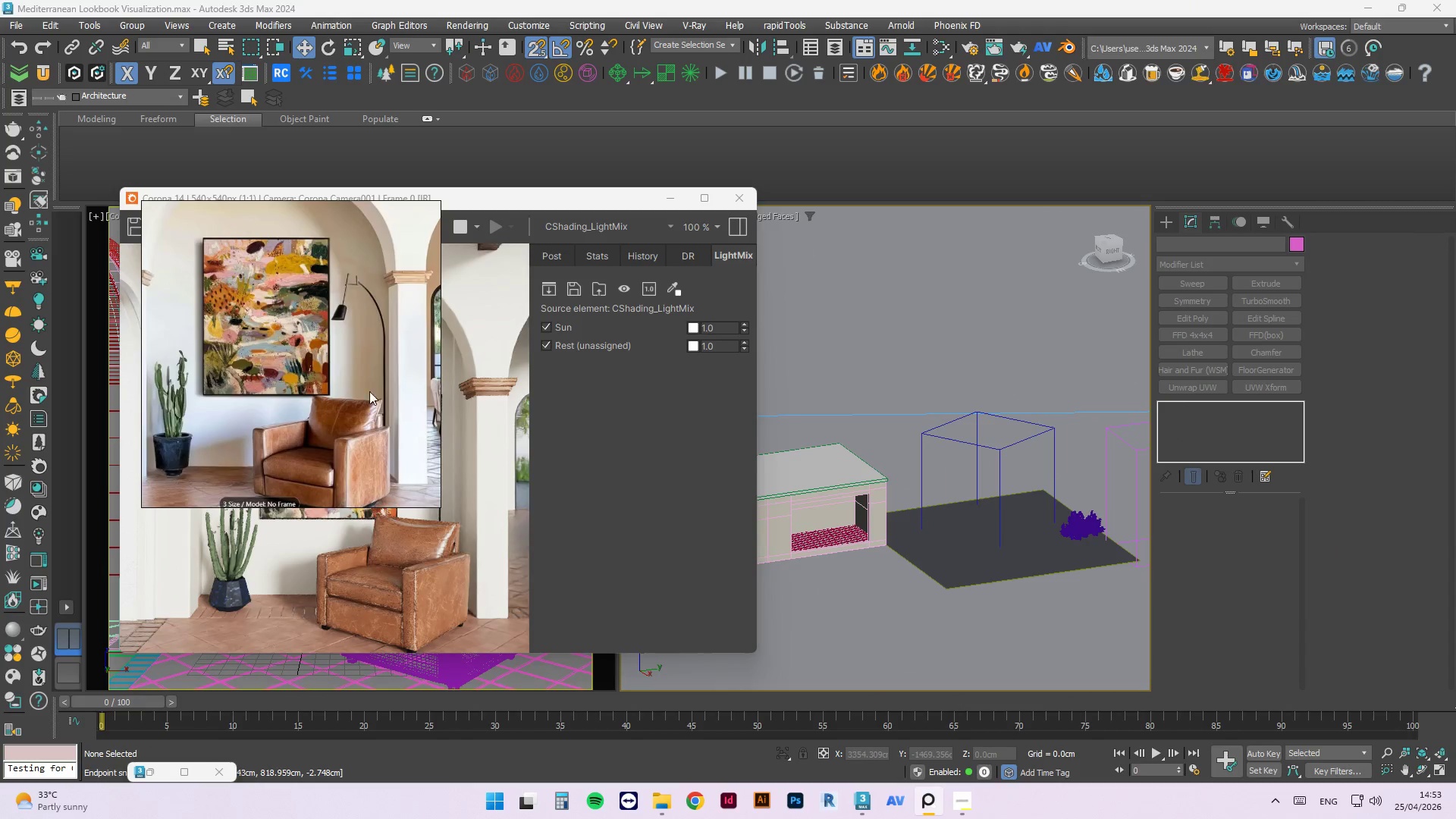 
scroll: coordinate [303, 322], scroll_direction: none, amount: 0.0
 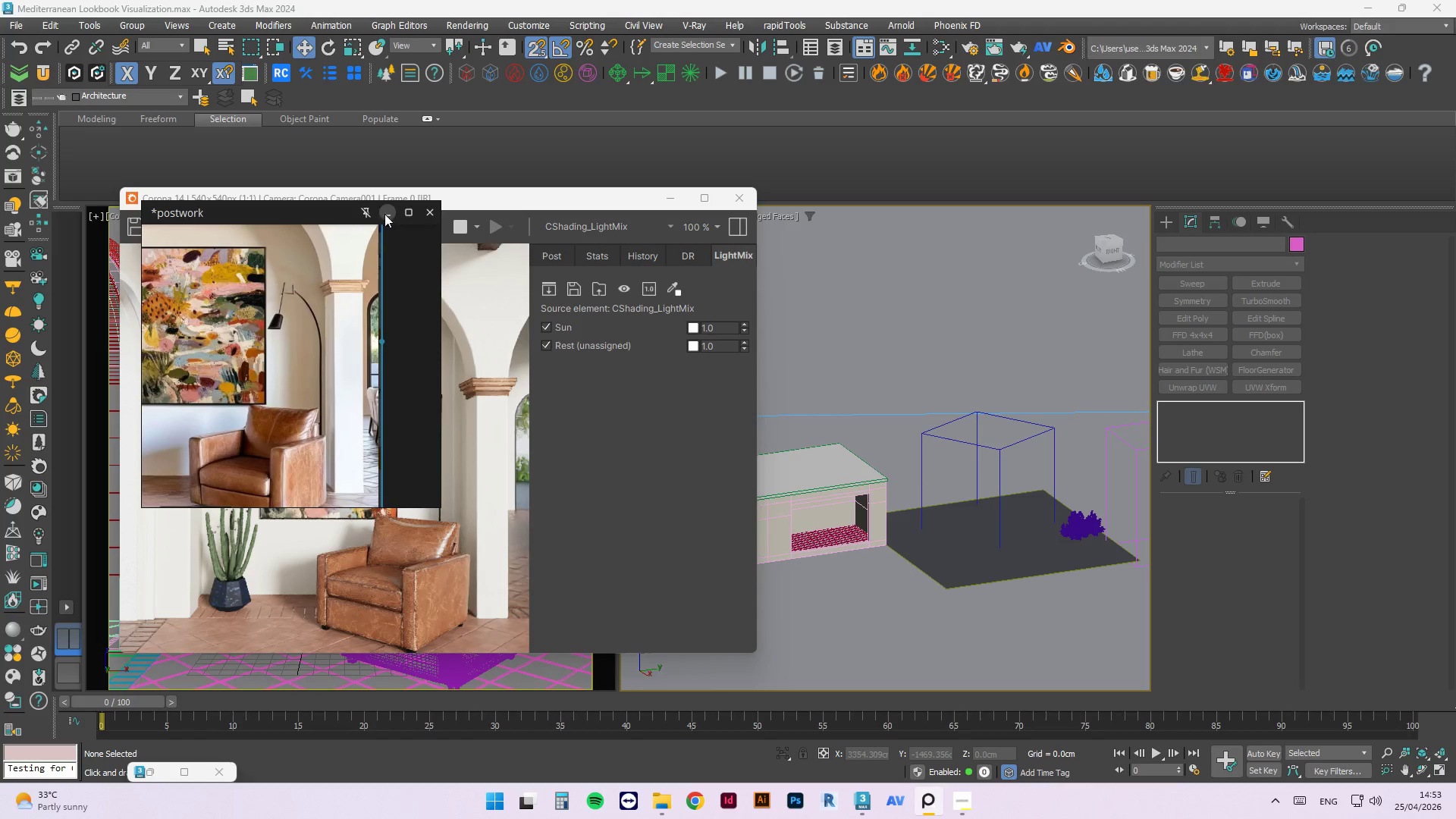 
left_click_drag(start_coordinate=[318, 265], to_coordinate=[360, 262])
 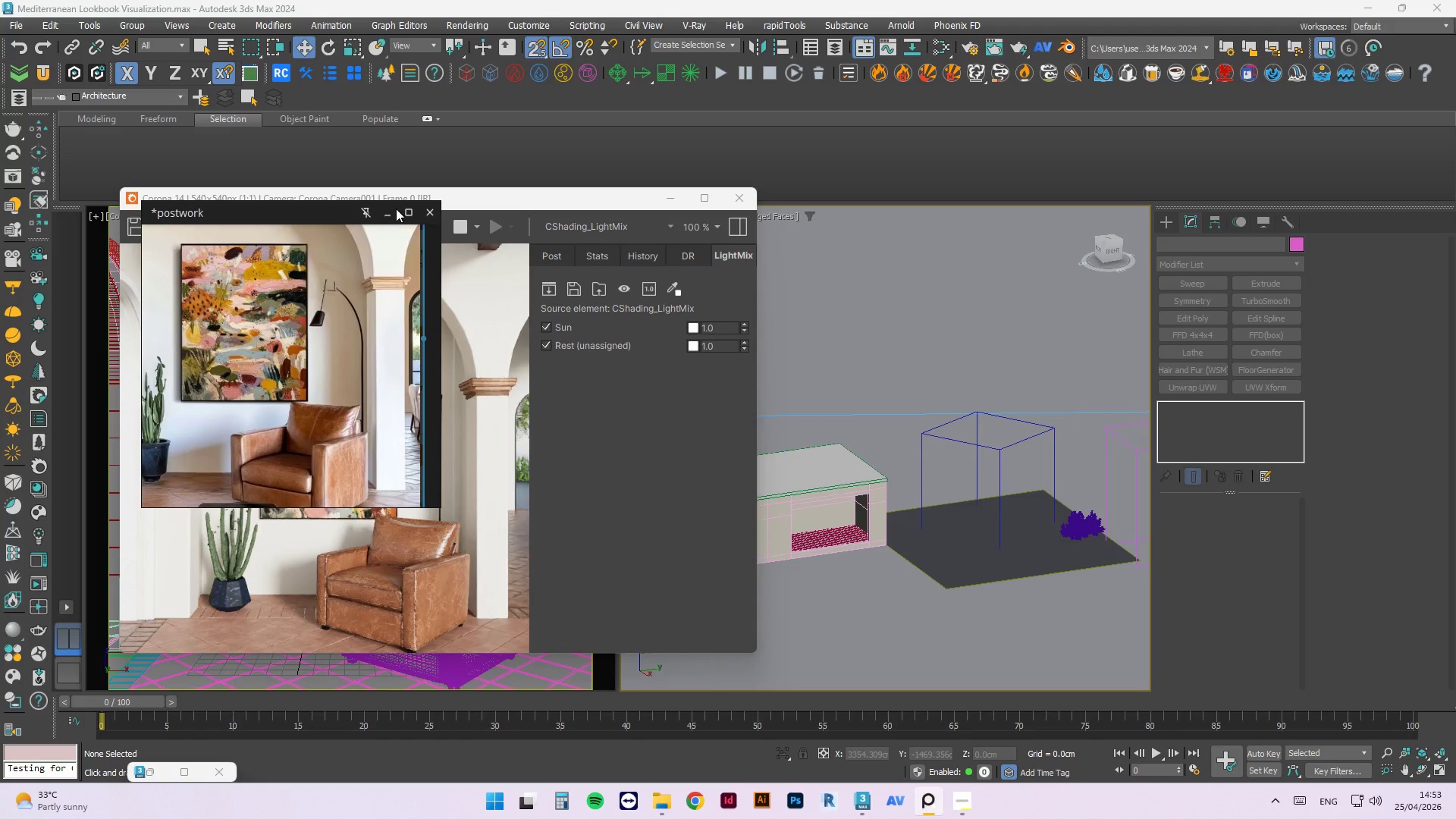 
left_click([391, 208])
 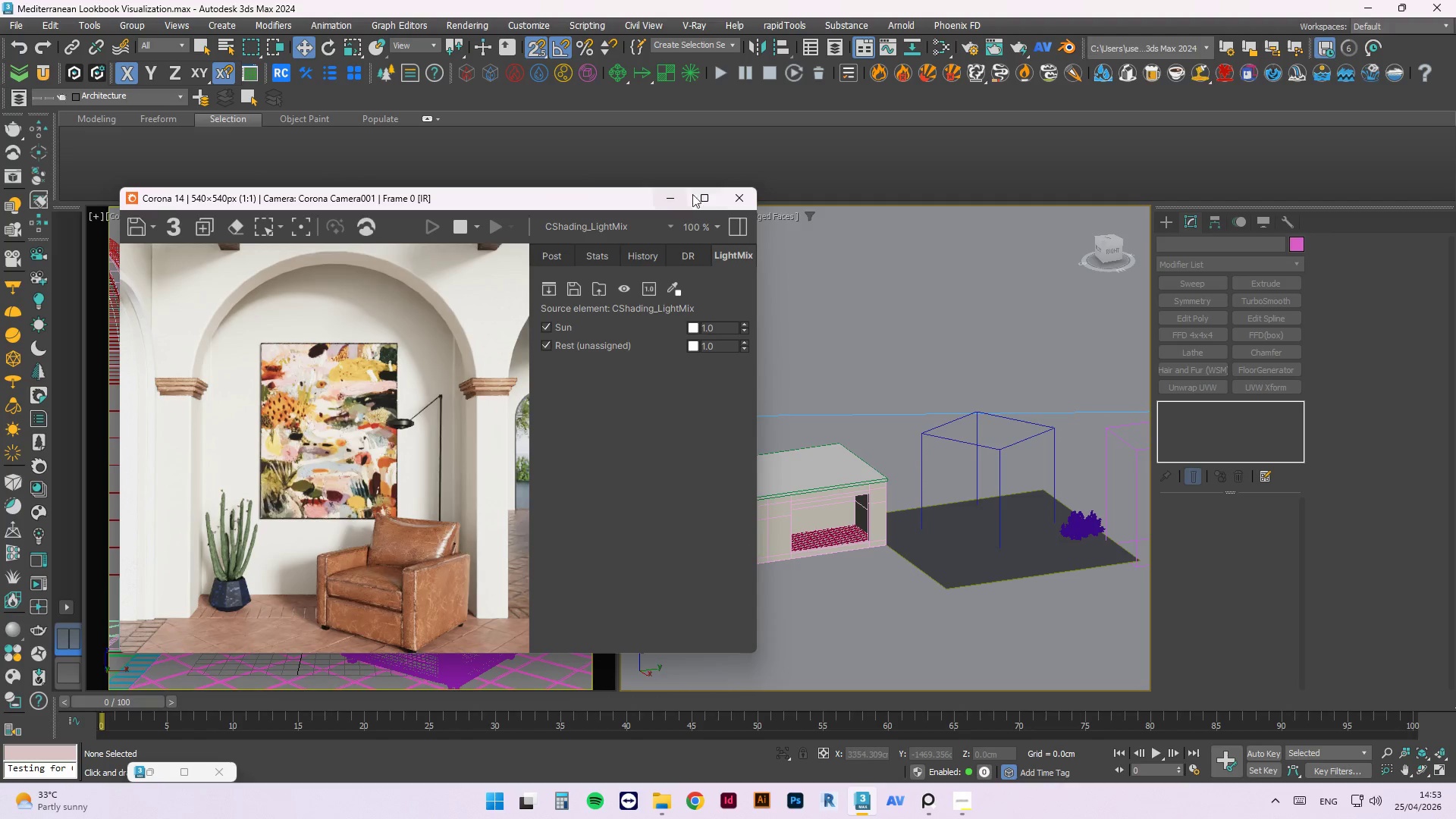 
left_click([738, 196])
 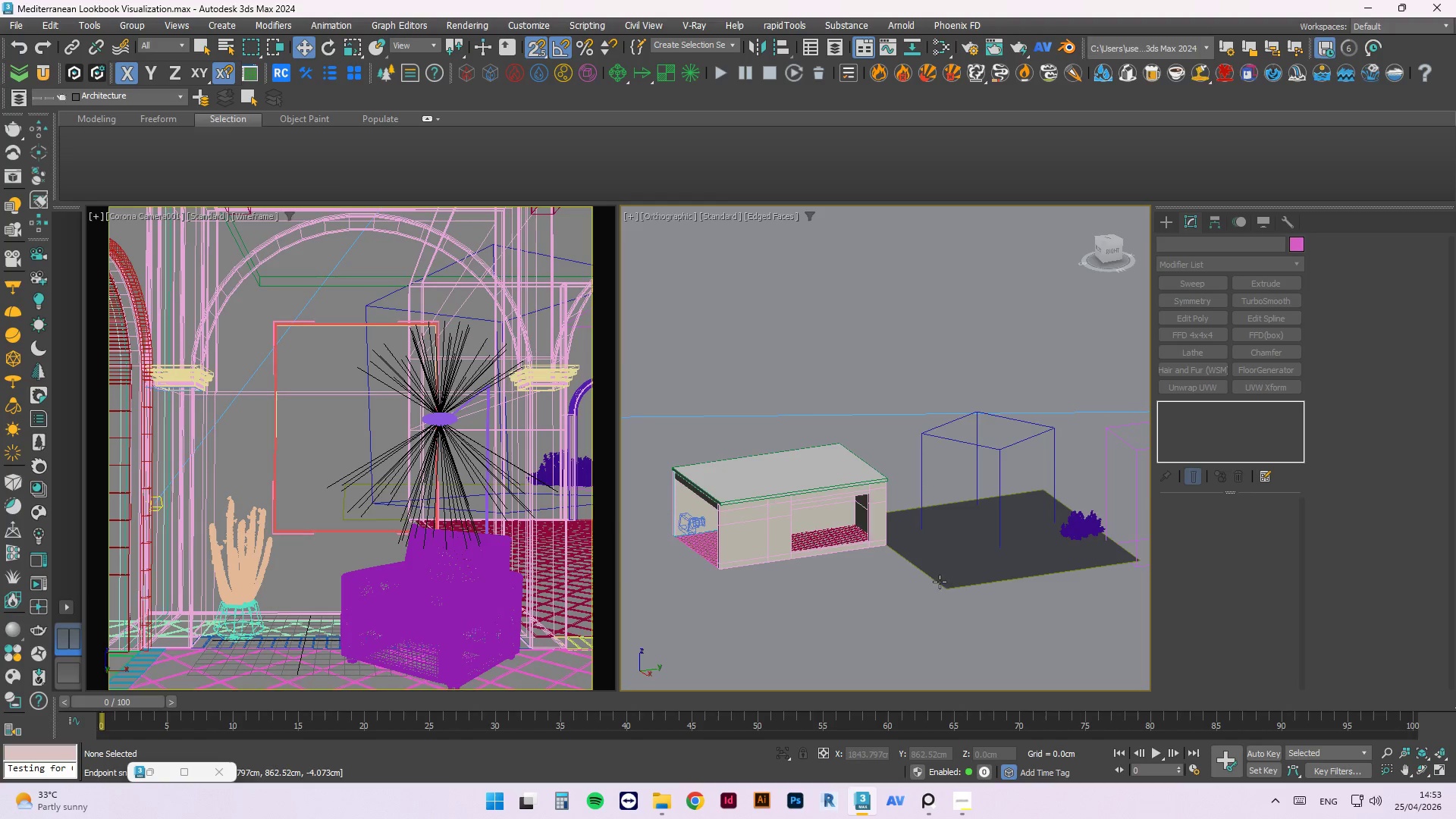 
hold_key(key=AltLeft, duration=0.67)
 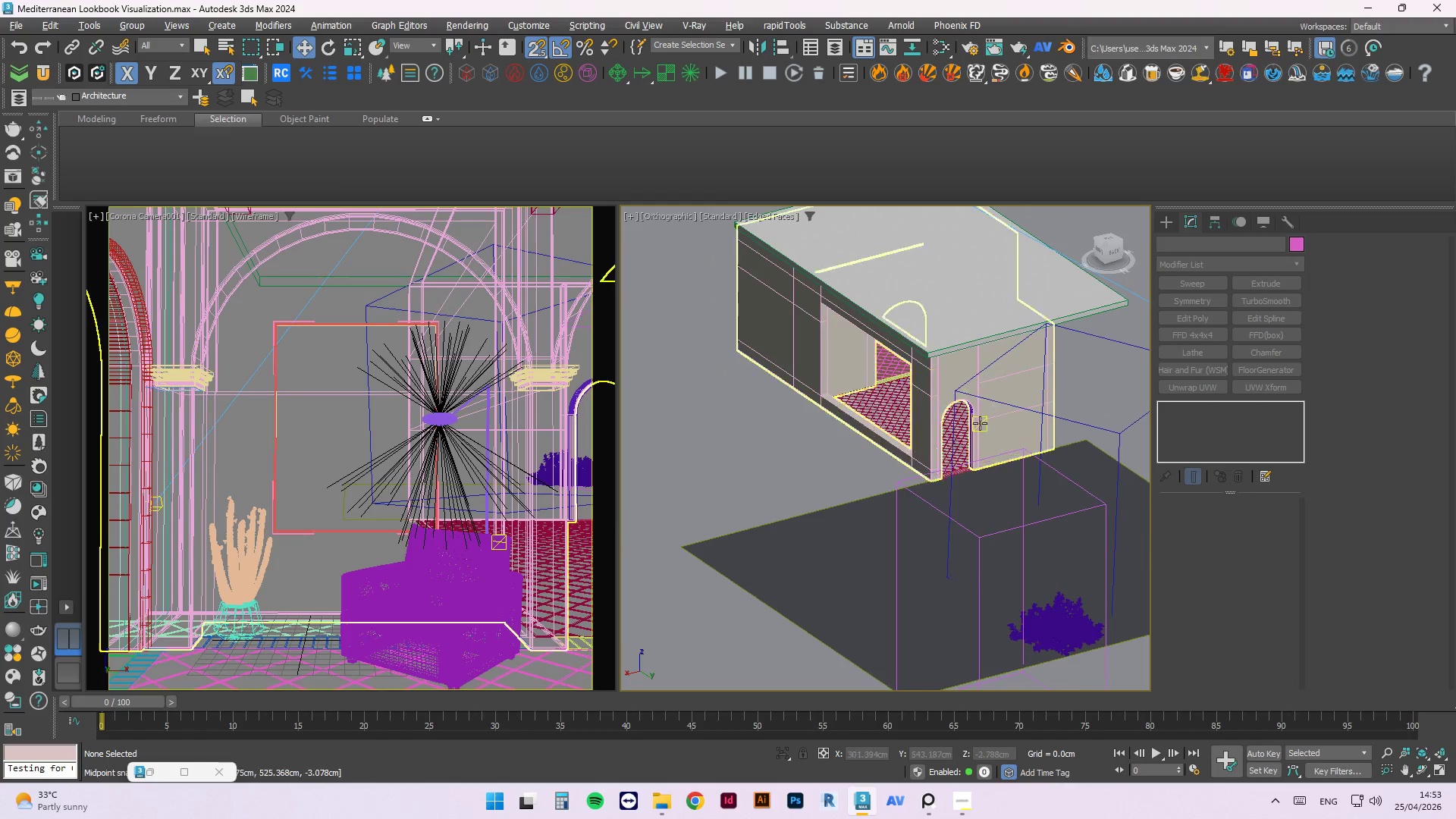 
scroll: coordinate [930, 447], scroll_direction: up, amount: 9.0
 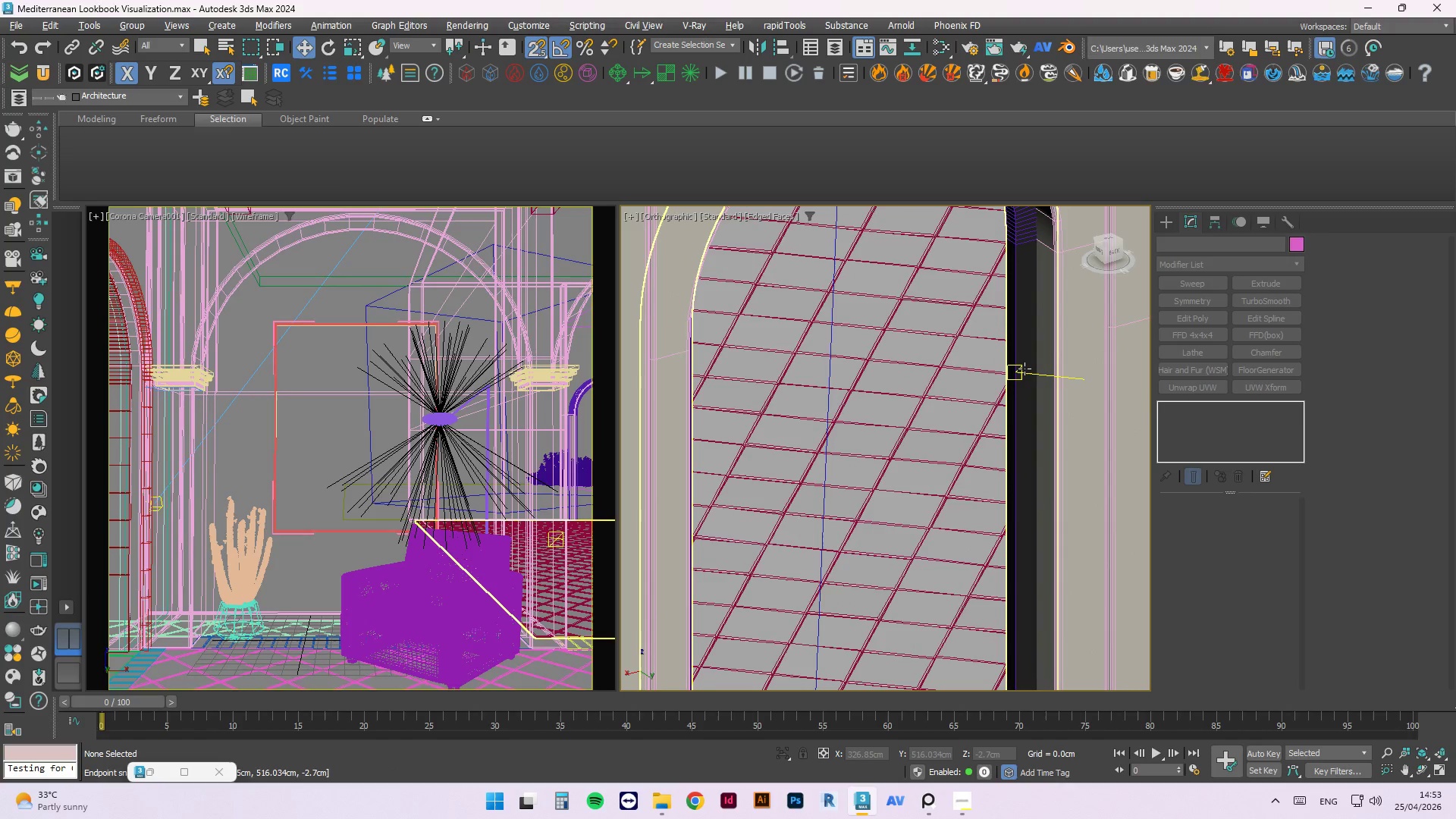 
left_click_drag(start_coordinate=[1025, 369], to_coordinate=[1016, 461])
 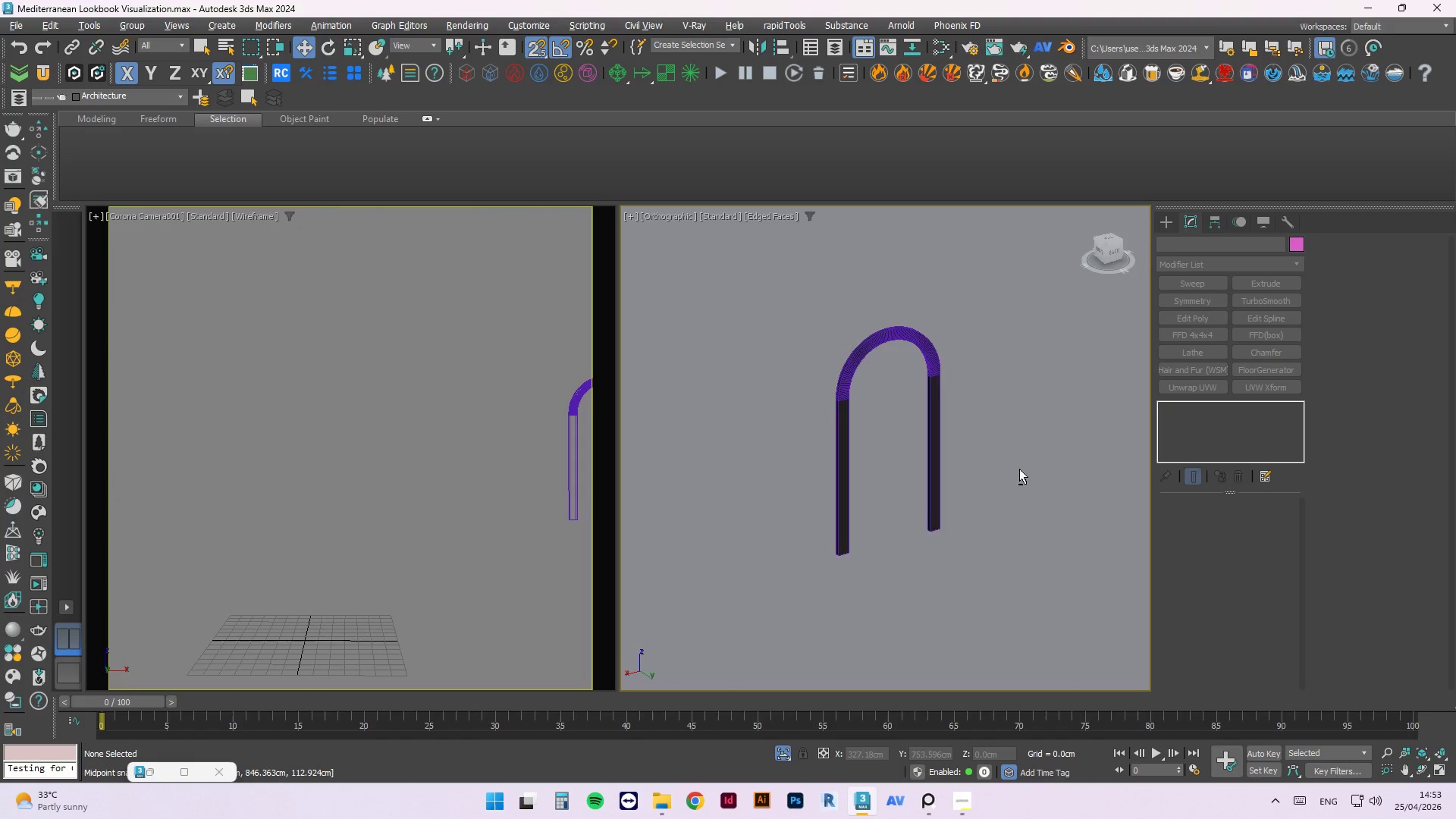 
hold_key(key=AltLeft, duration=1.27)
 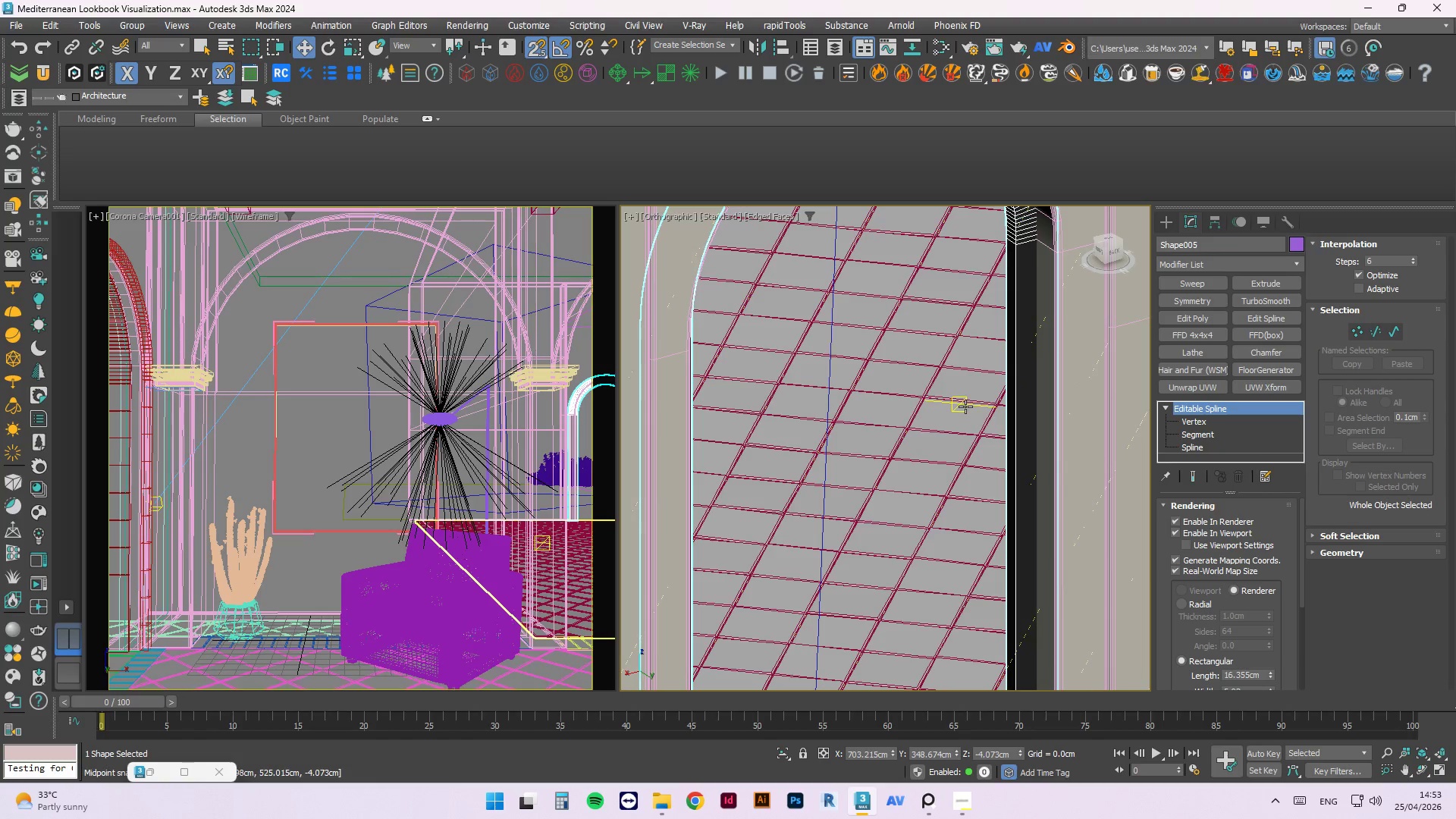 
key(Alt+Q)
 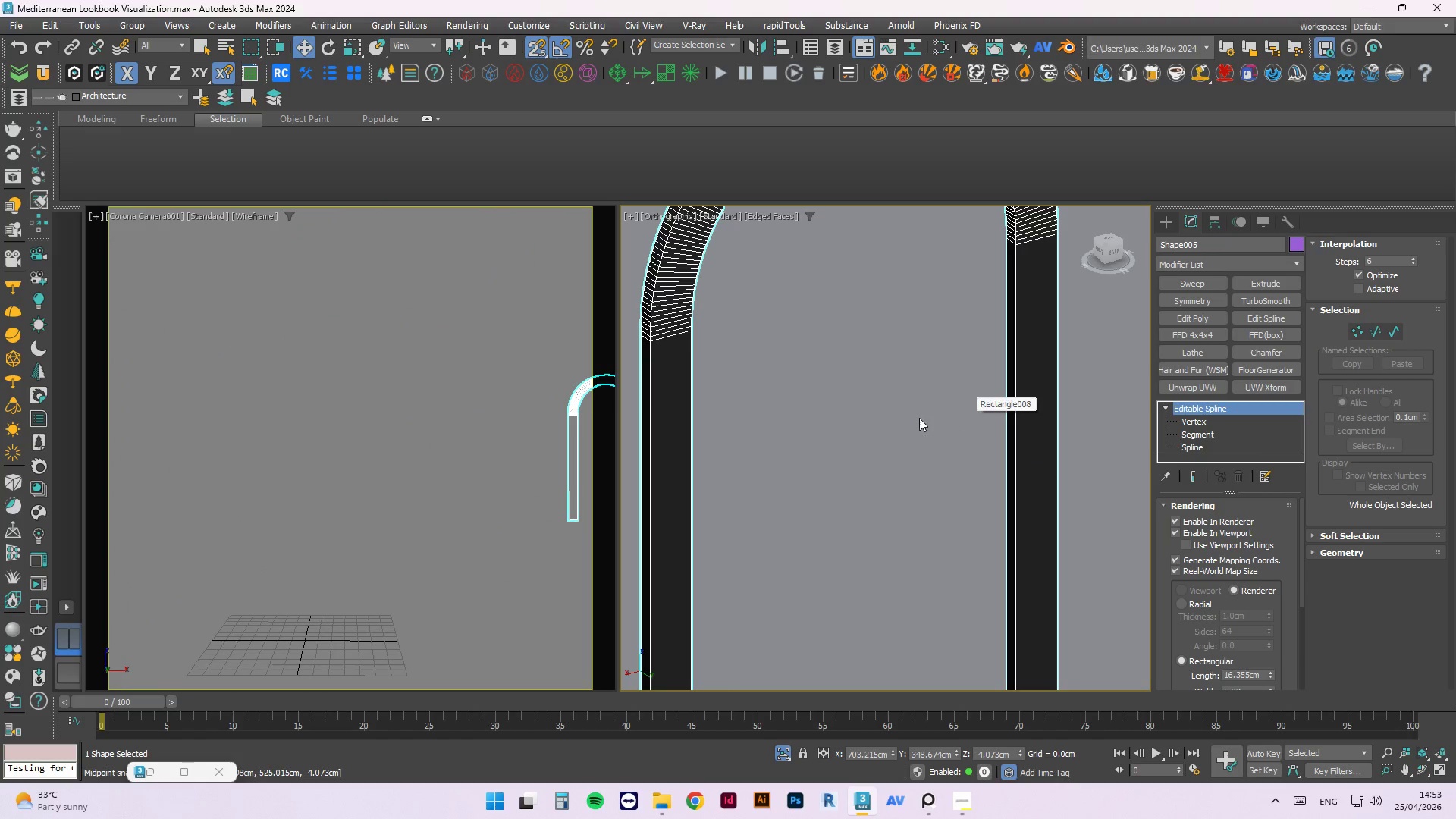 
left_click([1016, 461])
 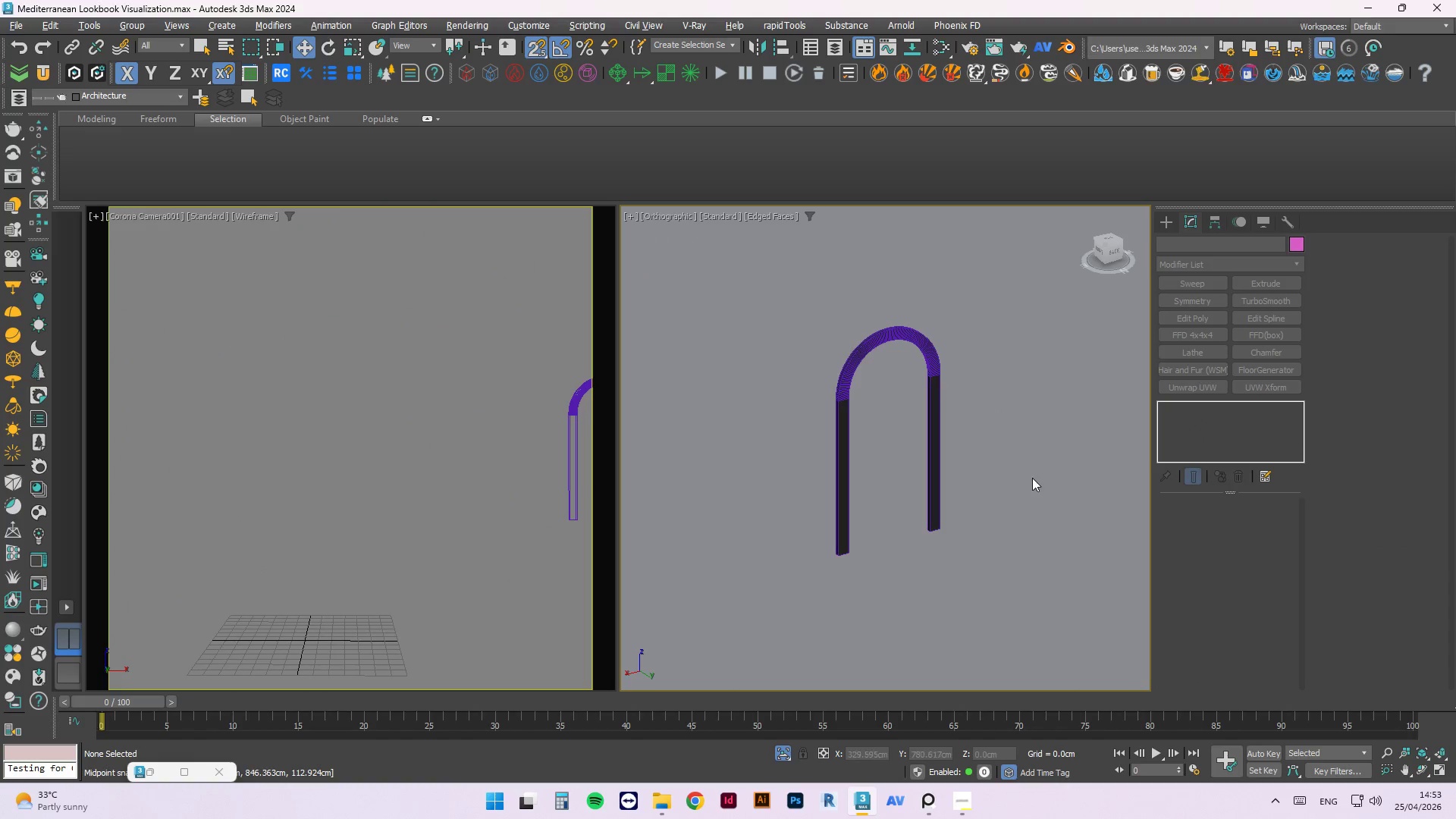 
scroll: coordinate [901, 422], scroll_direction: down, amount: 4.0
 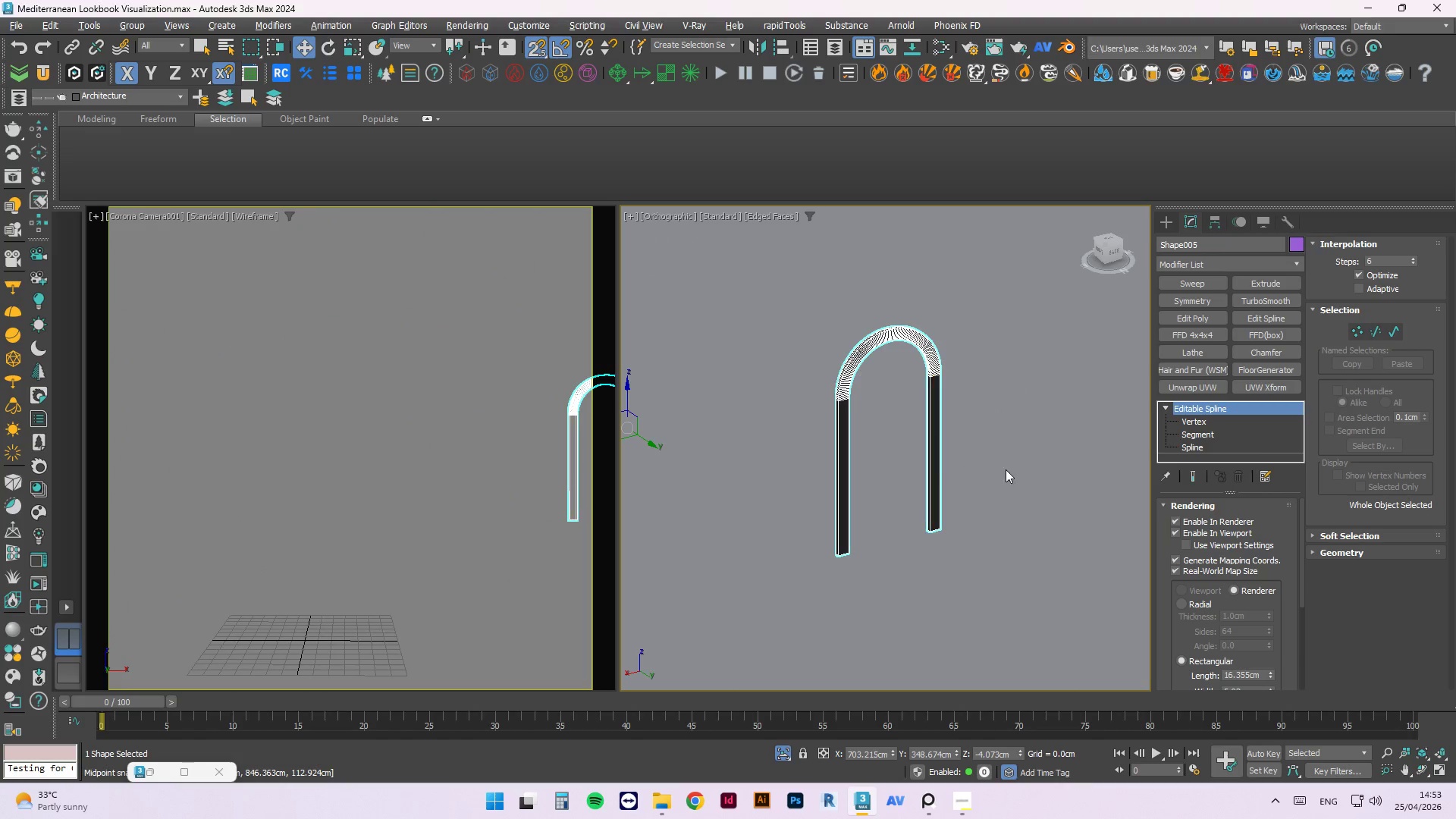 
hold_key(key=AltLeft, duration=0.8)
 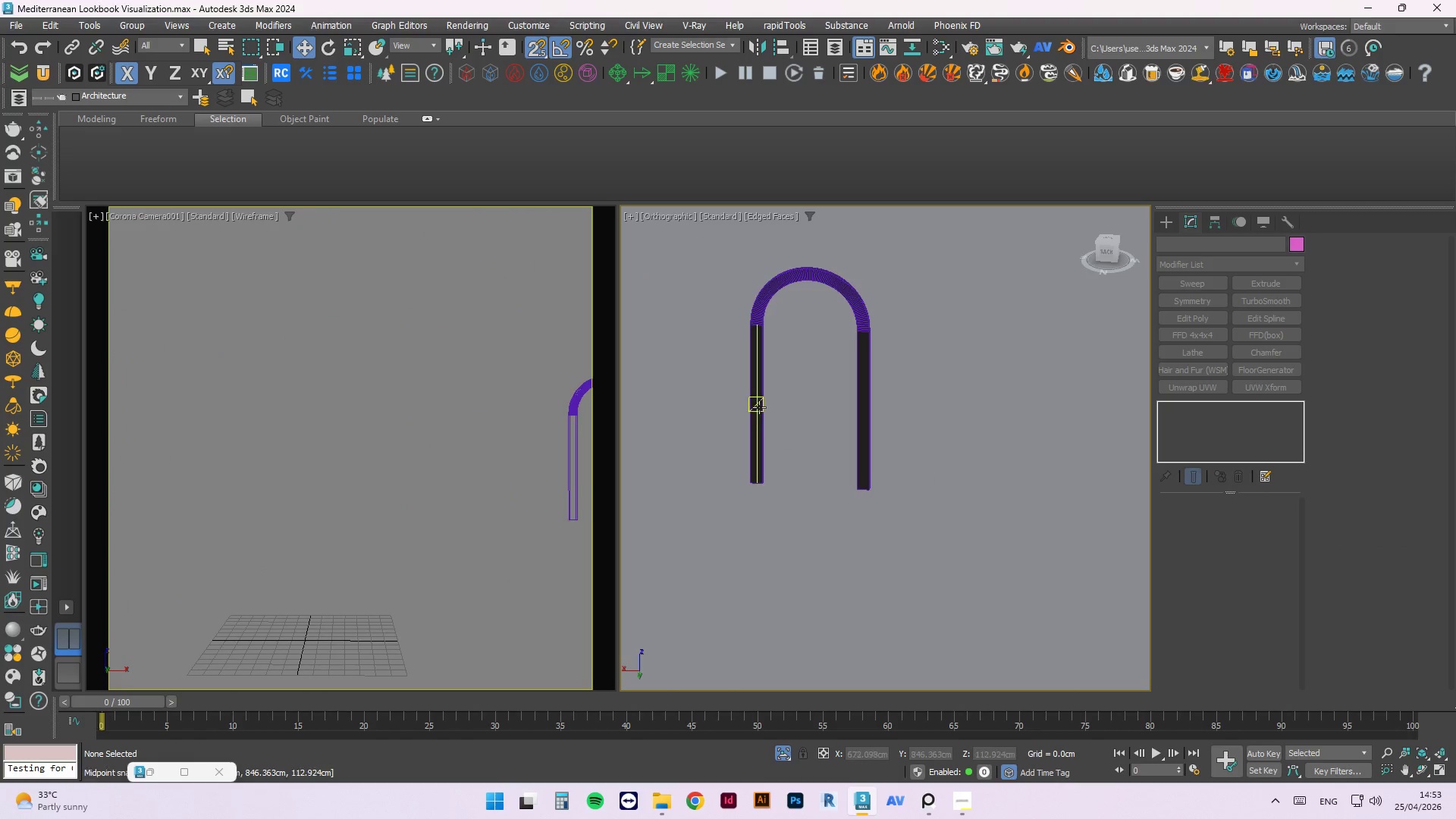 
scroll: coordinate [767, 395], scroll_direction: up, amount: 3.0
 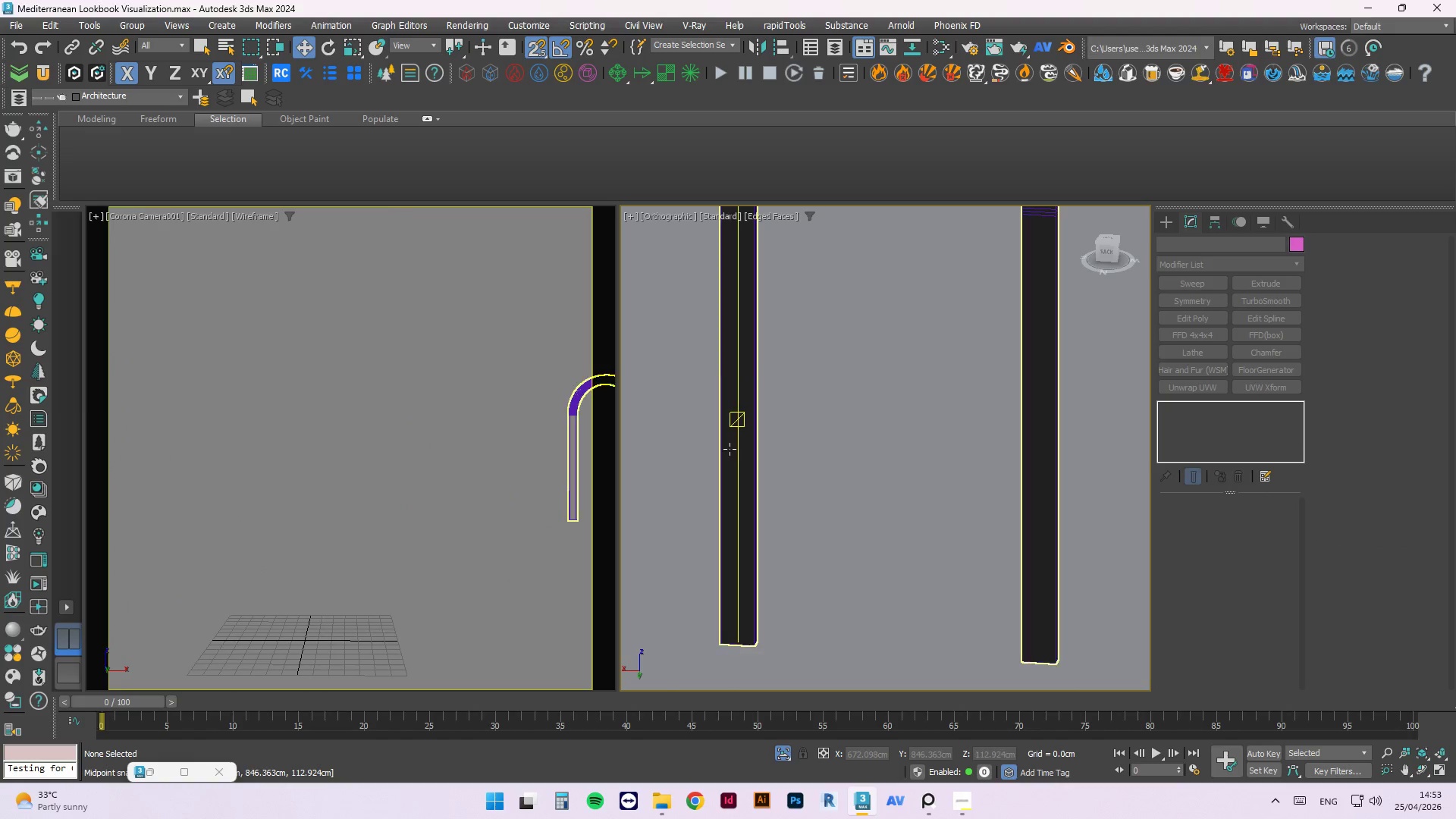 
left_click([730, 449])
 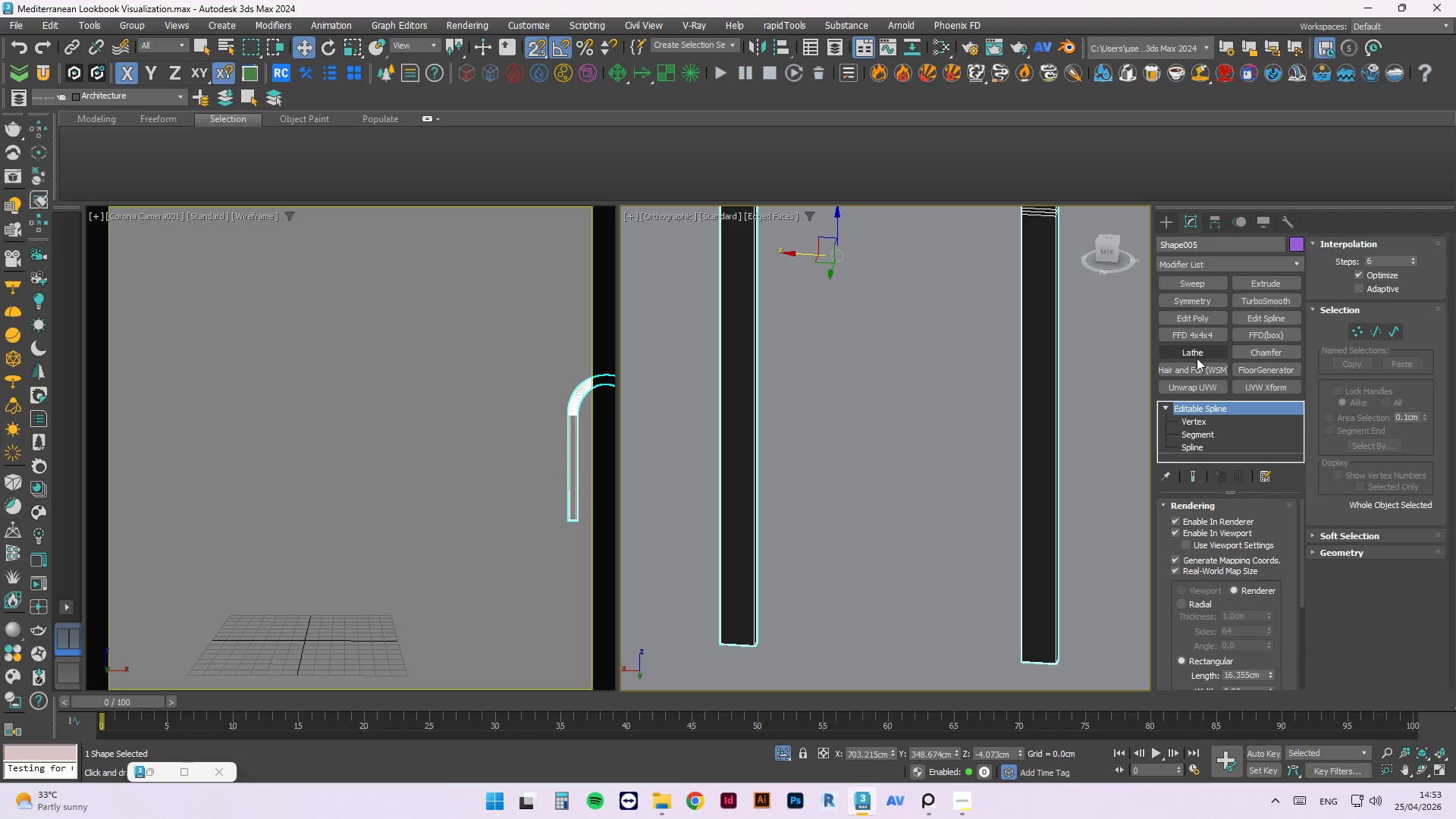 
wait(26.06)
 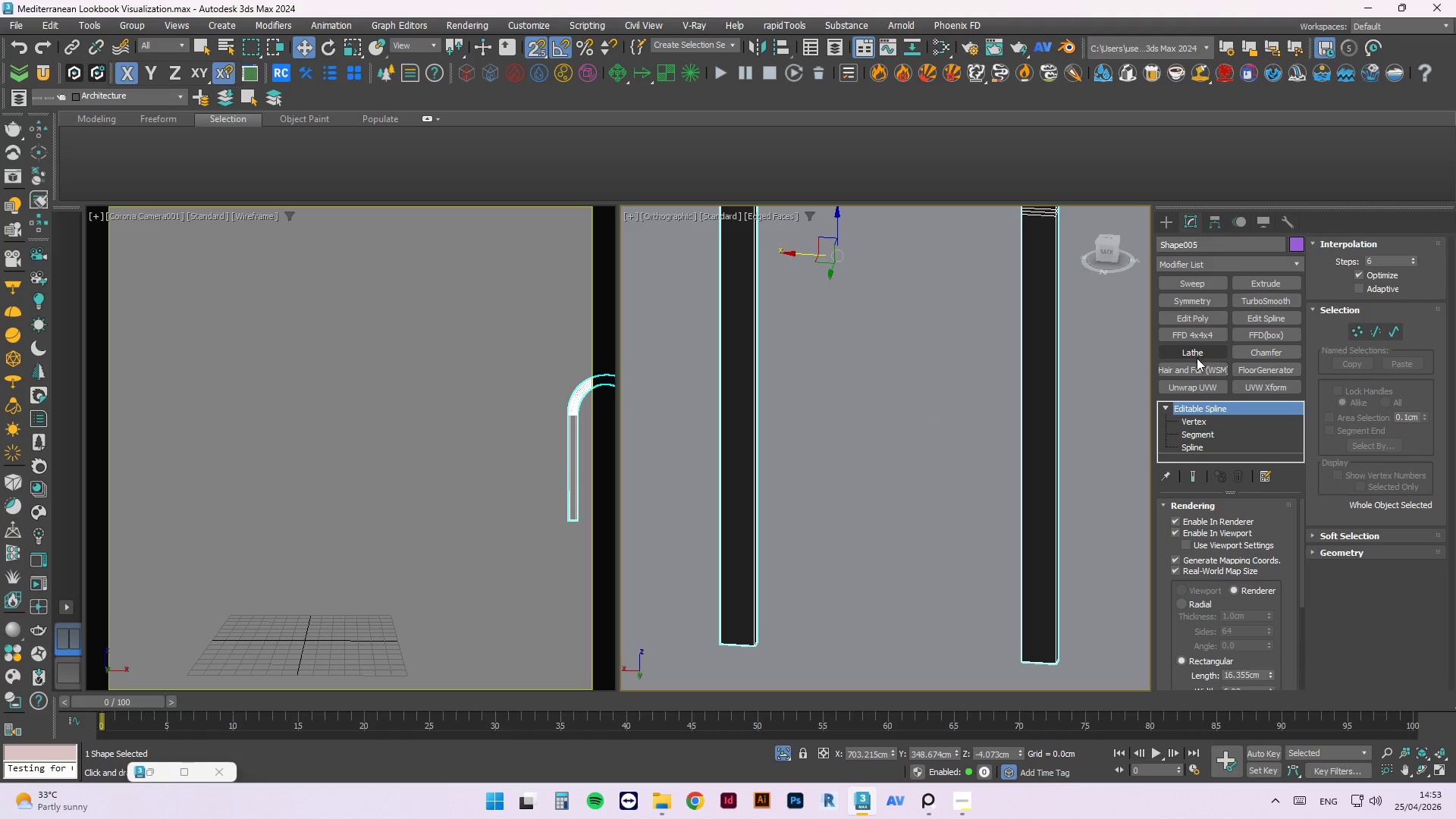 
scroll: coordinate [1031, 367], scroll_direction: down, amount: 1.0
 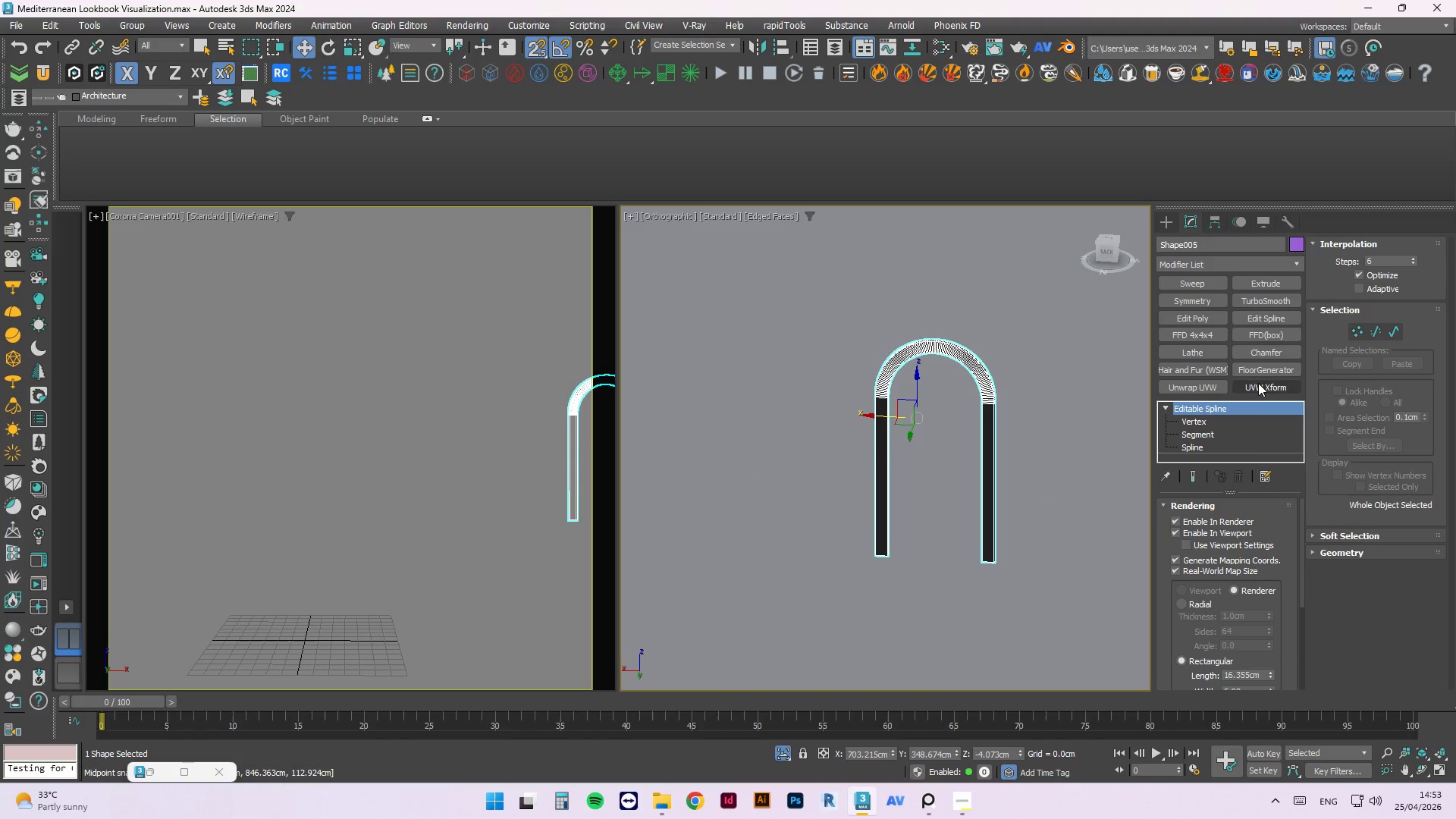 
left_click([1207, 313])
 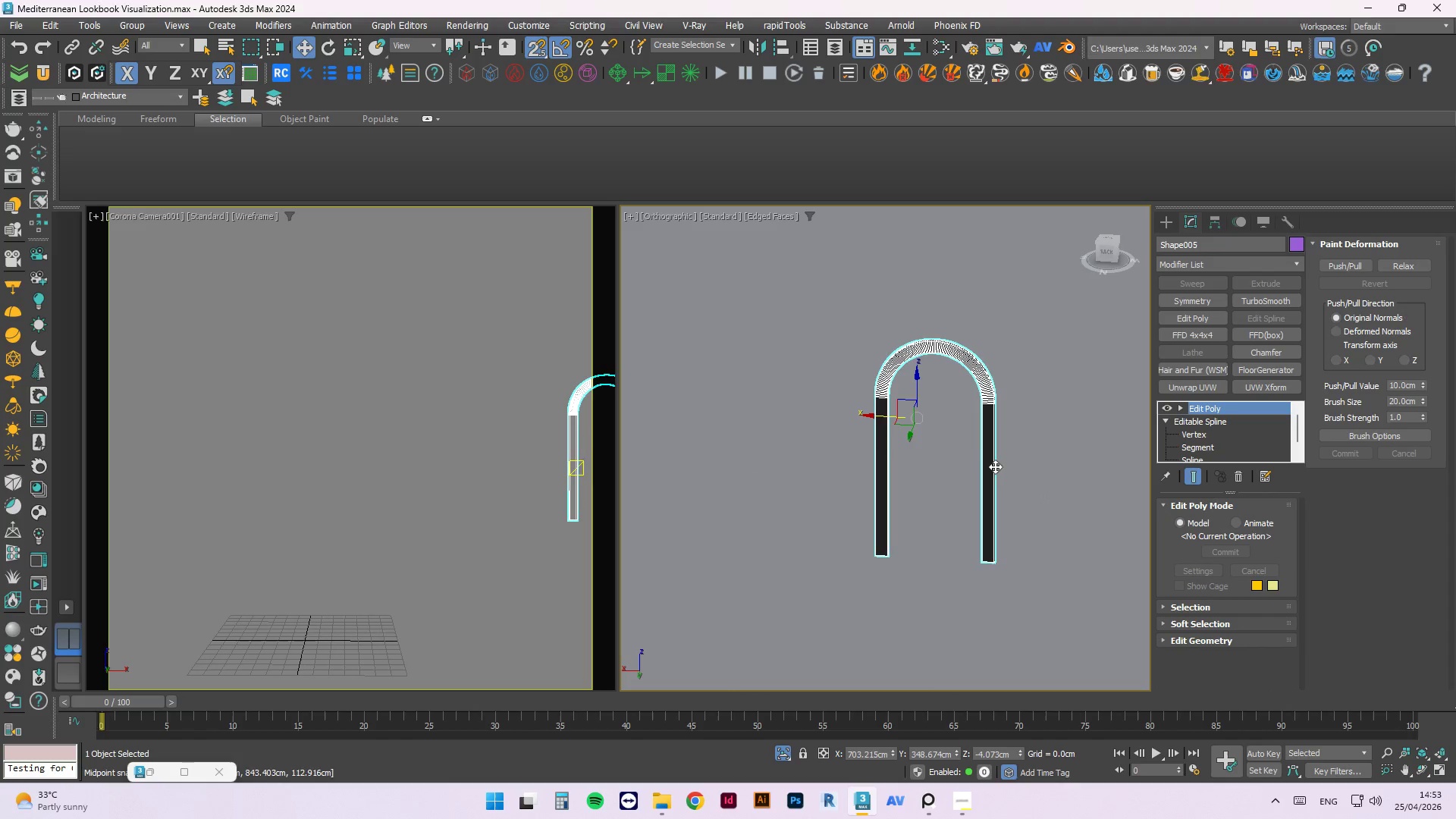 
scroll: coordinate [899, 448], scroll_direction: up, amount: 1.0
 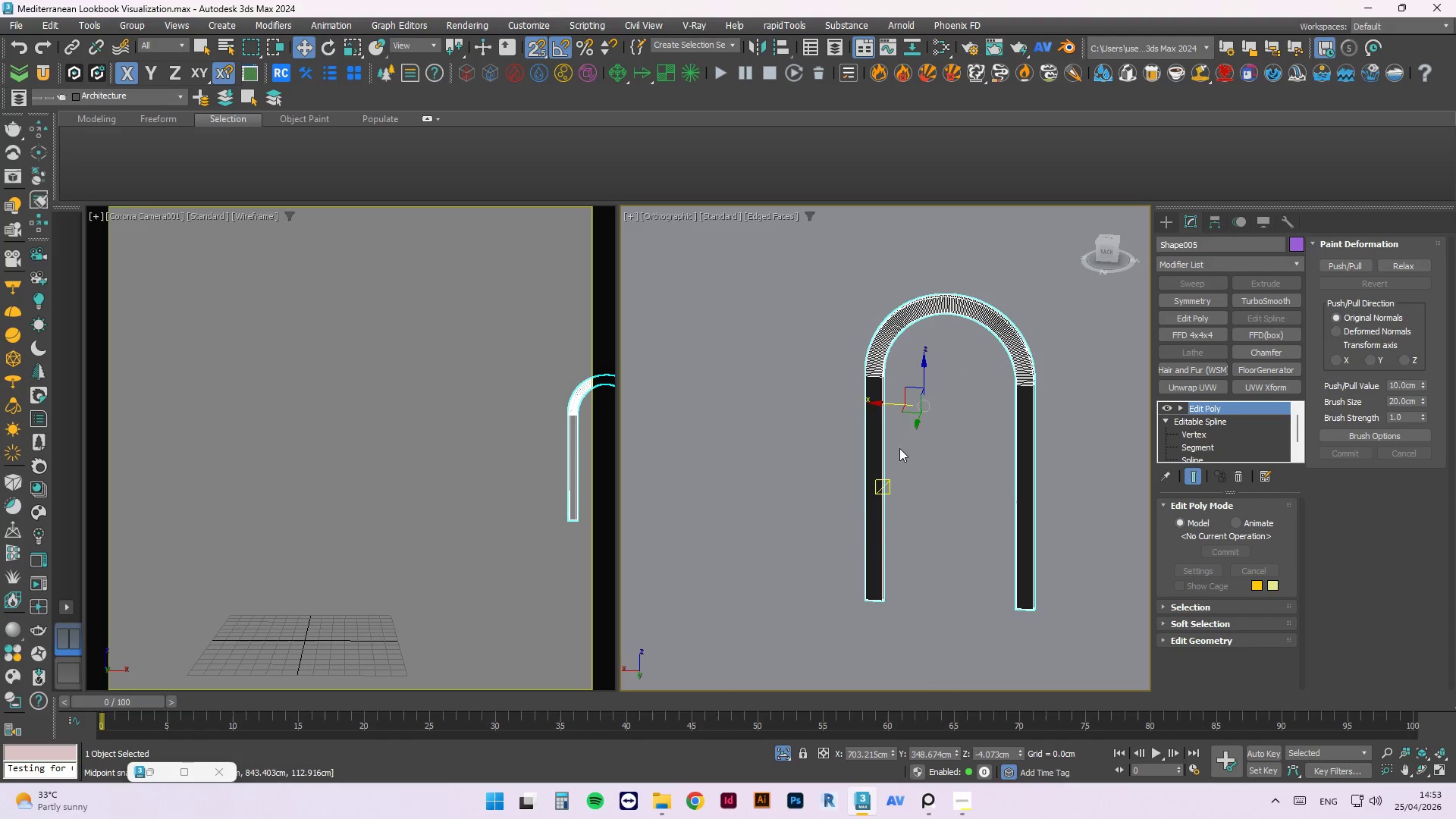 
key(Alt+1)
 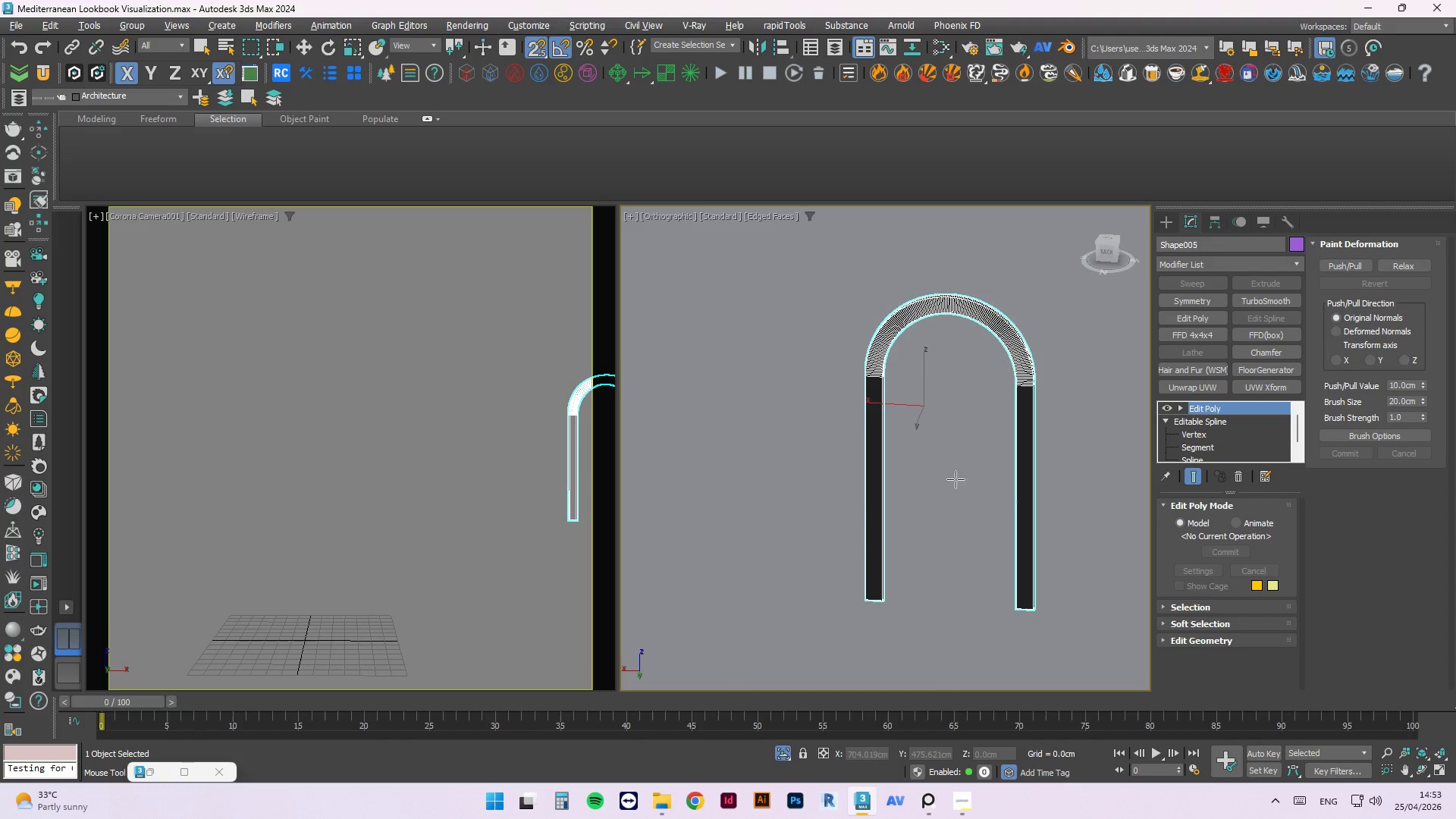 
hold_key(key=AltLeft, duration=0.56)
 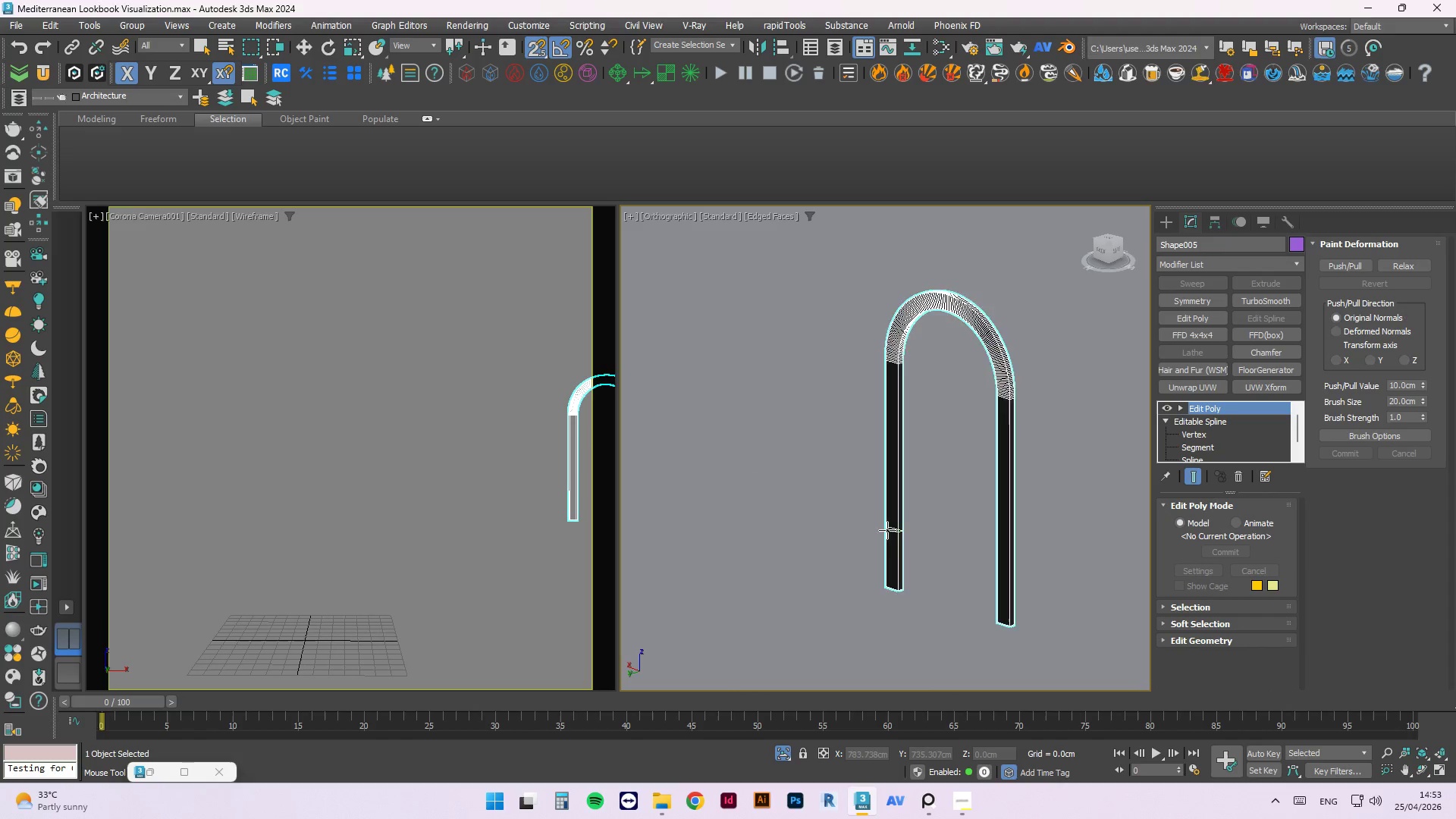 
scroll: coordinate [887, 531], scroll_direction: up, amount: 3.0
 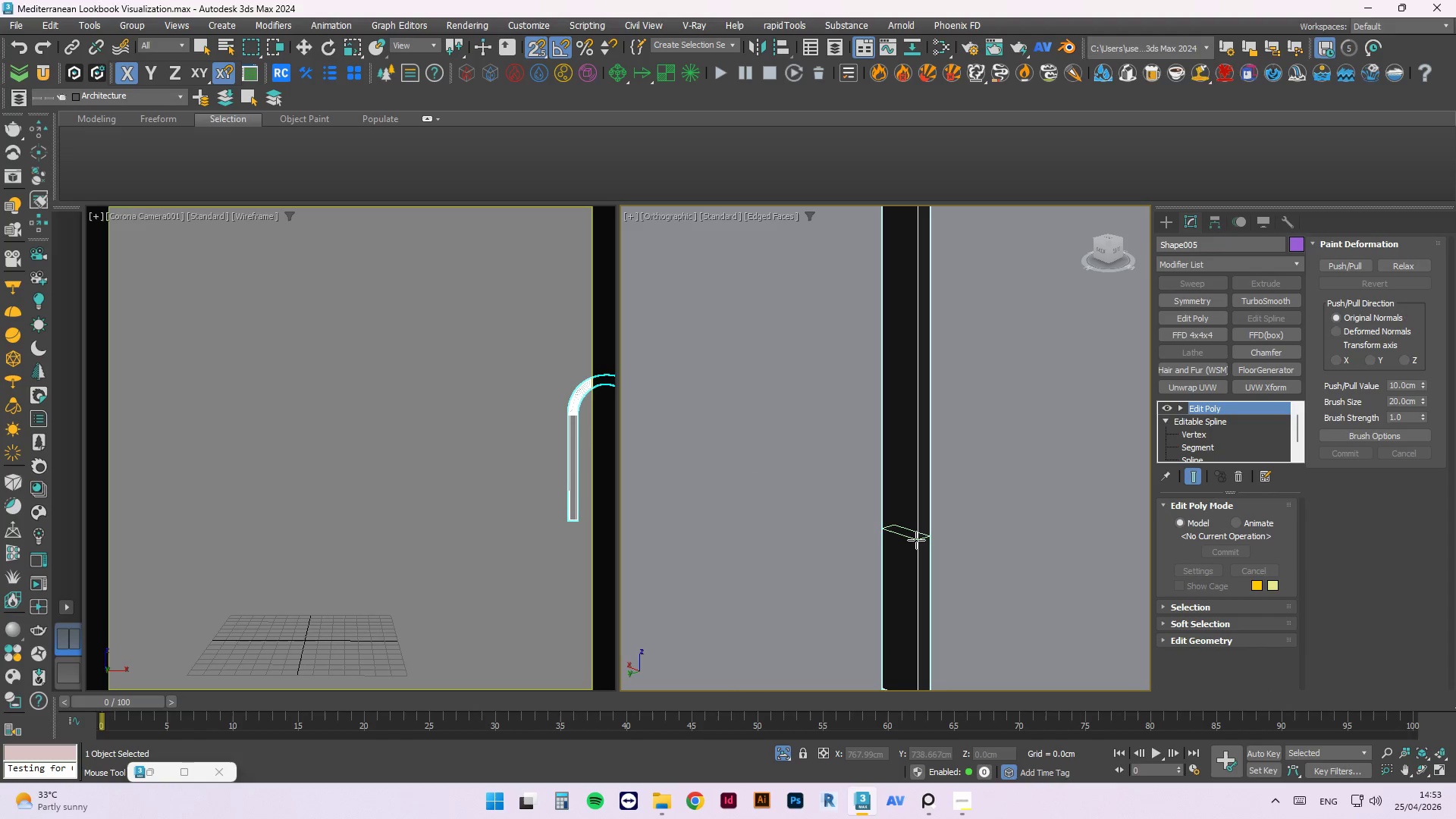 
left_click([916, 540])
 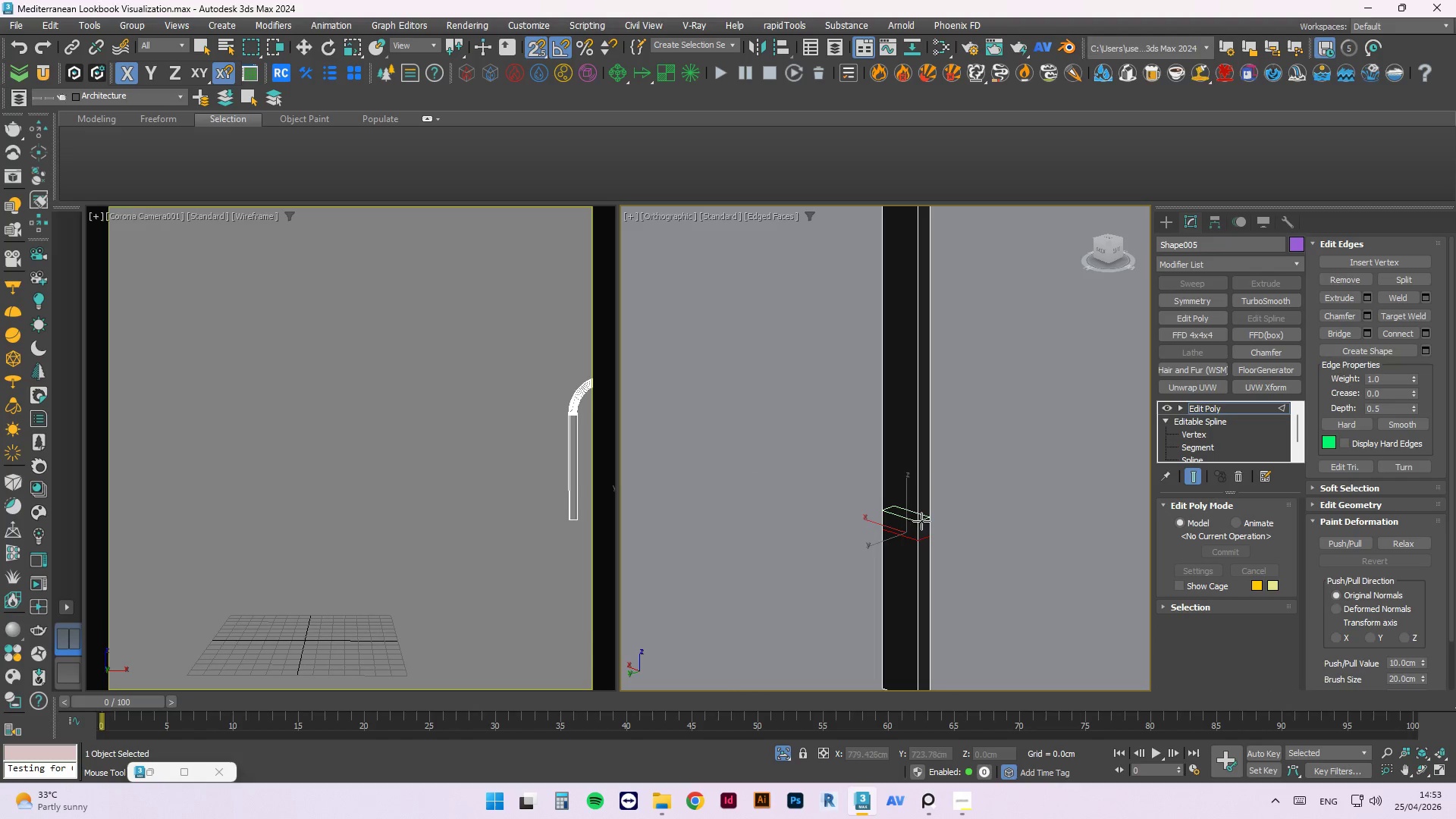 
left_click([921, 521])
 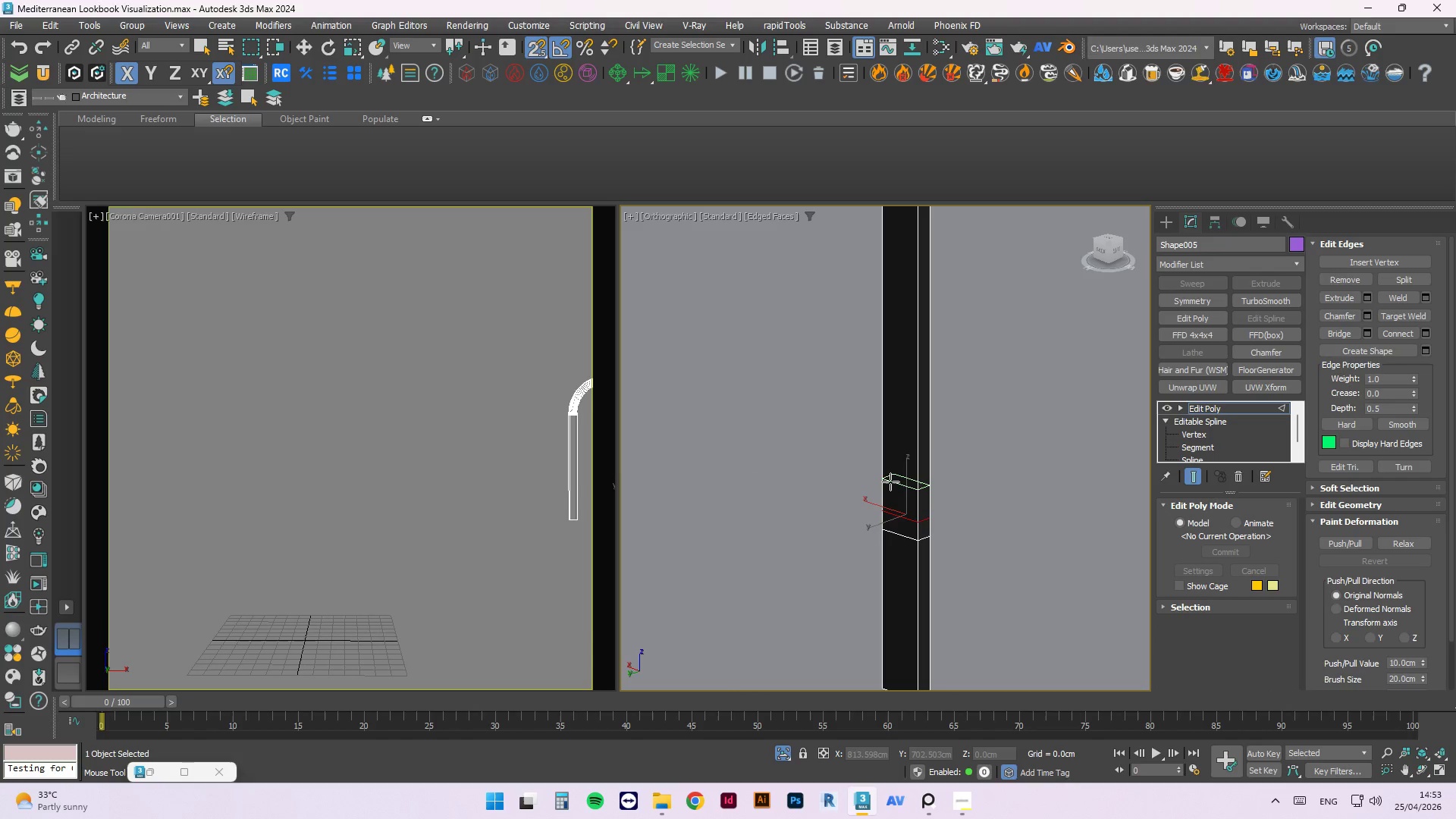 
key(Alt+1)
 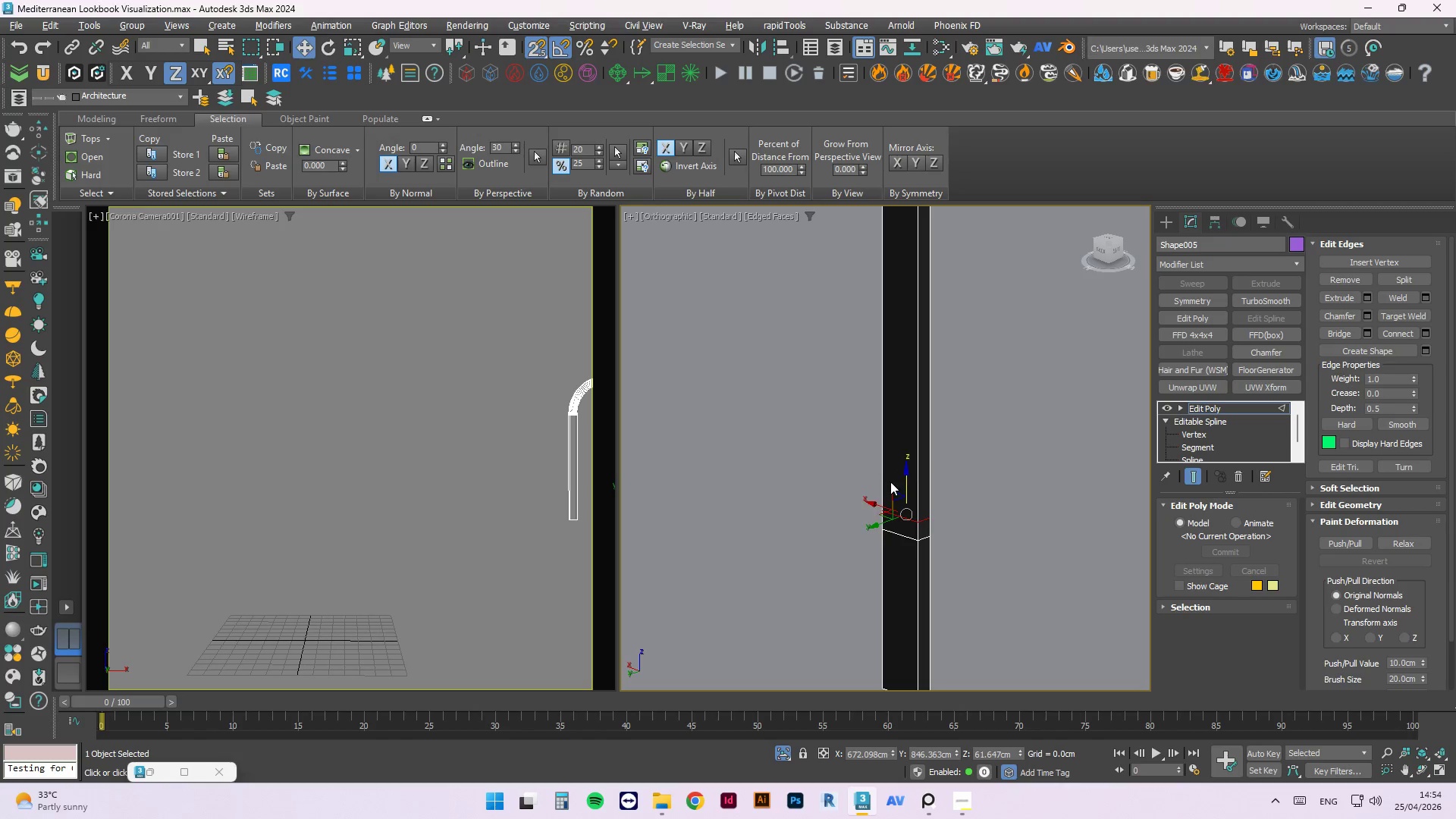 
hold_key(key=AltLeft, duration=0.33)
scroll: coordinate [842, 457], scroll_direction: down, amount: 2.0
 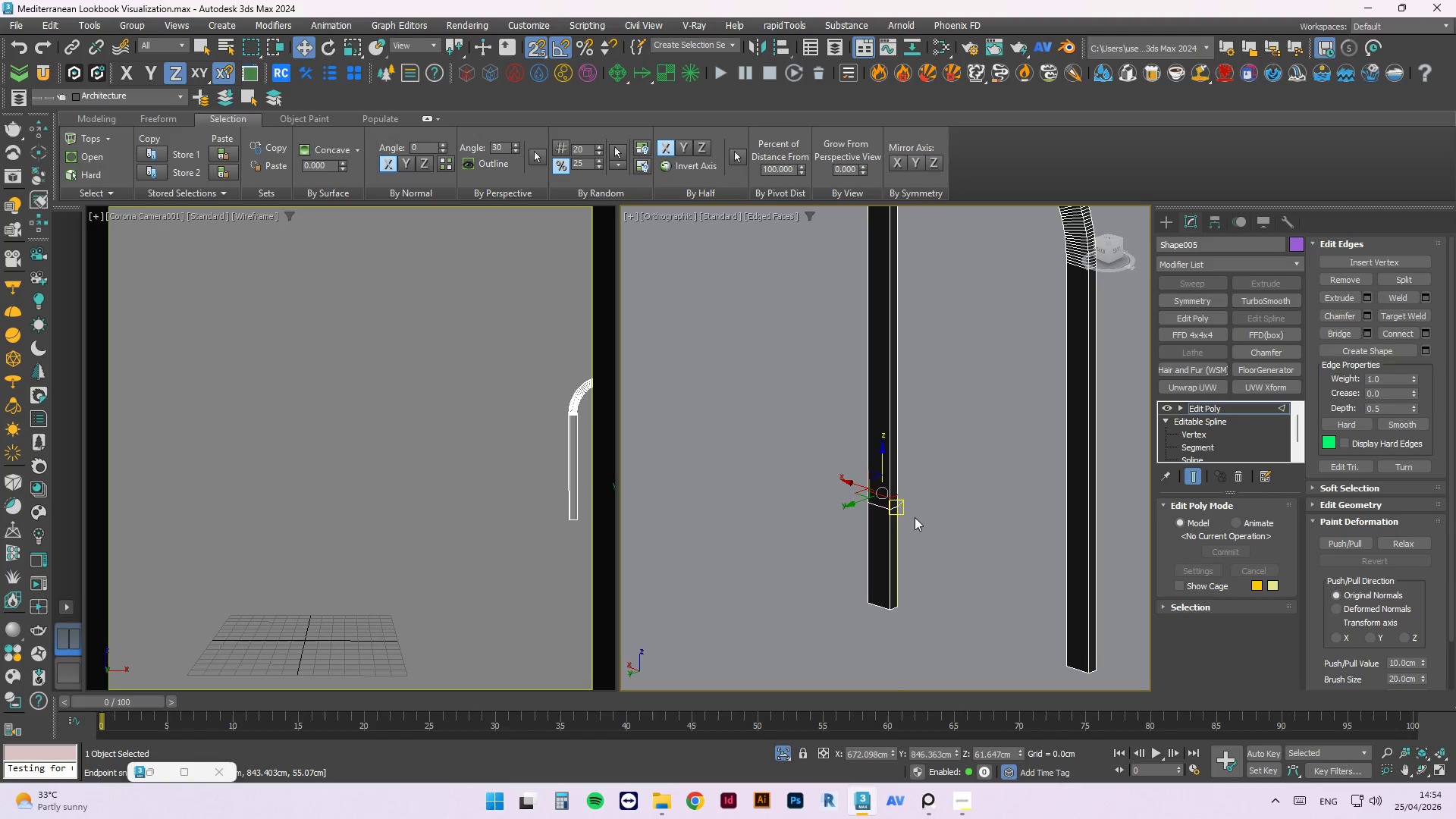 
key(4)
 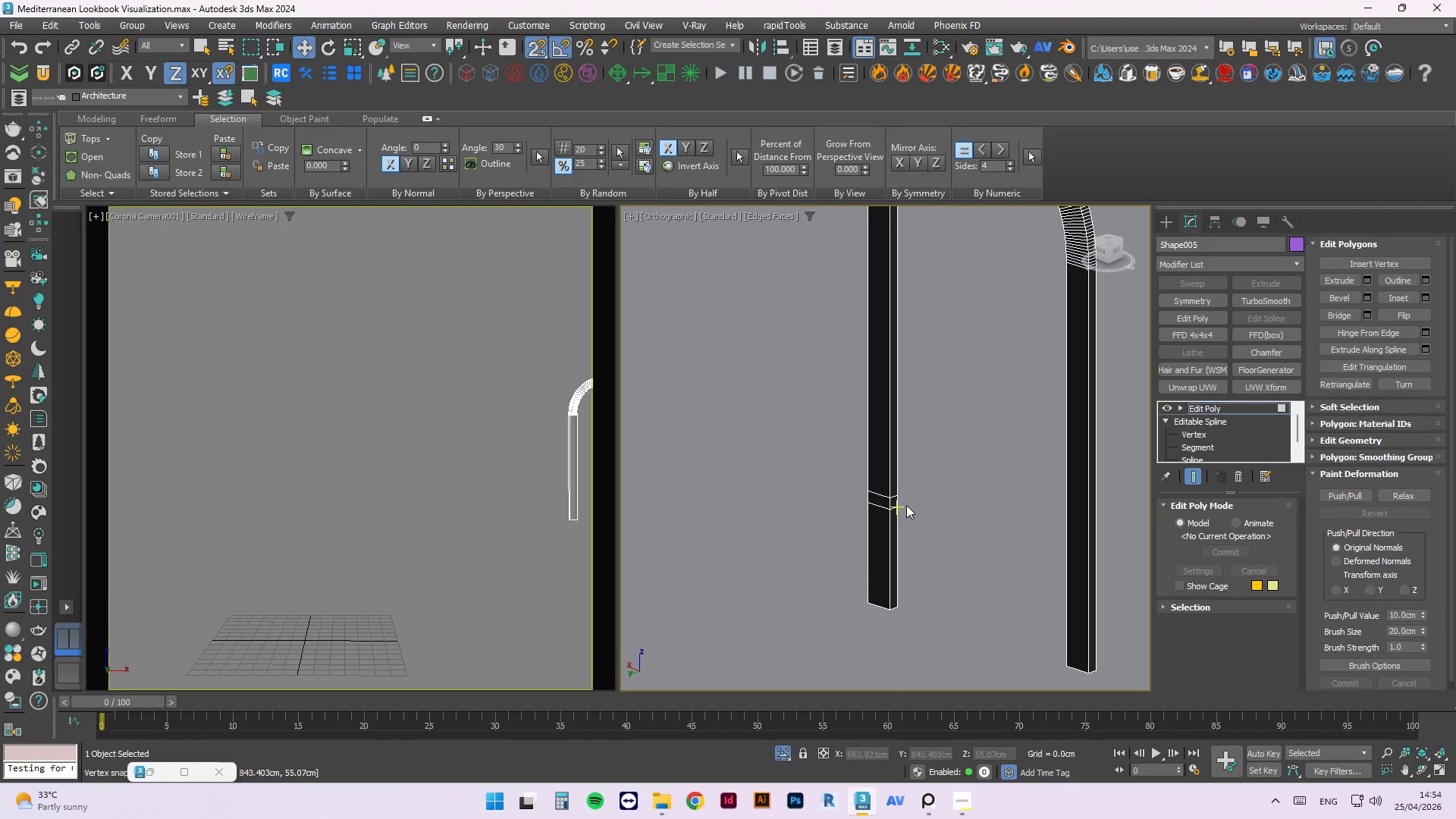 
scroll: coordinate [839, 504], scroll_direction: up, amount: 6.0
 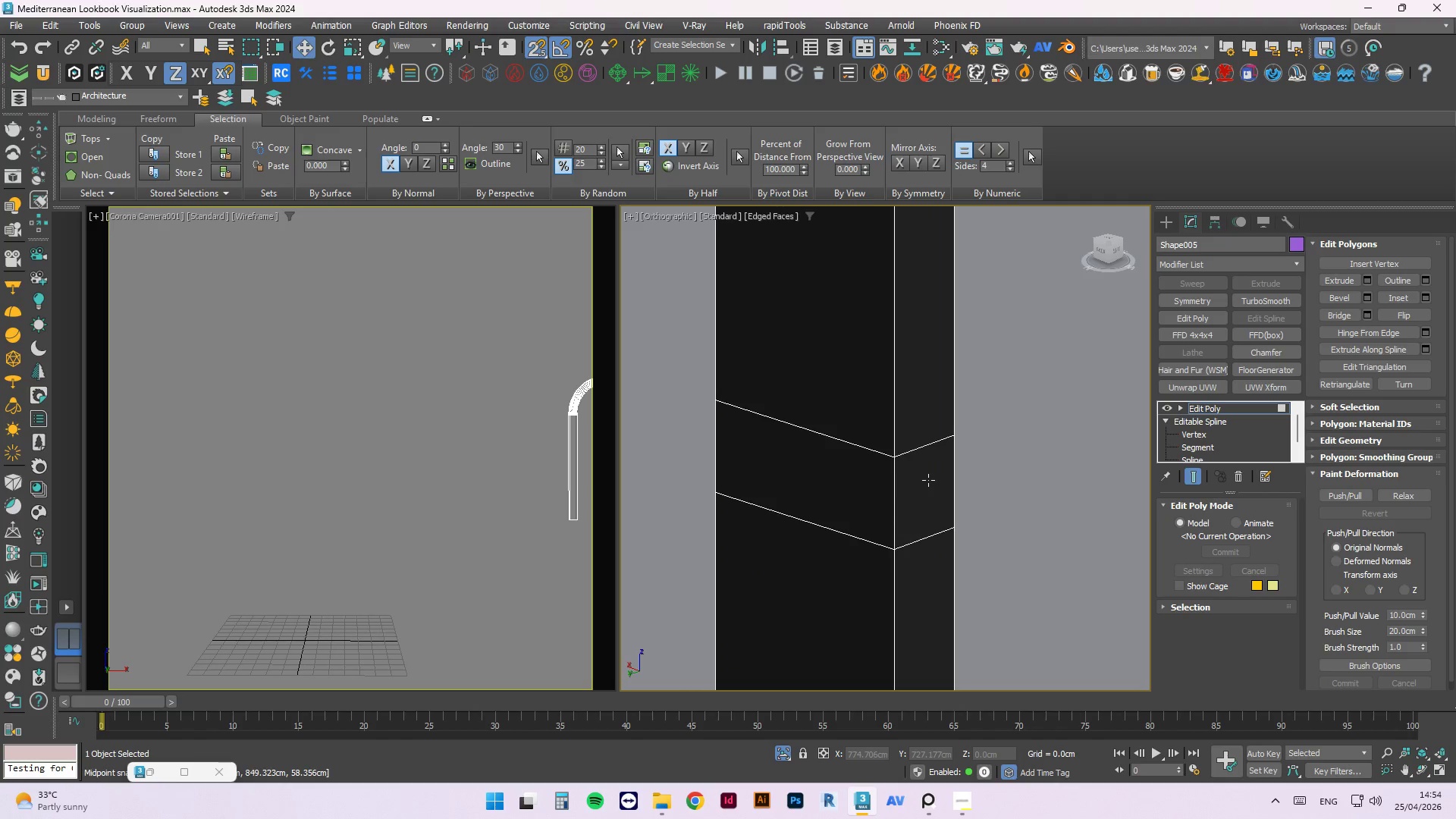 
left_click([928, 480])
 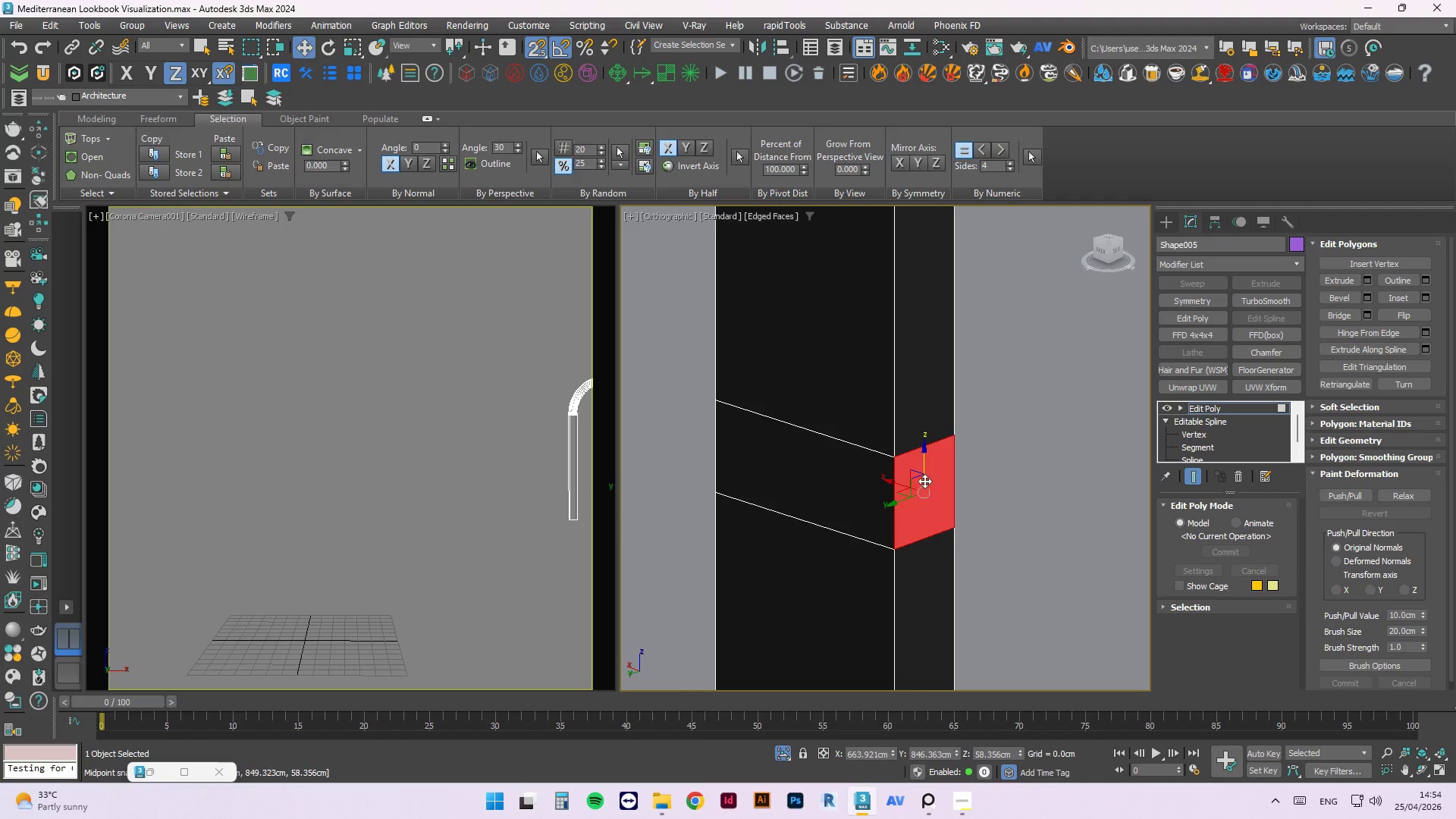 
hold_key(key=AltLeft, duration=0.5)
 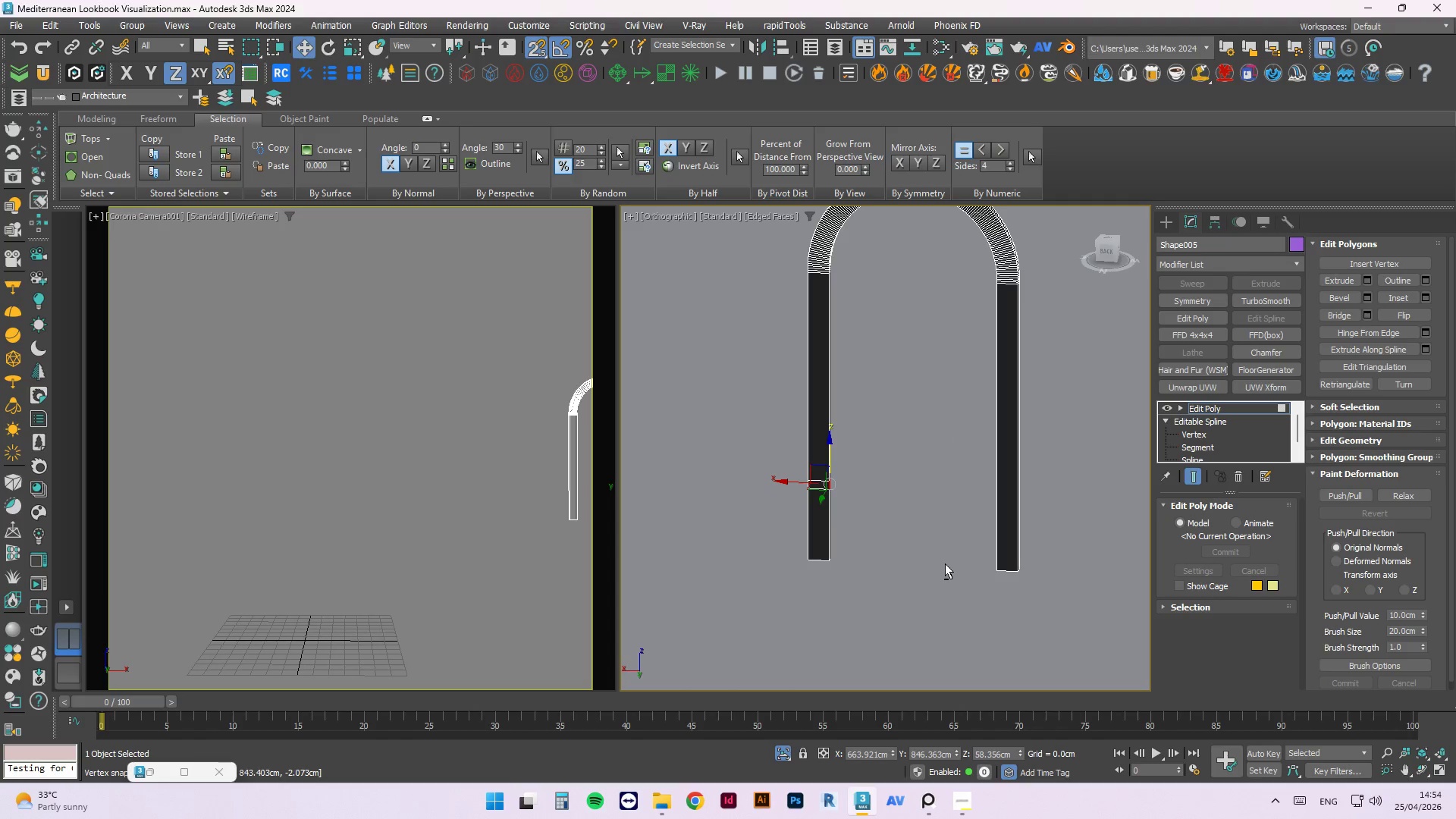 
scroll: coordinate [816, 501], scroll_direction: down, amount: 7.0
 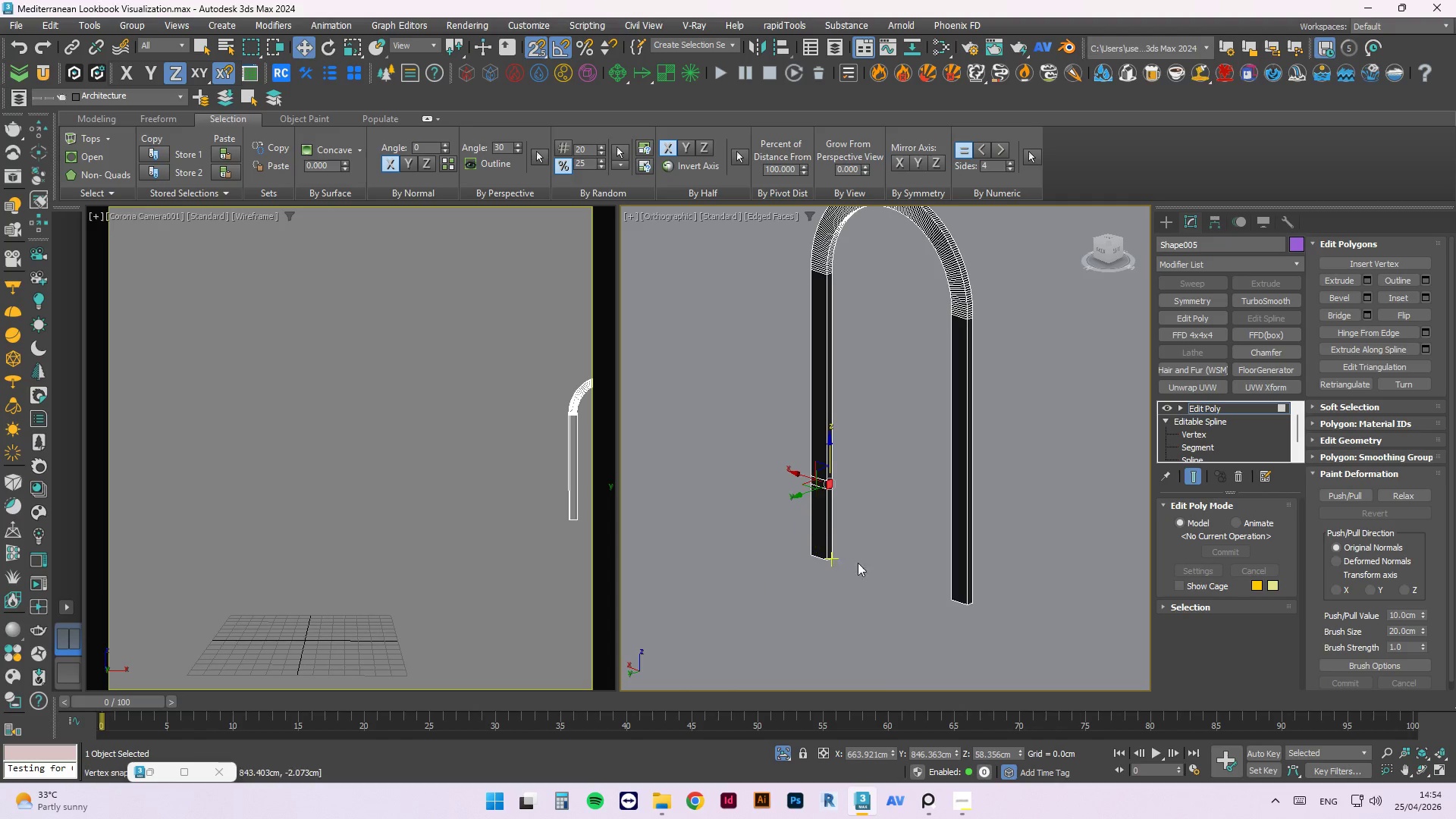 
type(fz)
 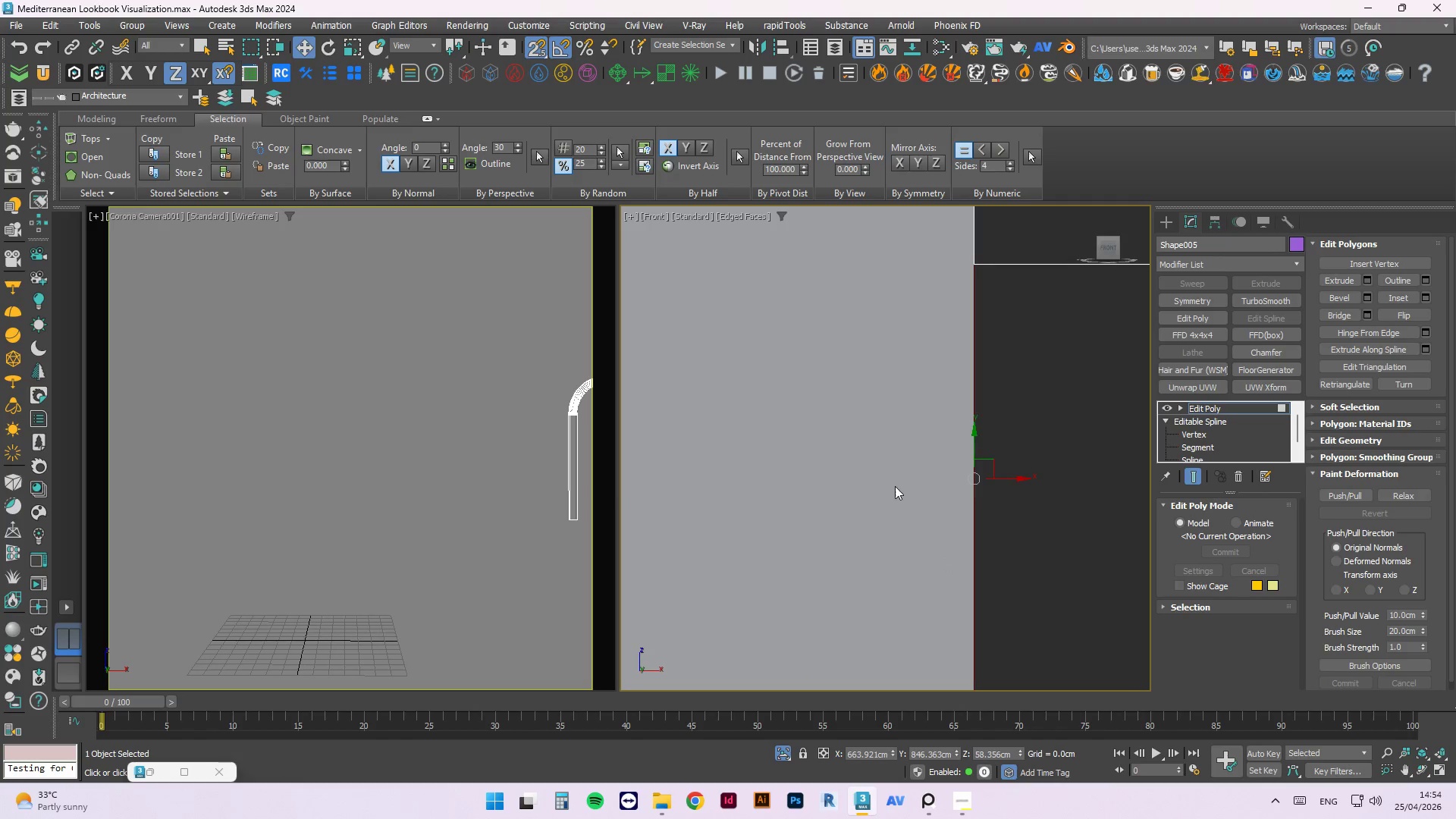 
scroll: coordinate [912, 514], scroll_direction: down, amount: 9.0
 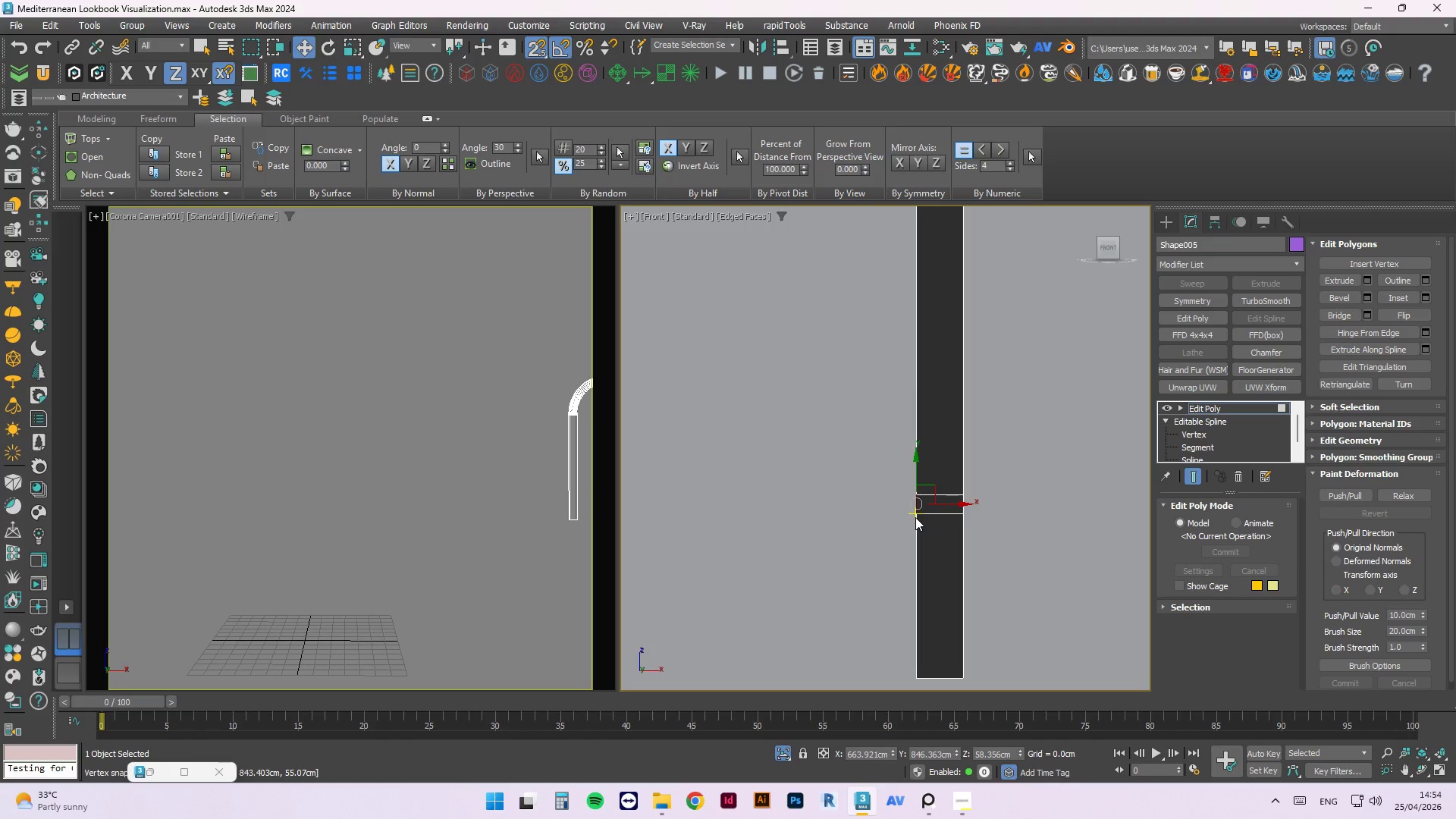 
key(L)
 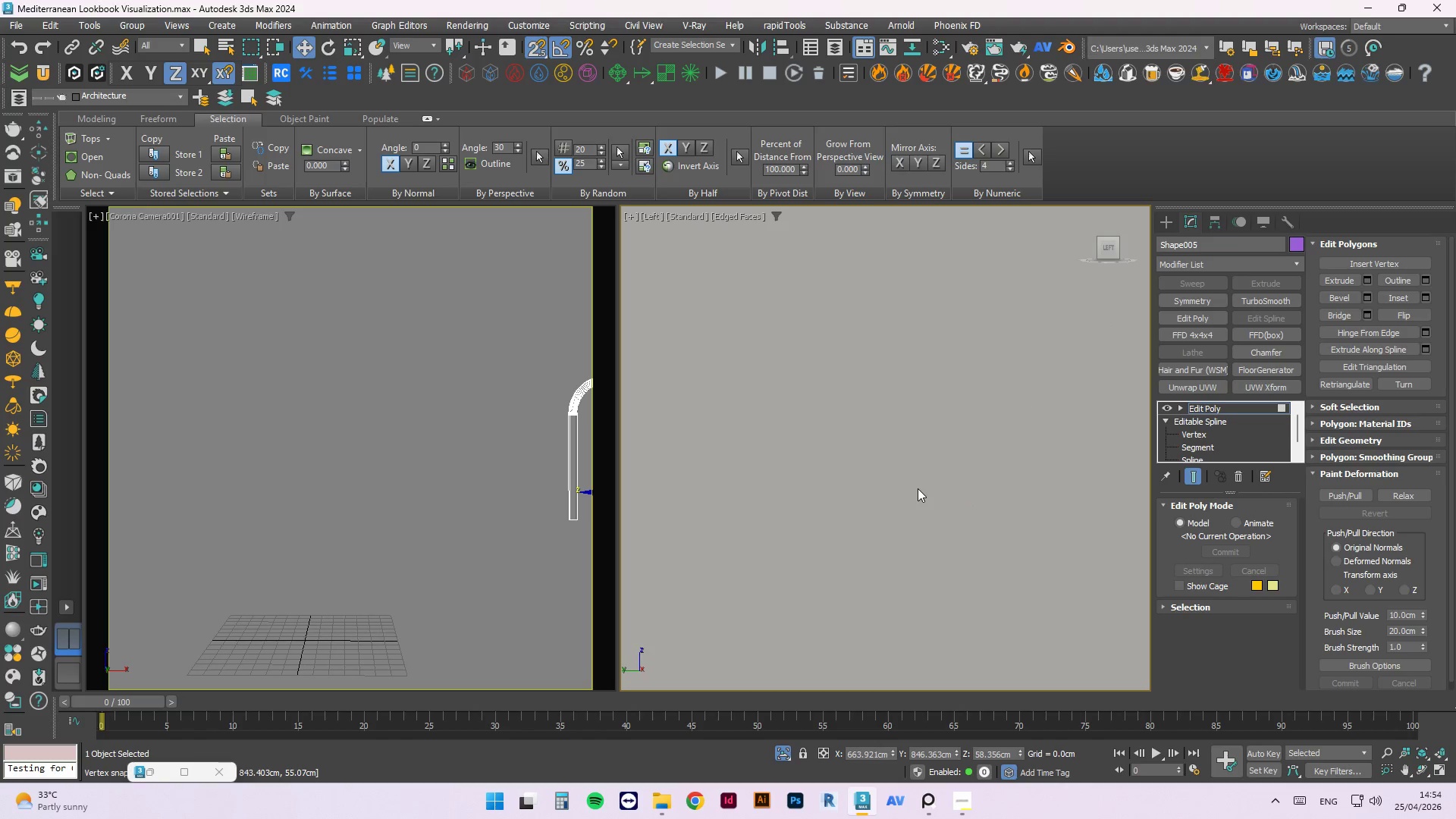 
key(Z)
 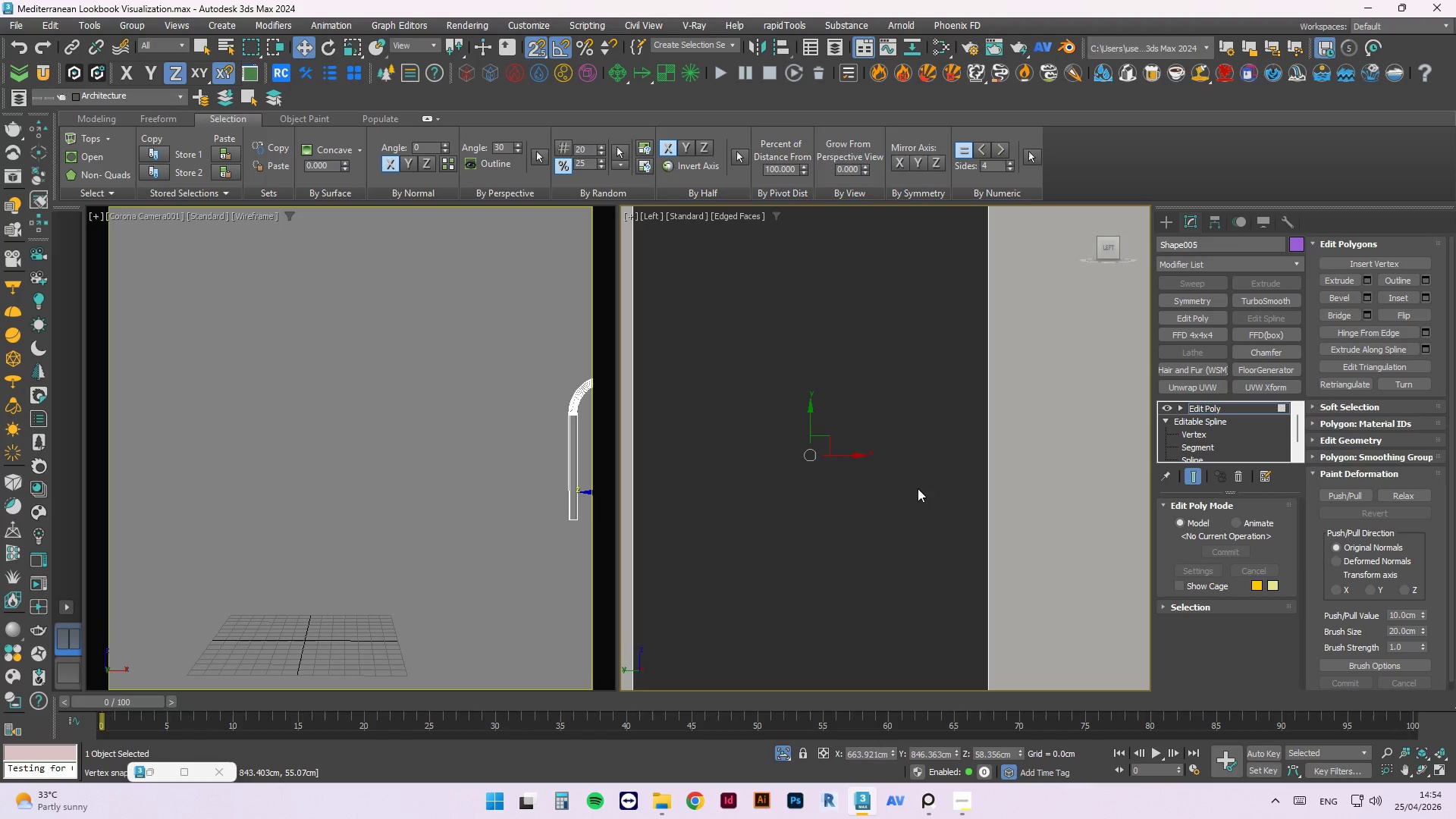 
scroll: coordinate [858, 501], scroll_direction: down, amount: 12.0
 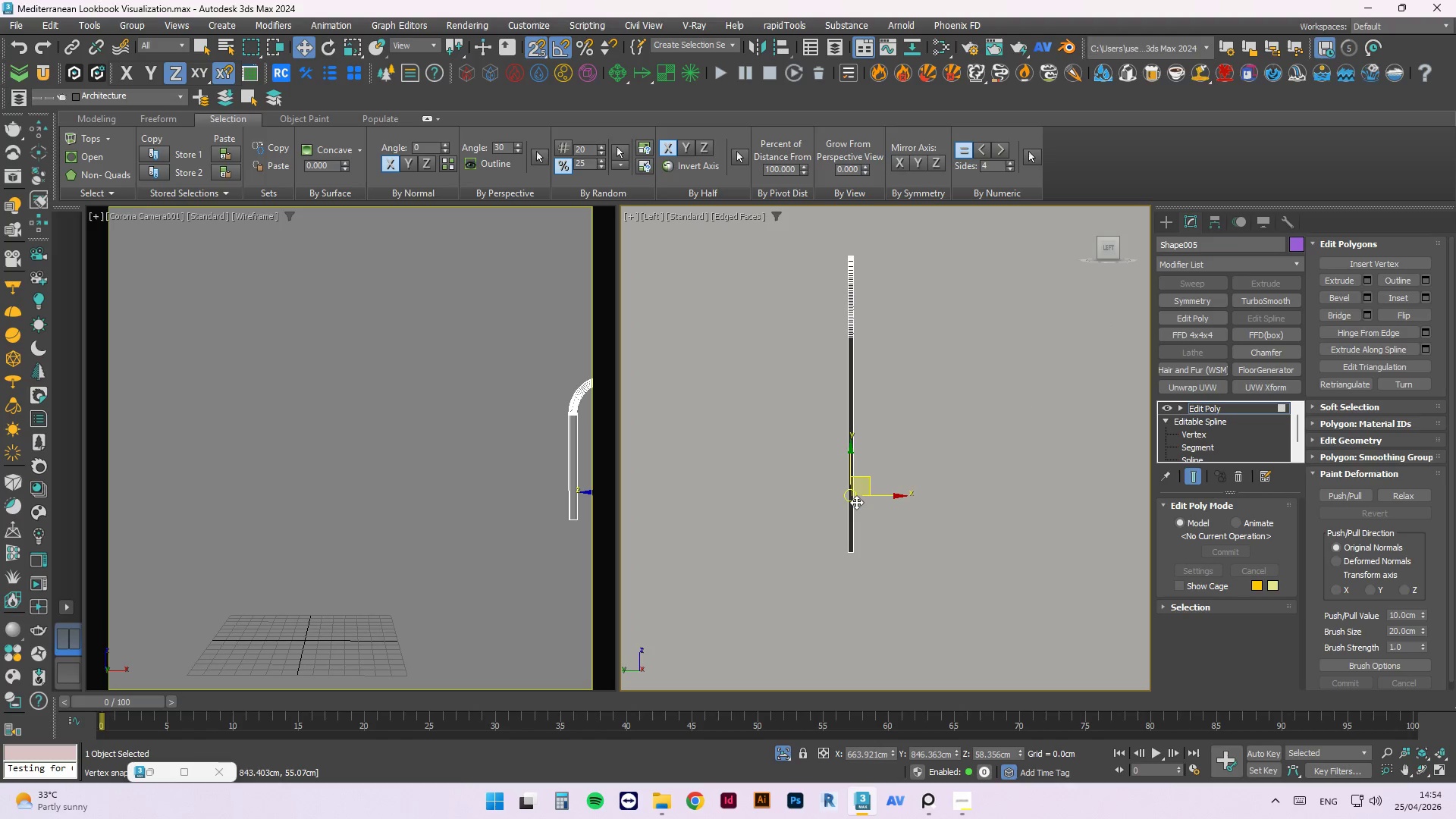 
key(F)
 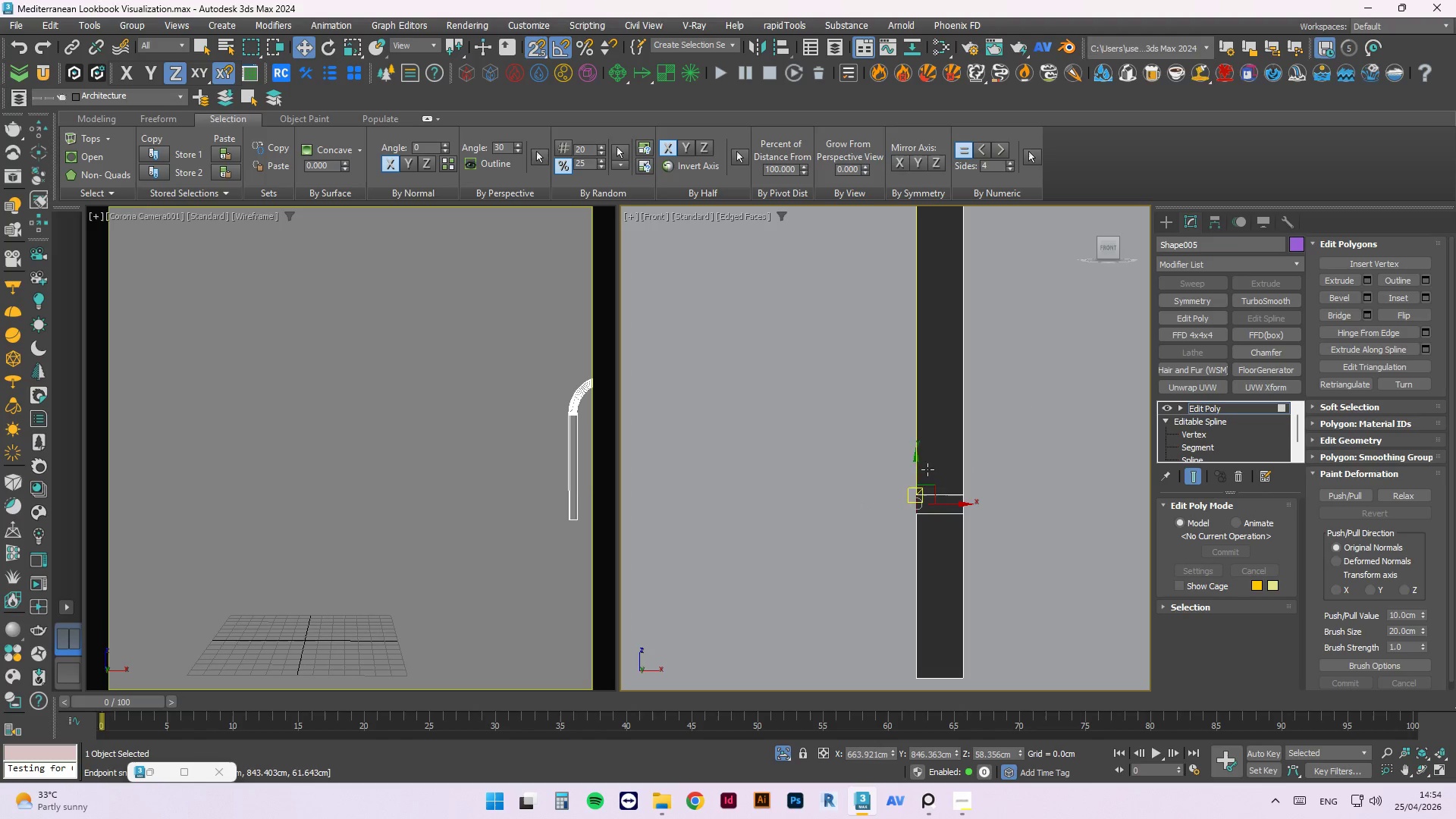 
scroll: coordinate [985, 526], scroll_direction: down, amount: 1.0
 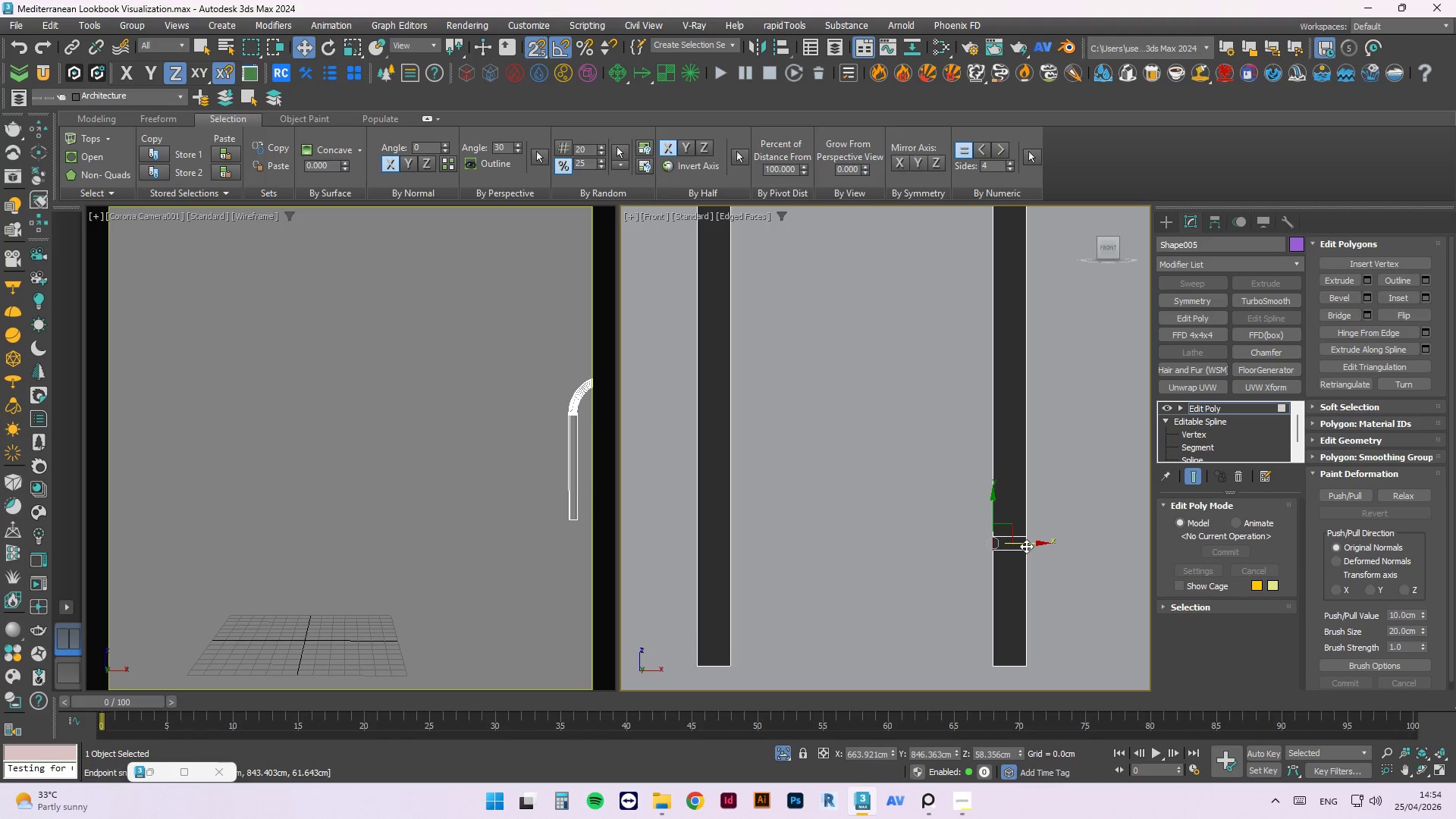 
hold_key(key=ShiftLeft, duration=2.97)
left_click_drag(start_coordinate=[1028, 544], to_coordinate=[734, 667])
 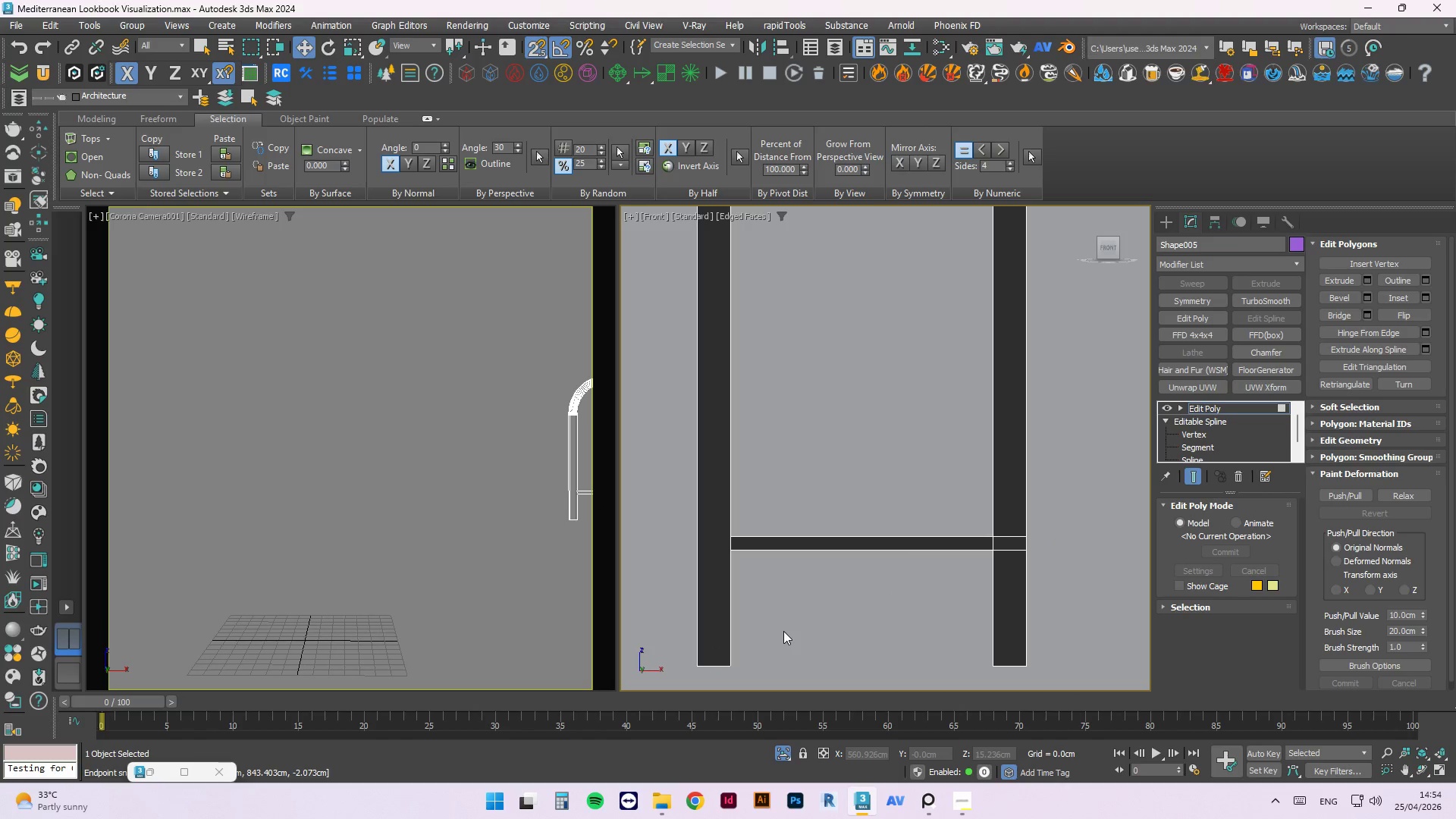 
key(1)
 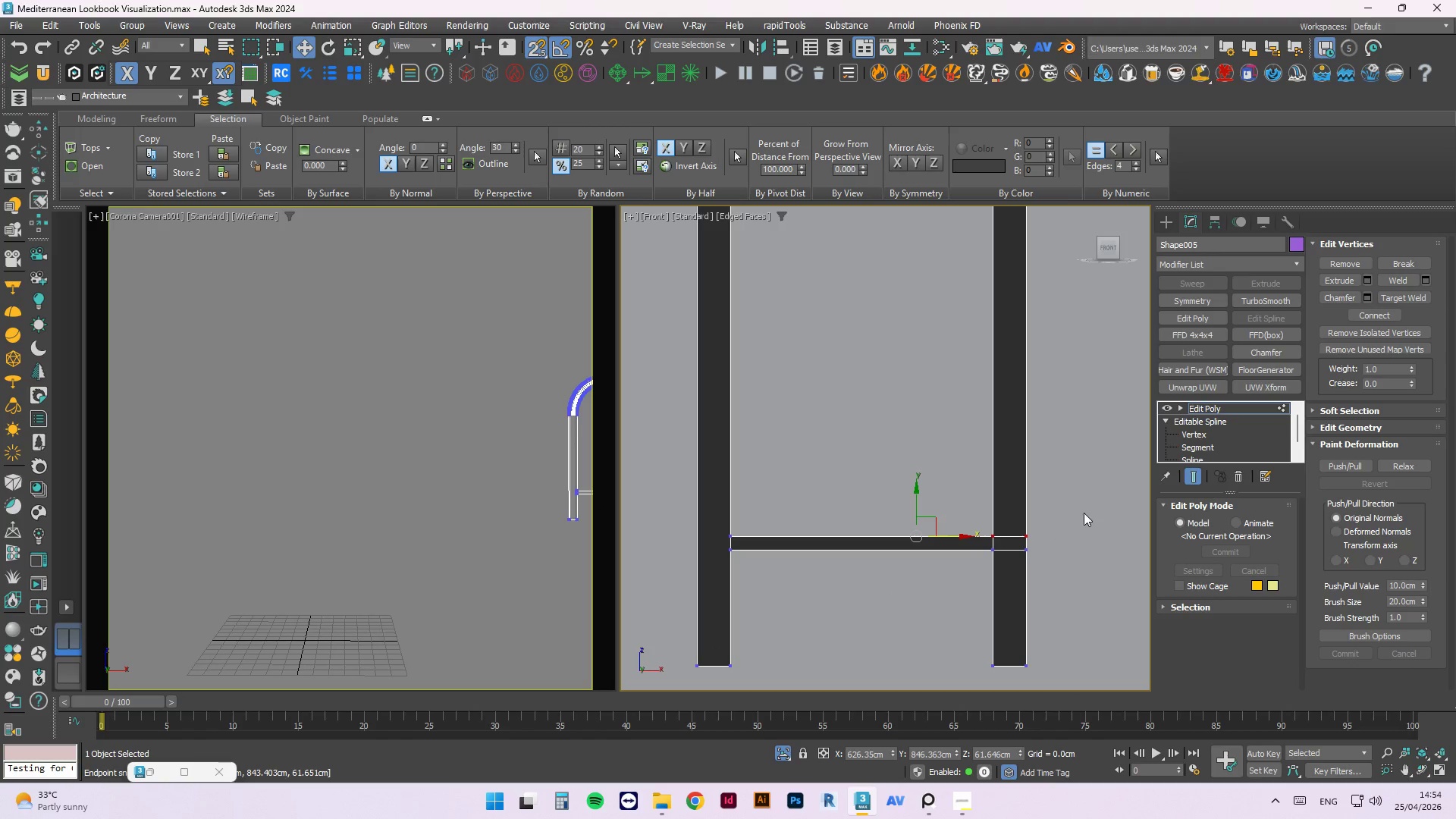 
left_click_drag(start_coordinate=[1060, 495], to_coordinate=[634, 539])
 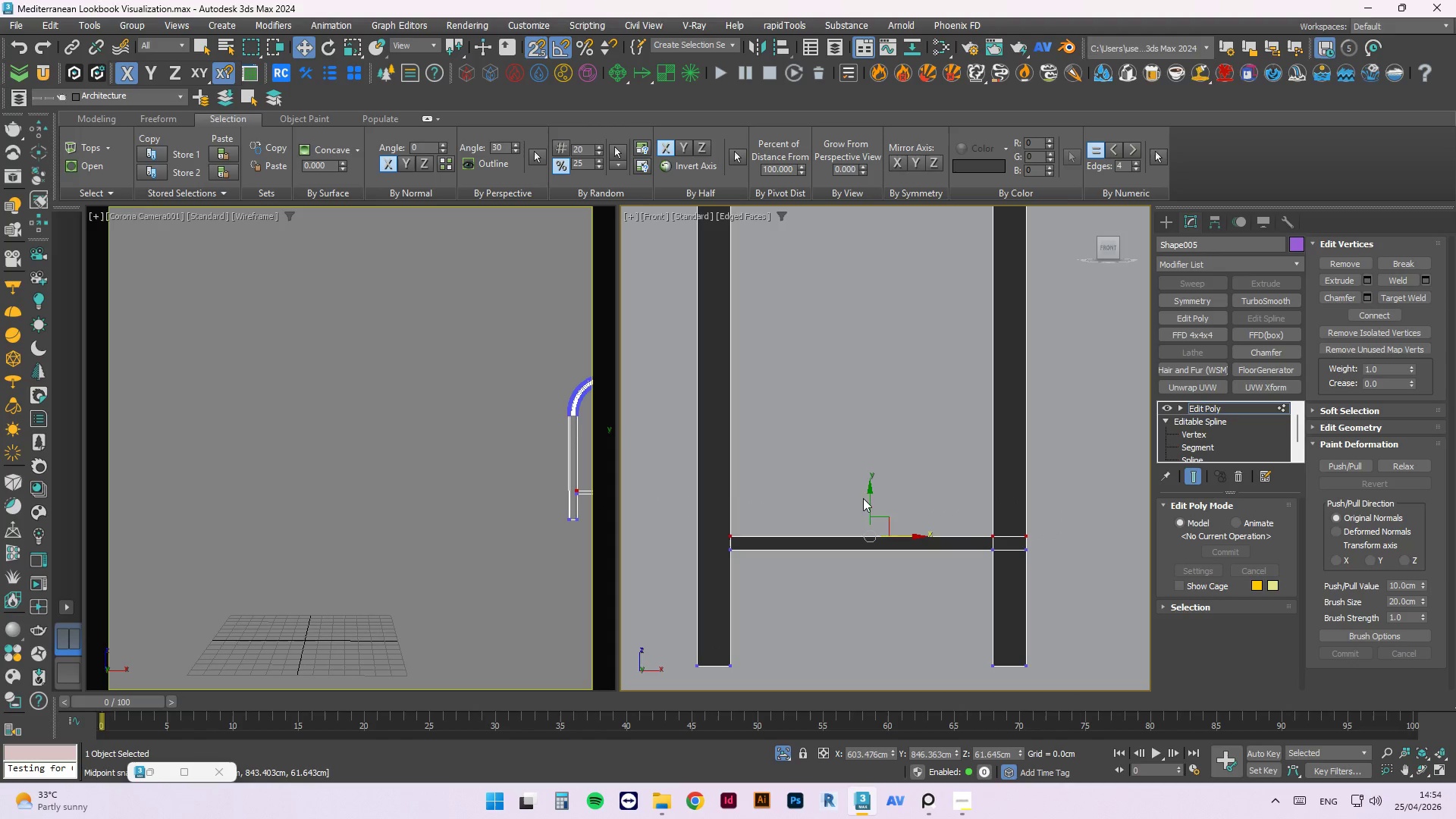 
left_click_drag(start_coordinate=[869, 494], to_coordinate=[1042, 529])
 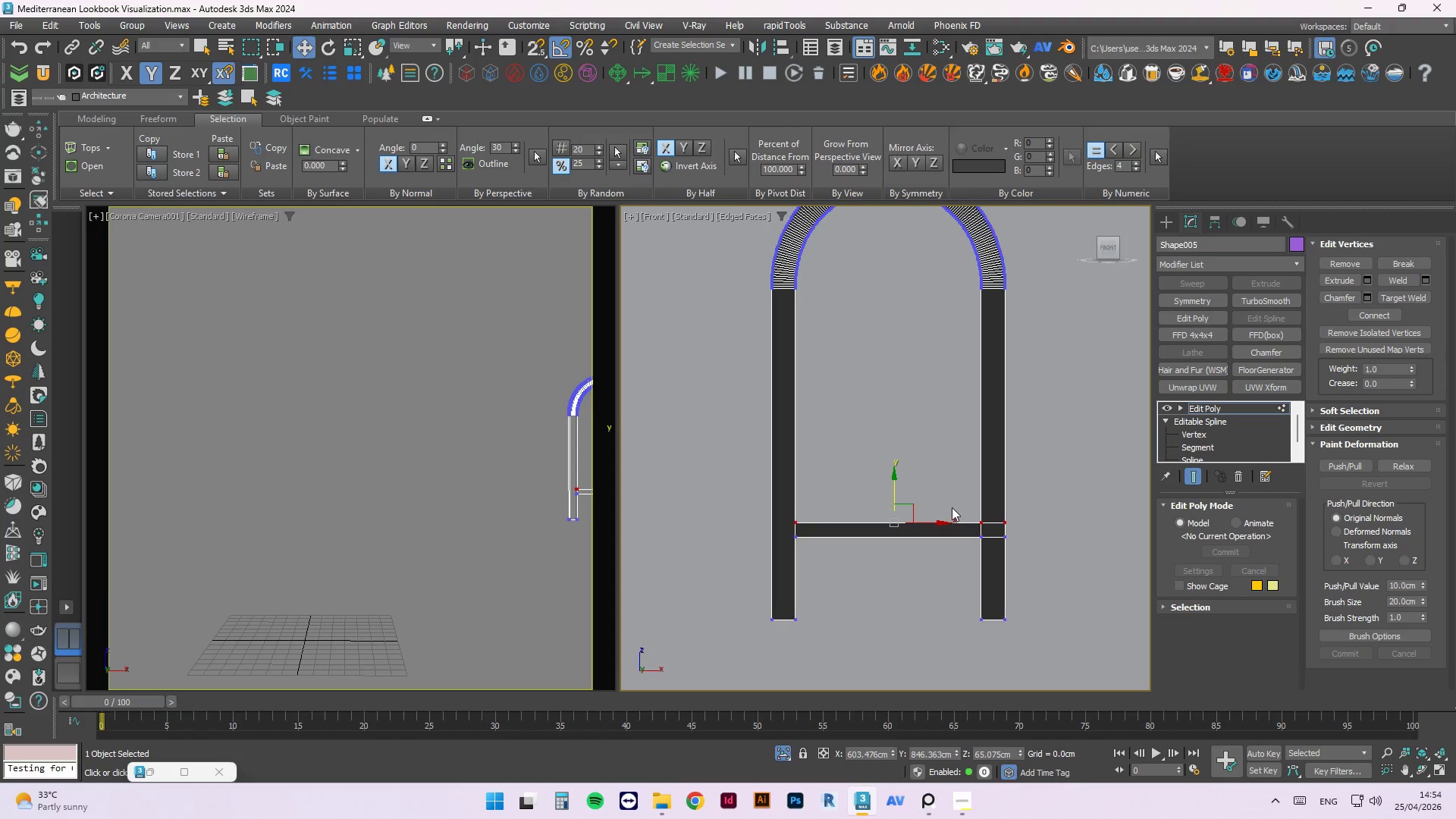 
key(S)
 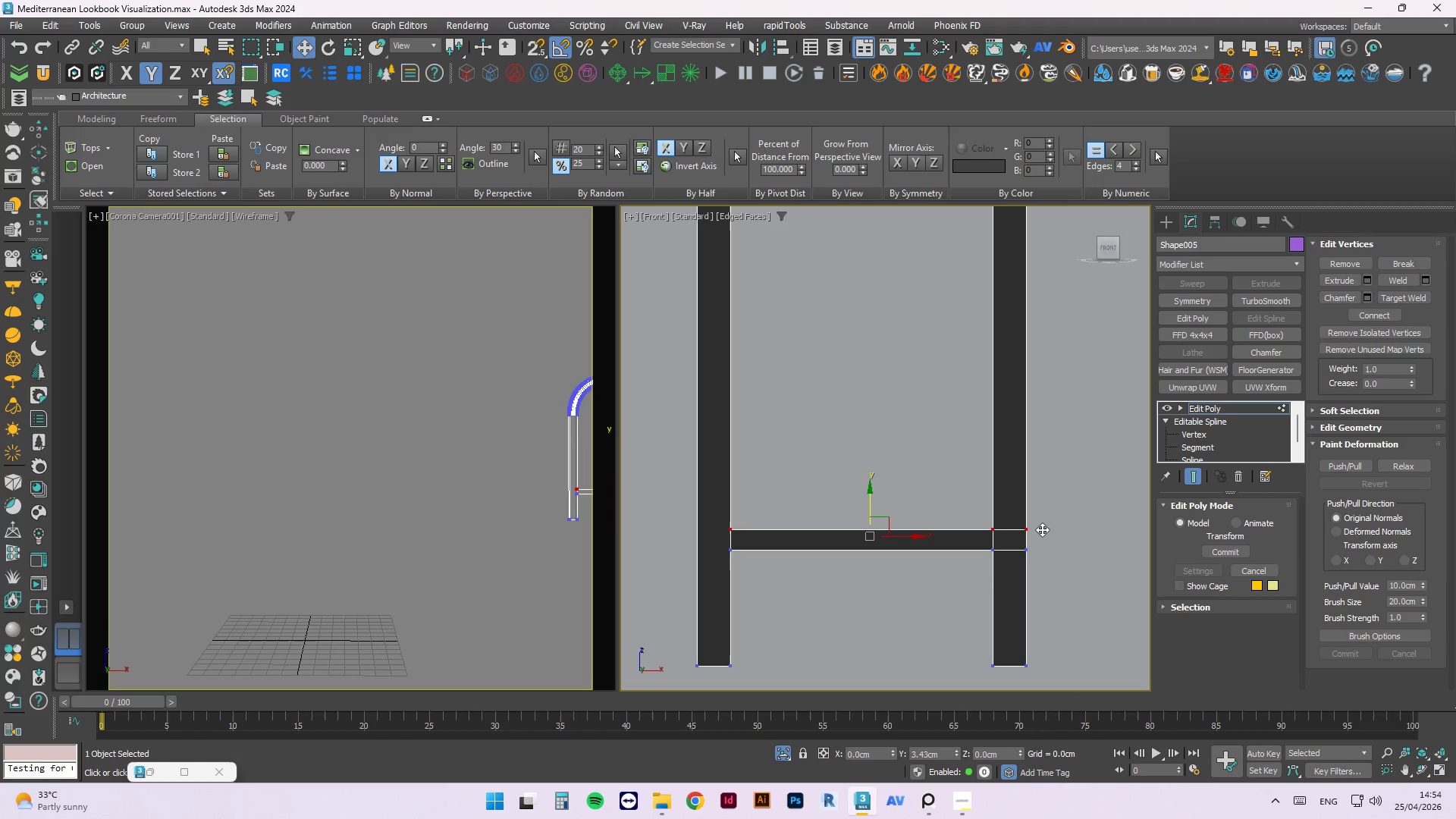 
hold_key(key=AltLeft, duration=2.17)
 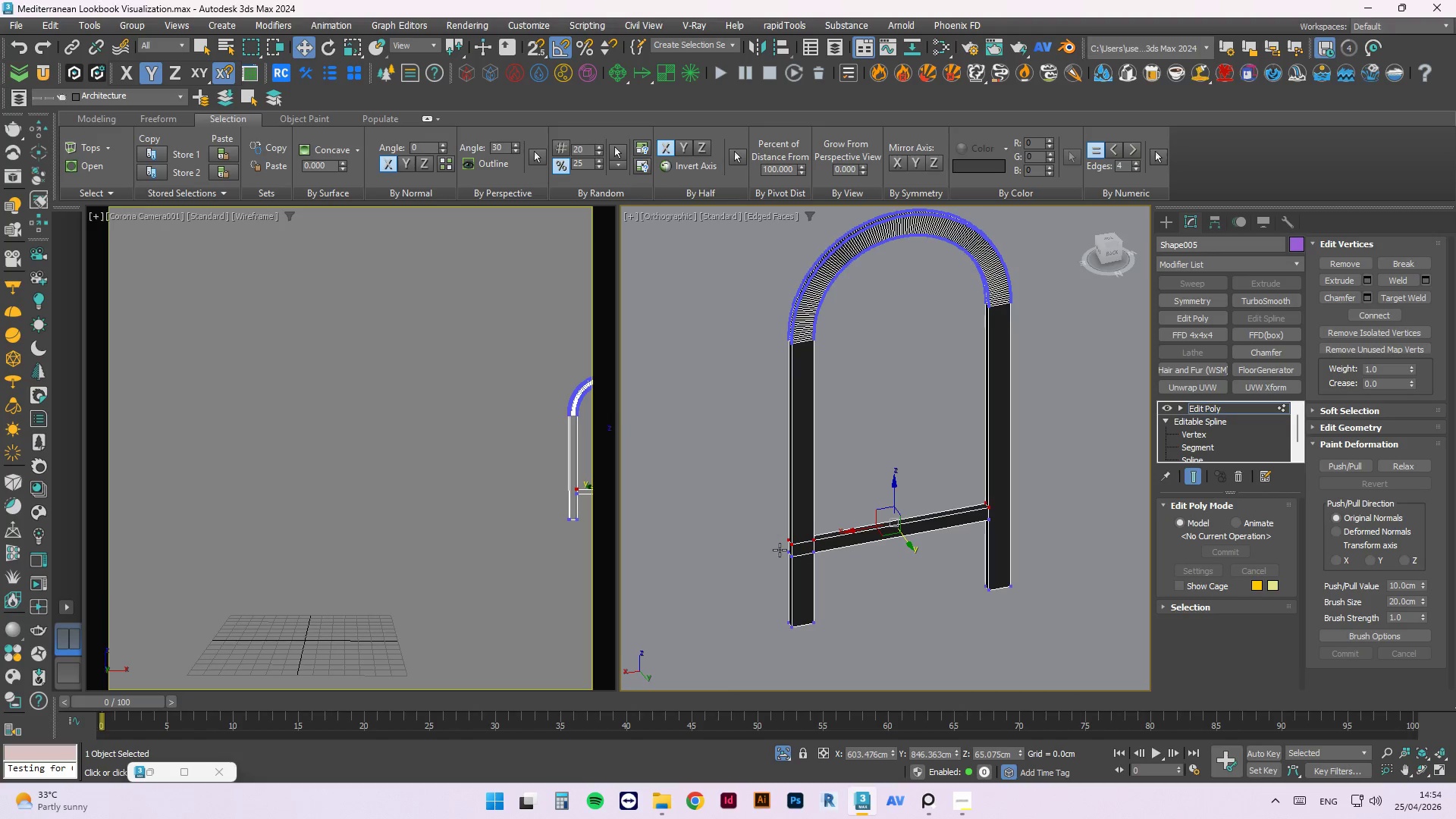 
scroll: coordinate [952, 507], scroll_direction: down, amount: 1.0
 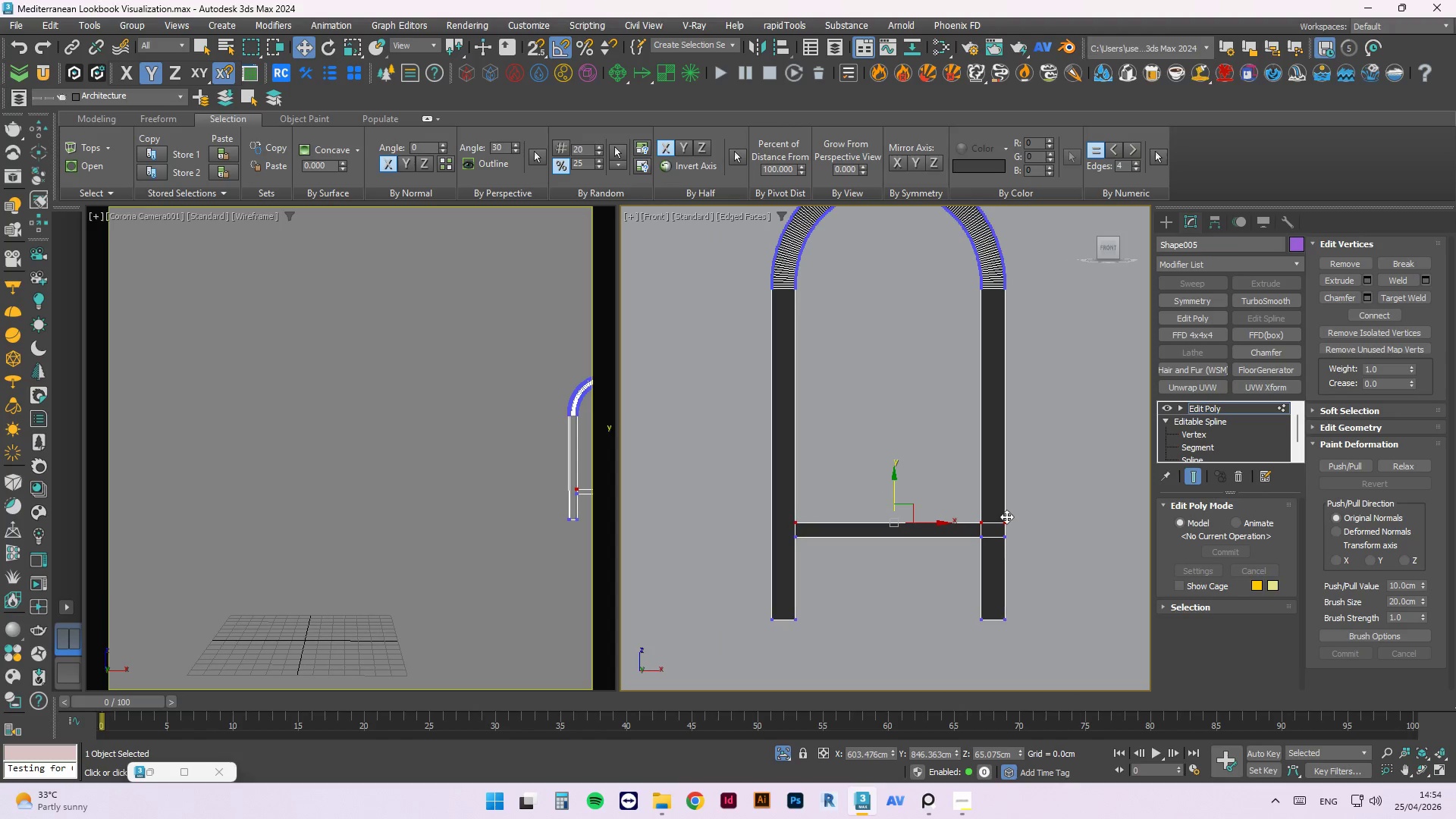 
key(2)
 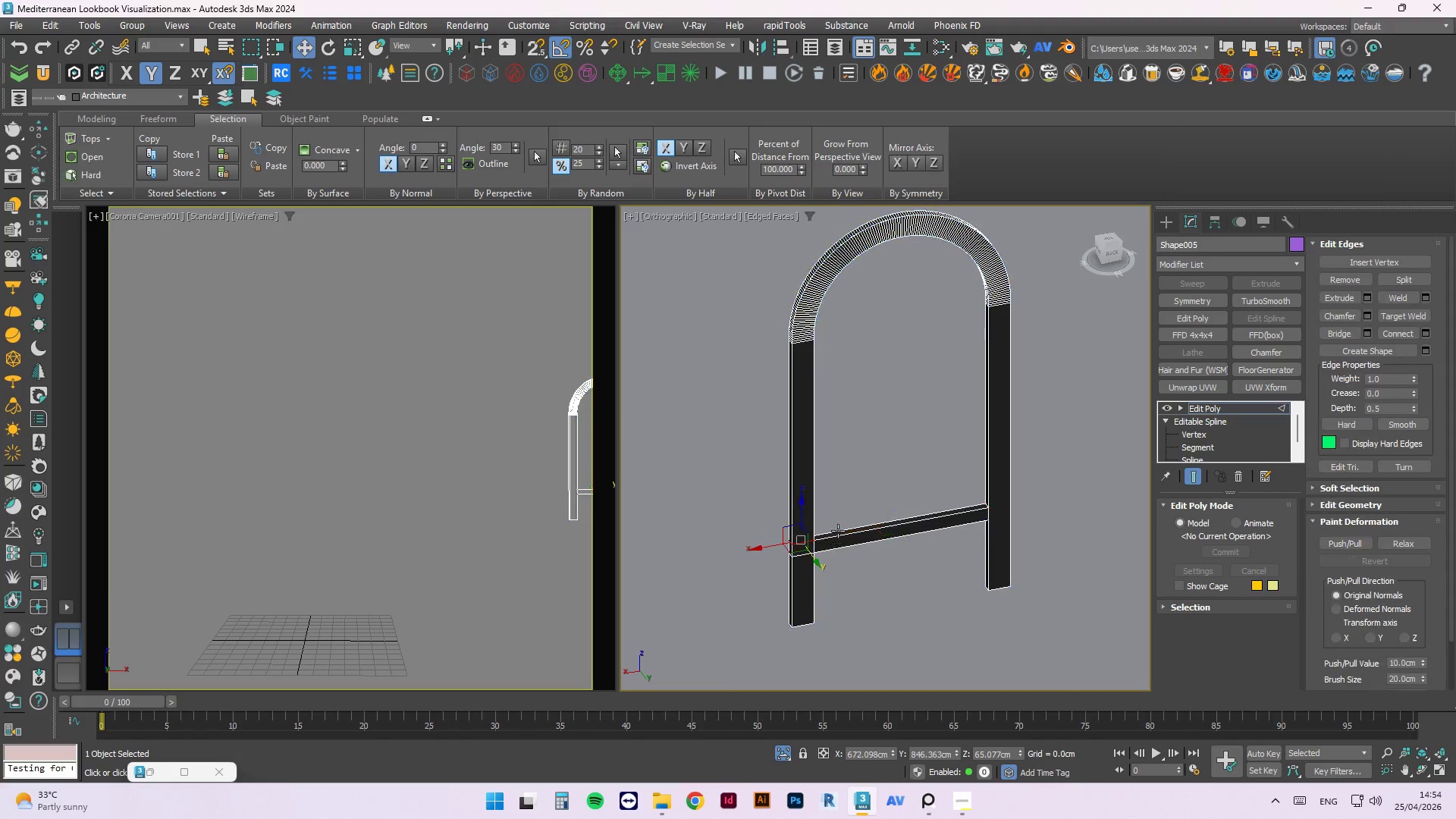 
scroll: coordinate [806, 580], scroll_direction: up, amount: 4.0
 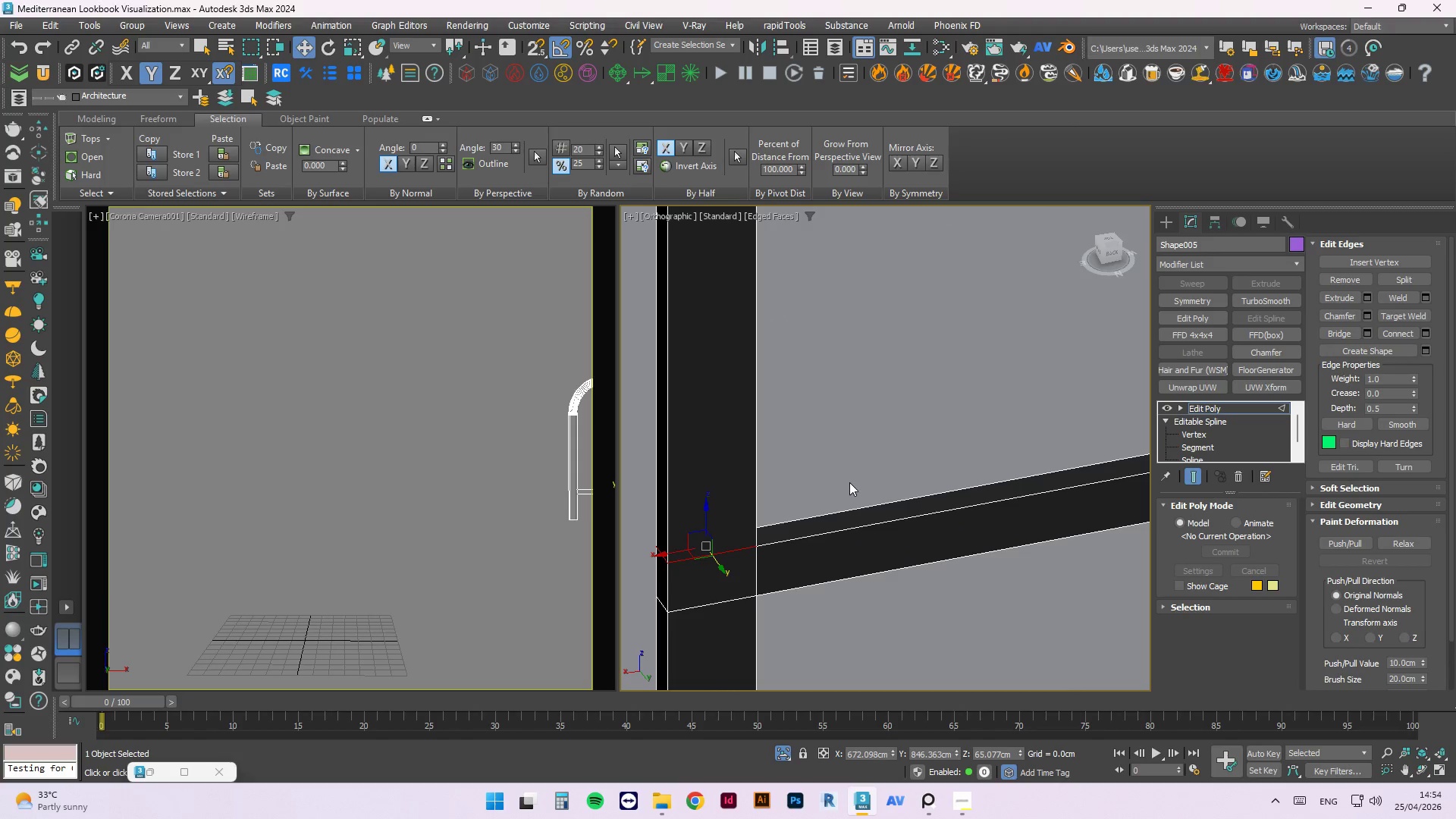 
key(Control+Backspace)
 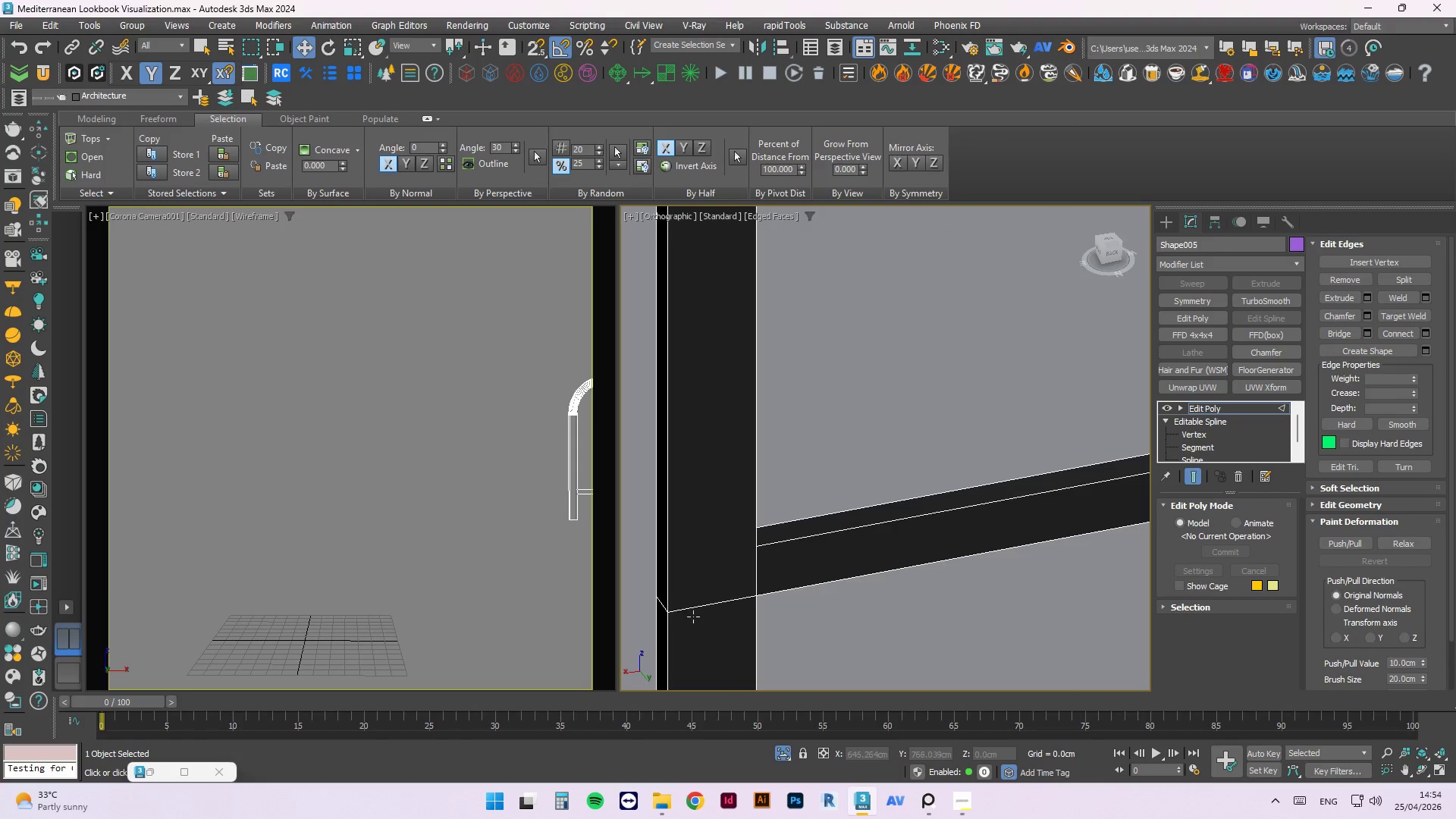 
left_click([698, 608])
 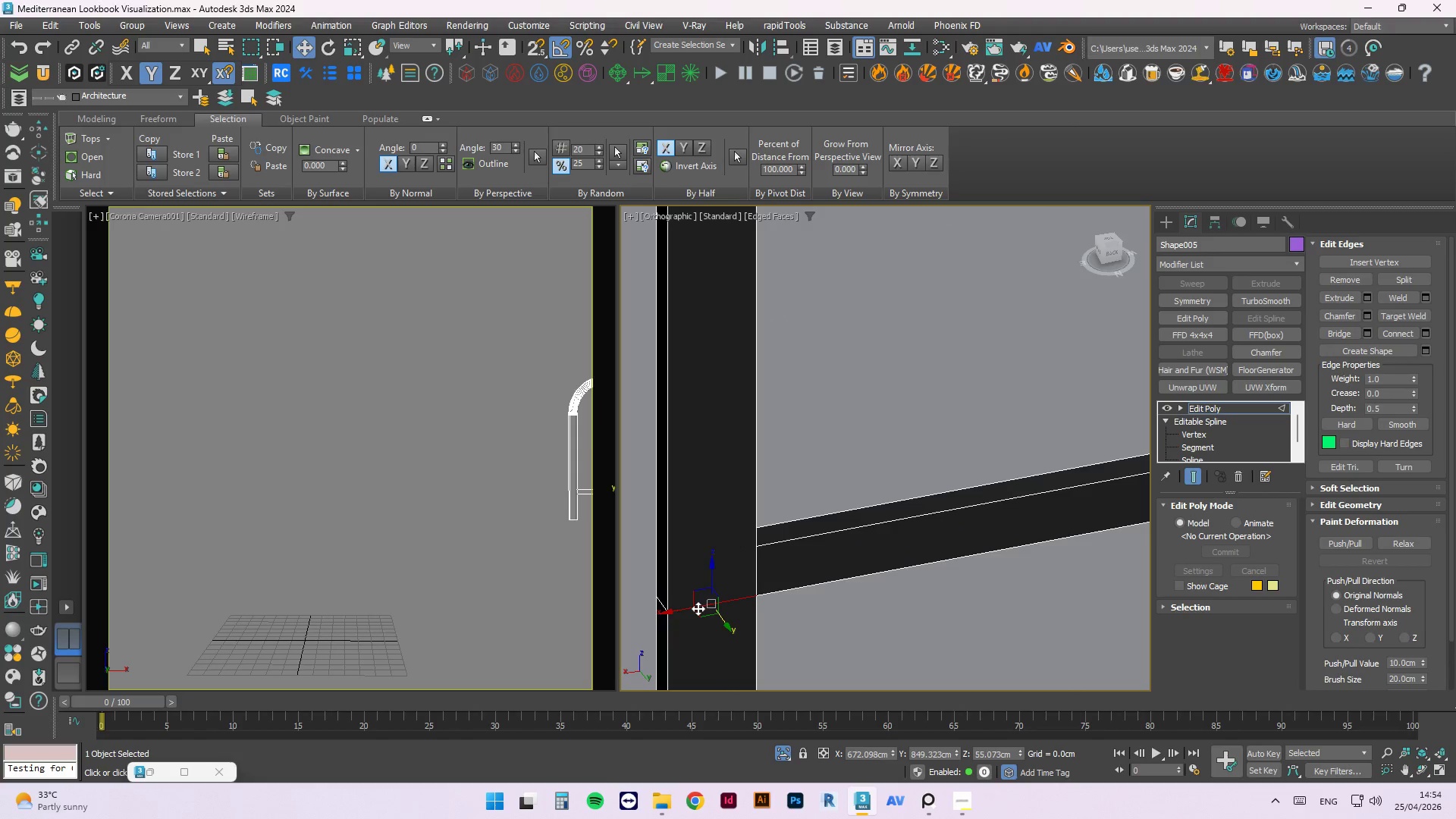 
key(Control+Backspace)
 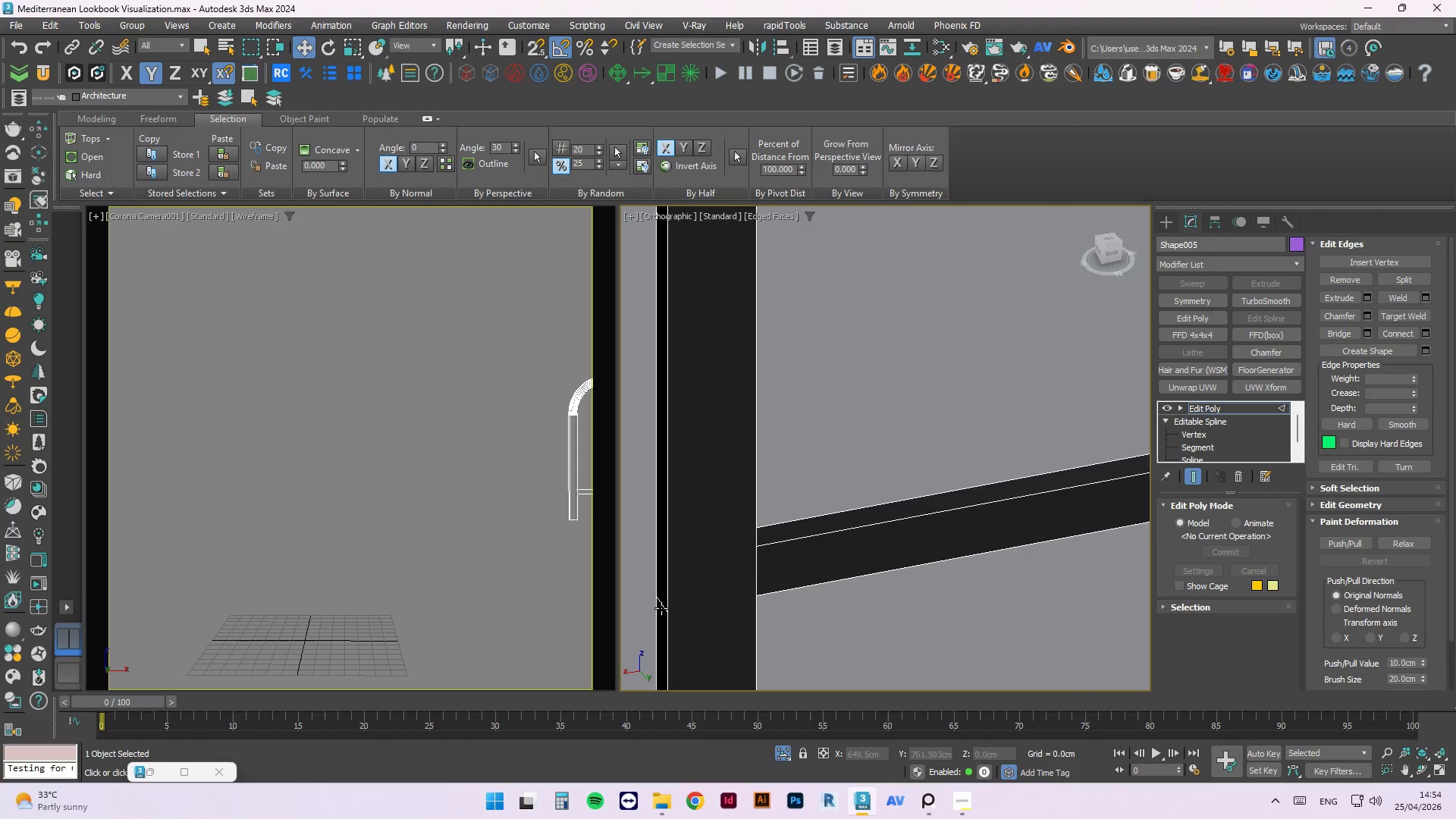 
left_click([660, 607])
 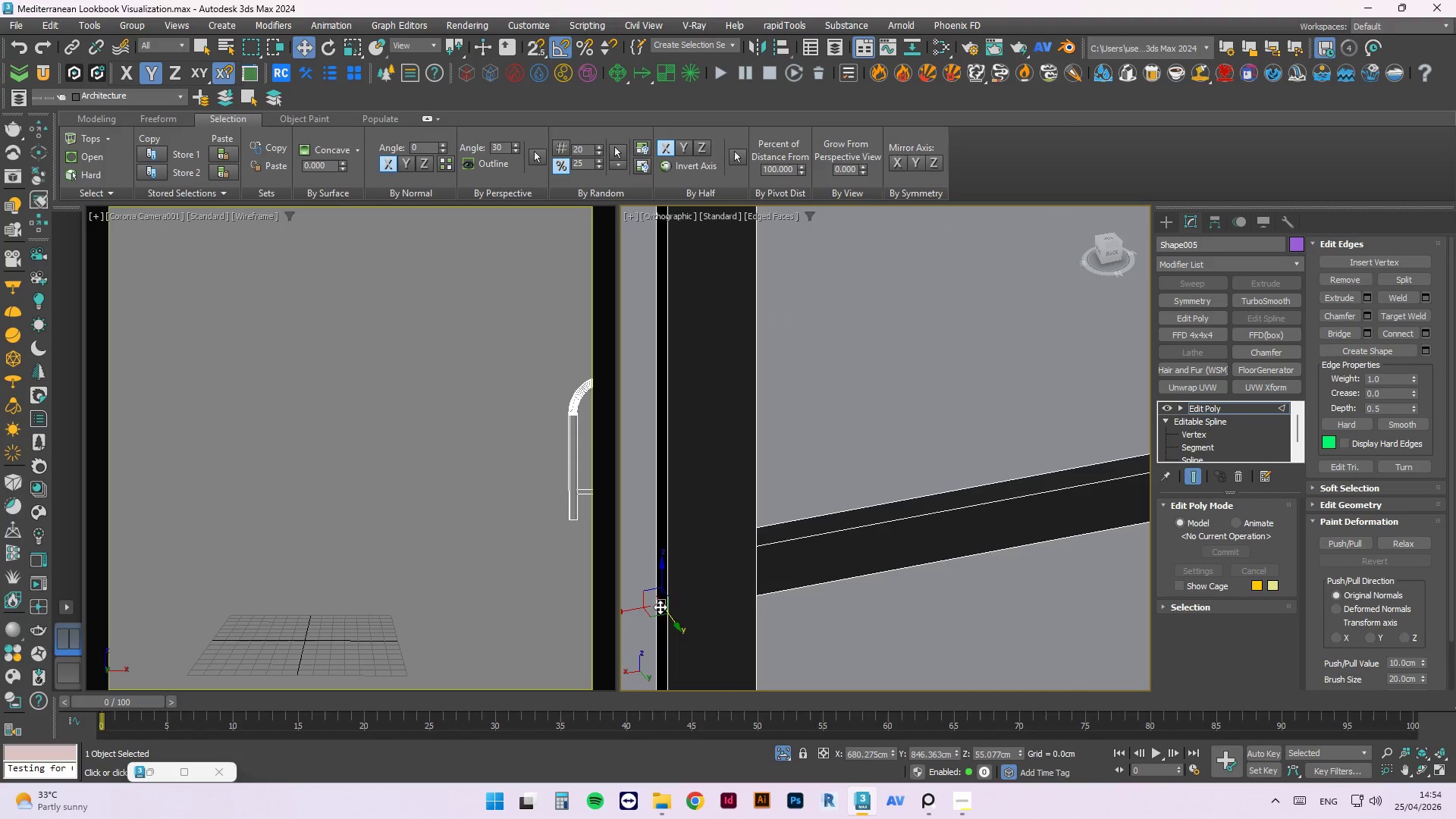 
key(Control+ControlRight)
 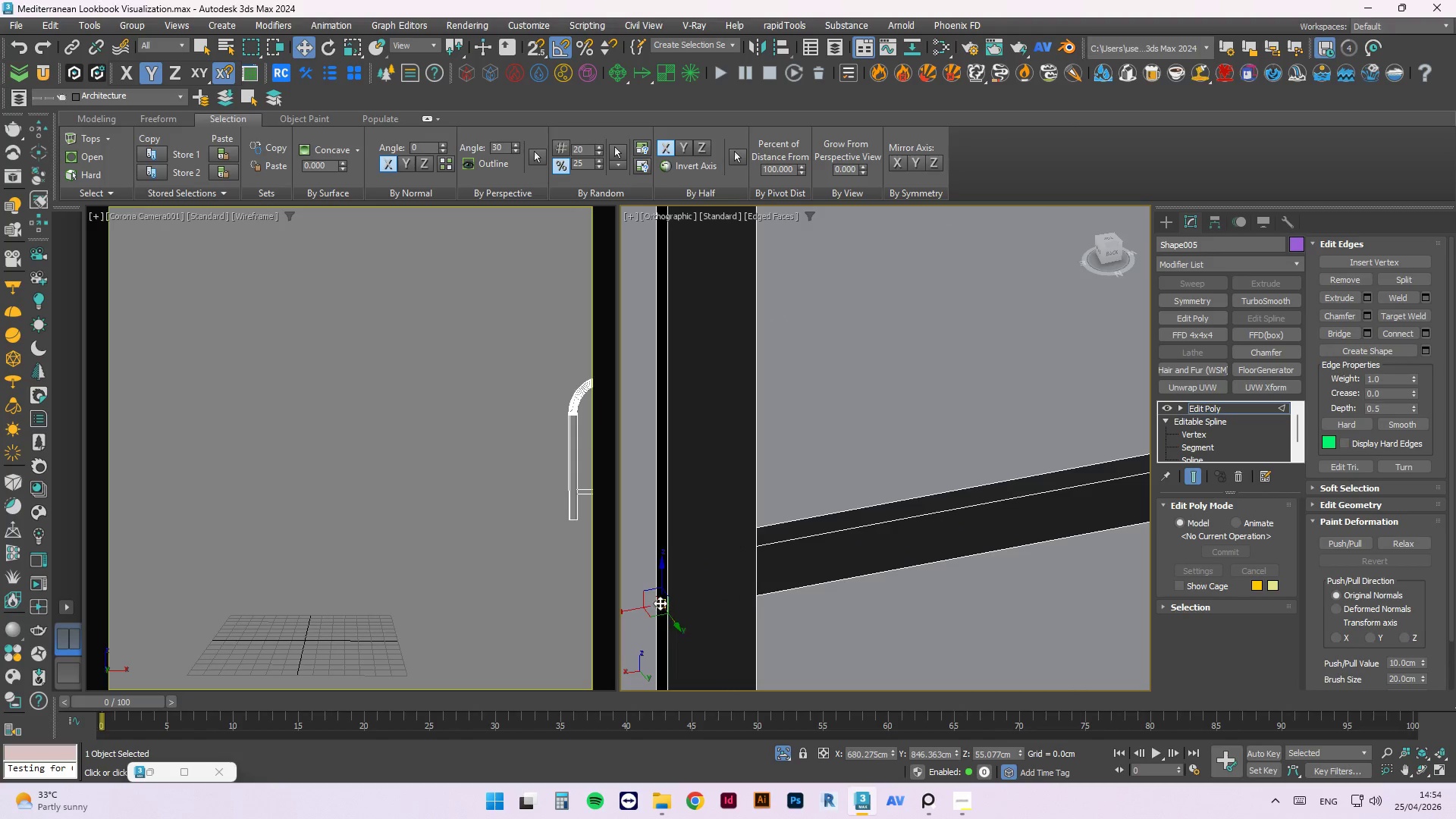 
key(Control+Backspace)
 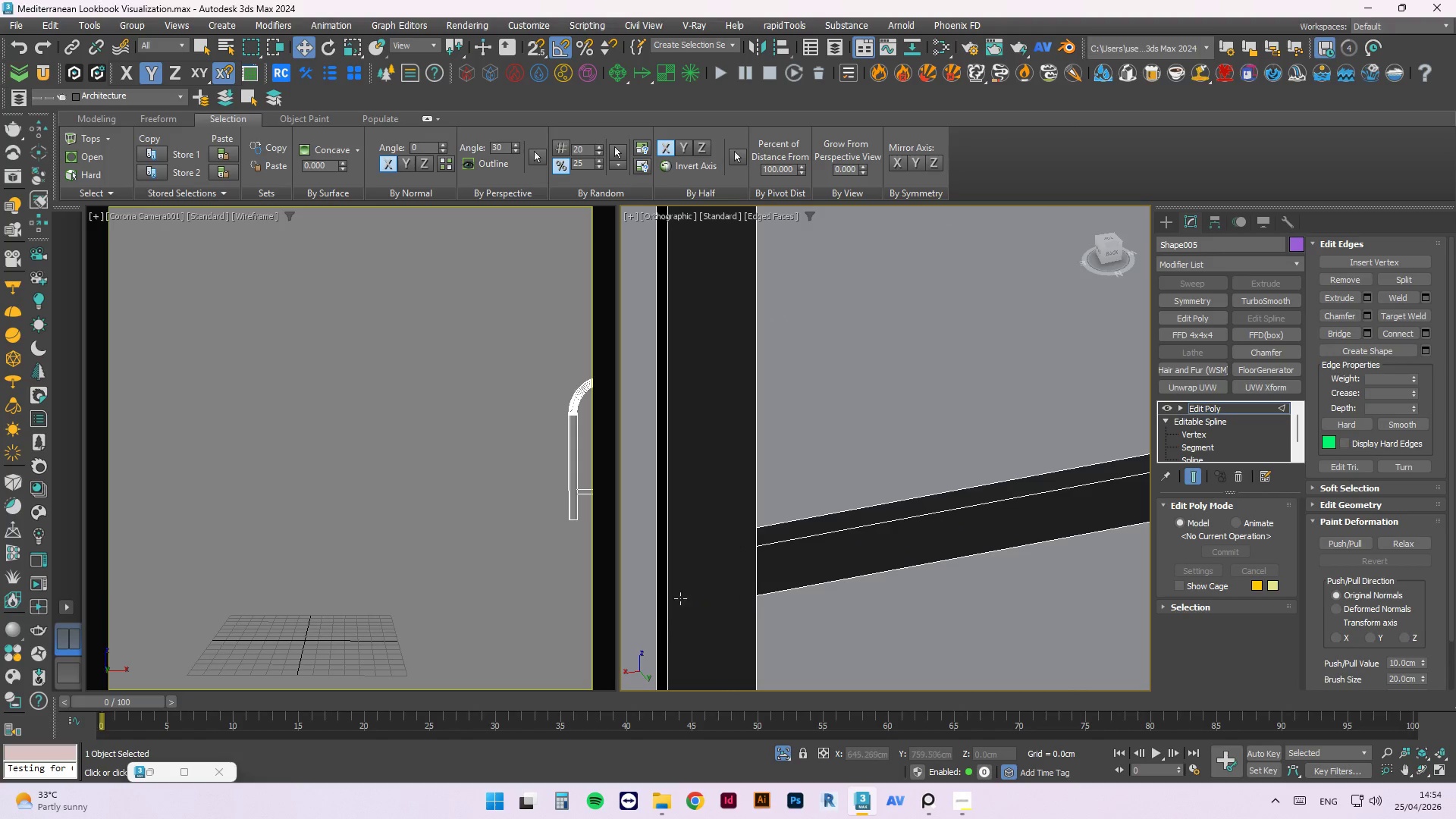 
hold_key(key=AltLeft, duration=0.89)
 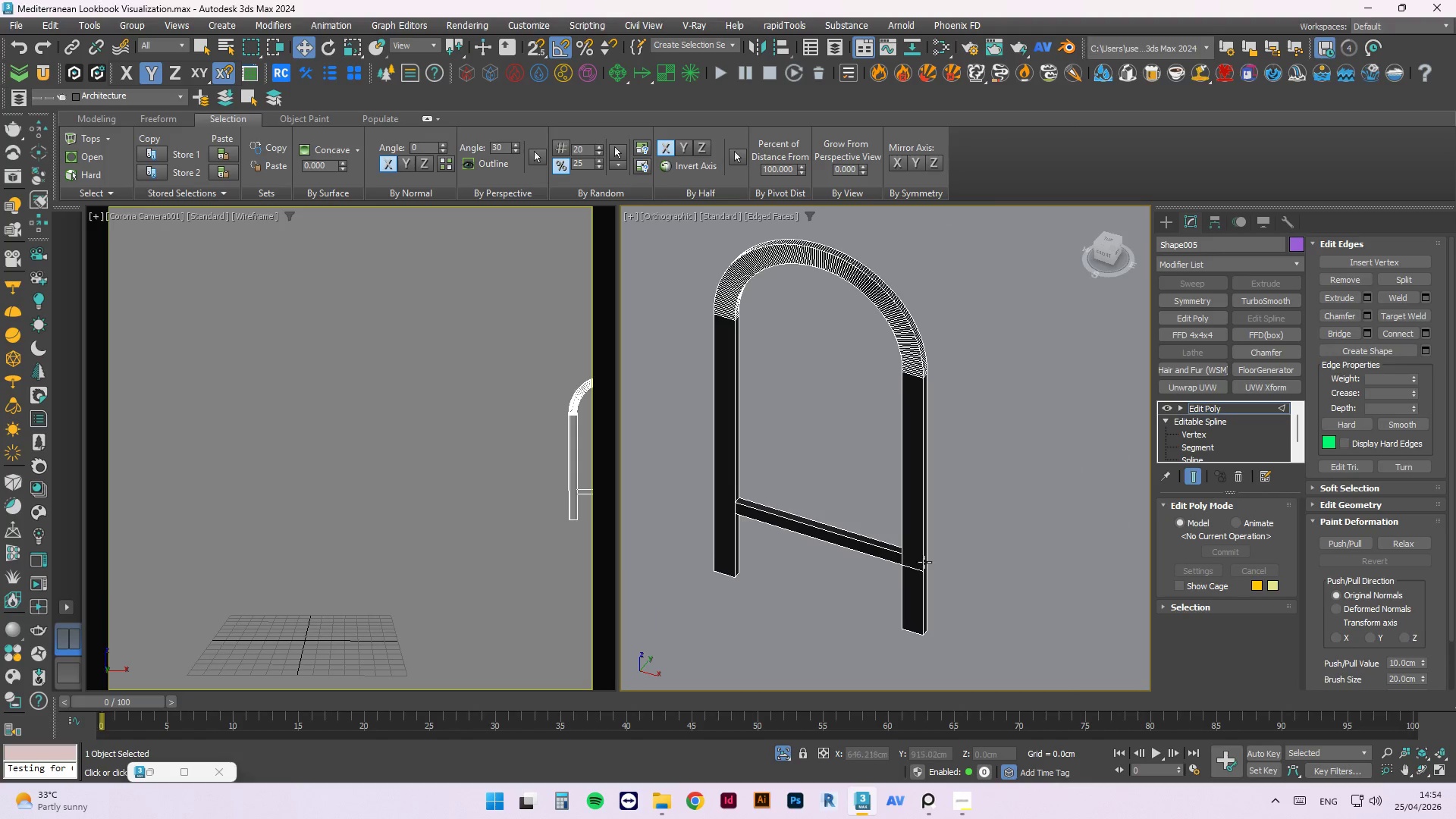 
scroll: coordinate [730, 555], scroll_direction: down, amount: 4.0
 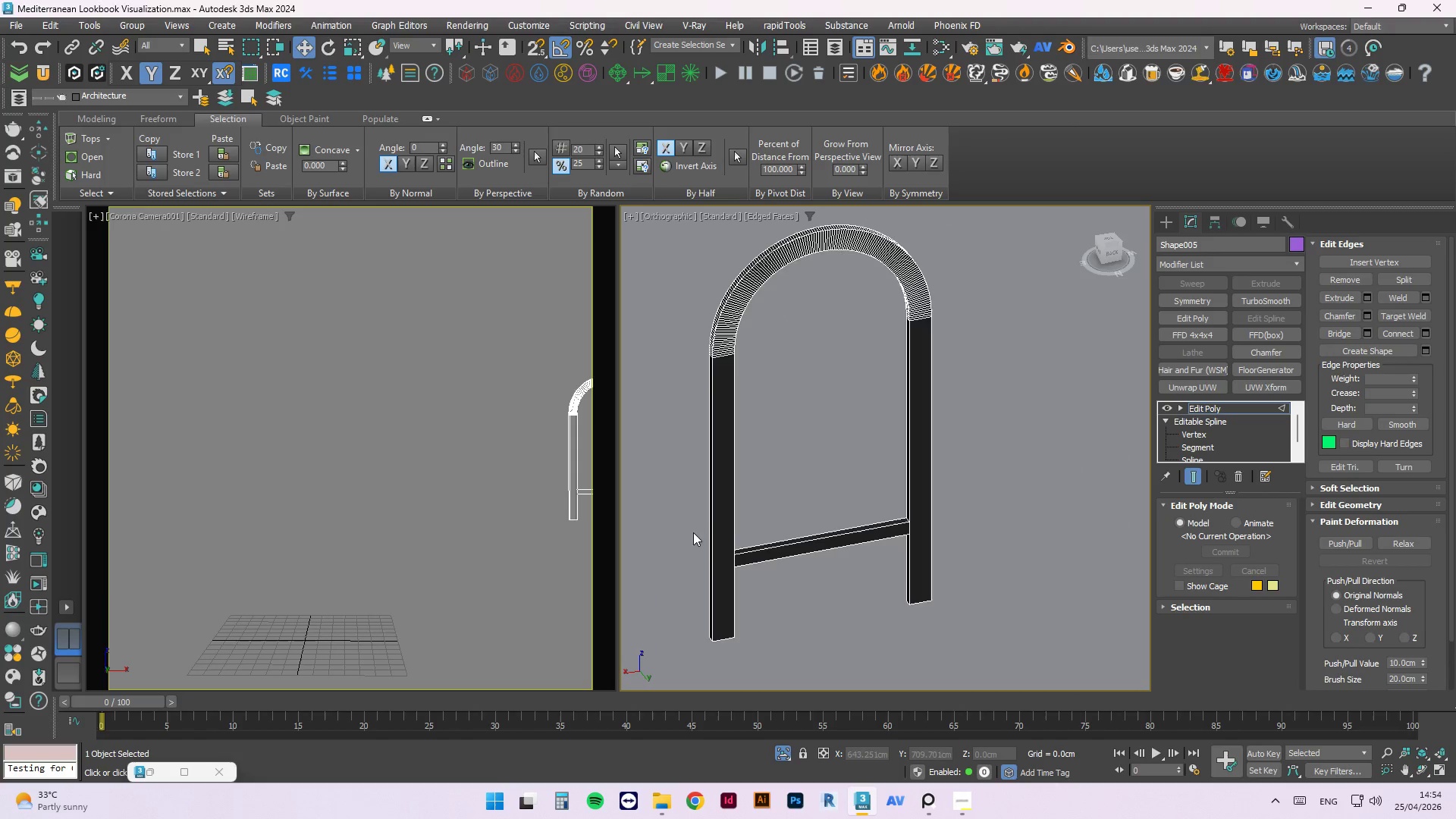 
scroll: coordinate [923, 563], scroll_direction: up, amount: 2.0
 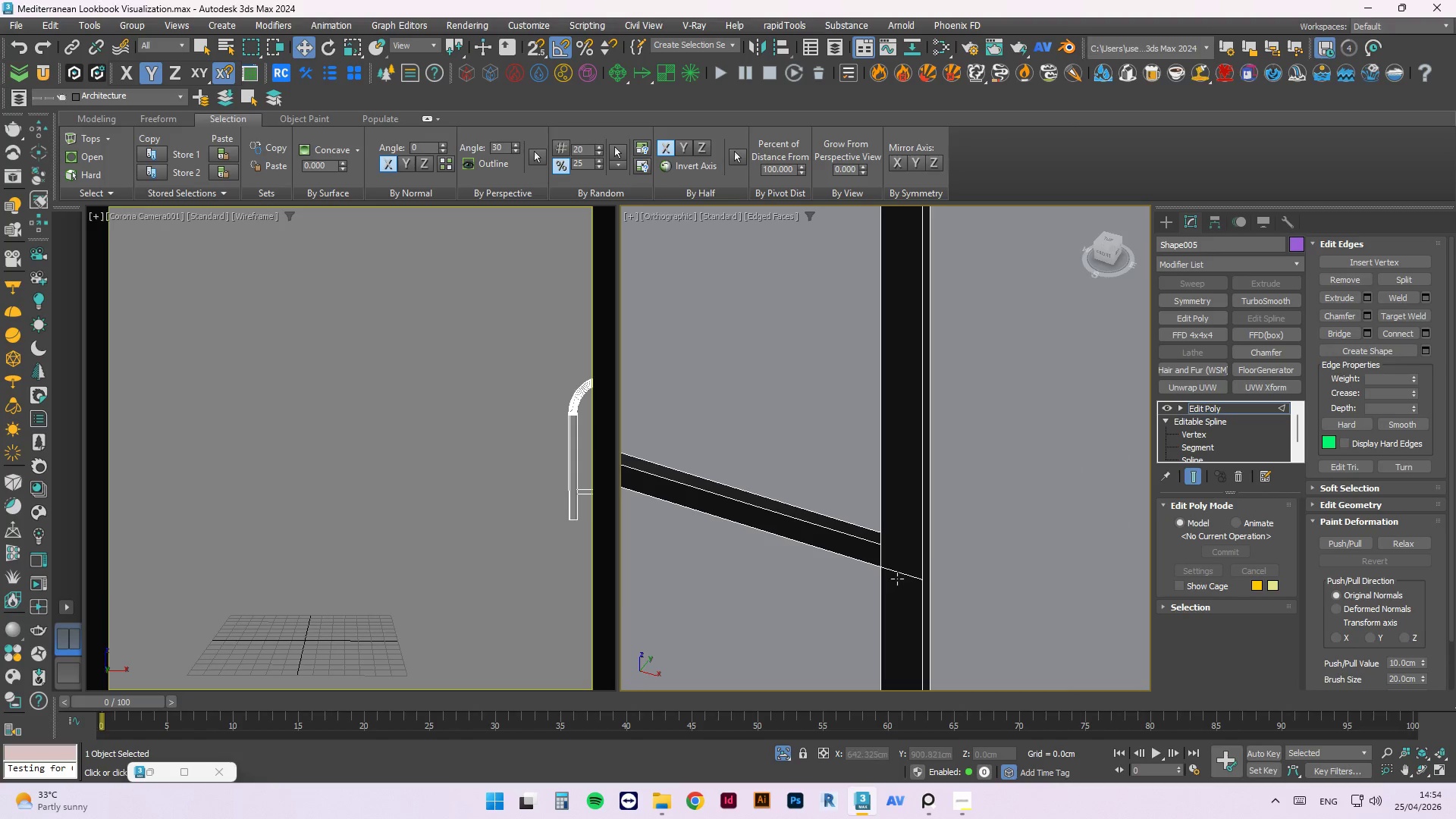 
left_click([899, 572])
 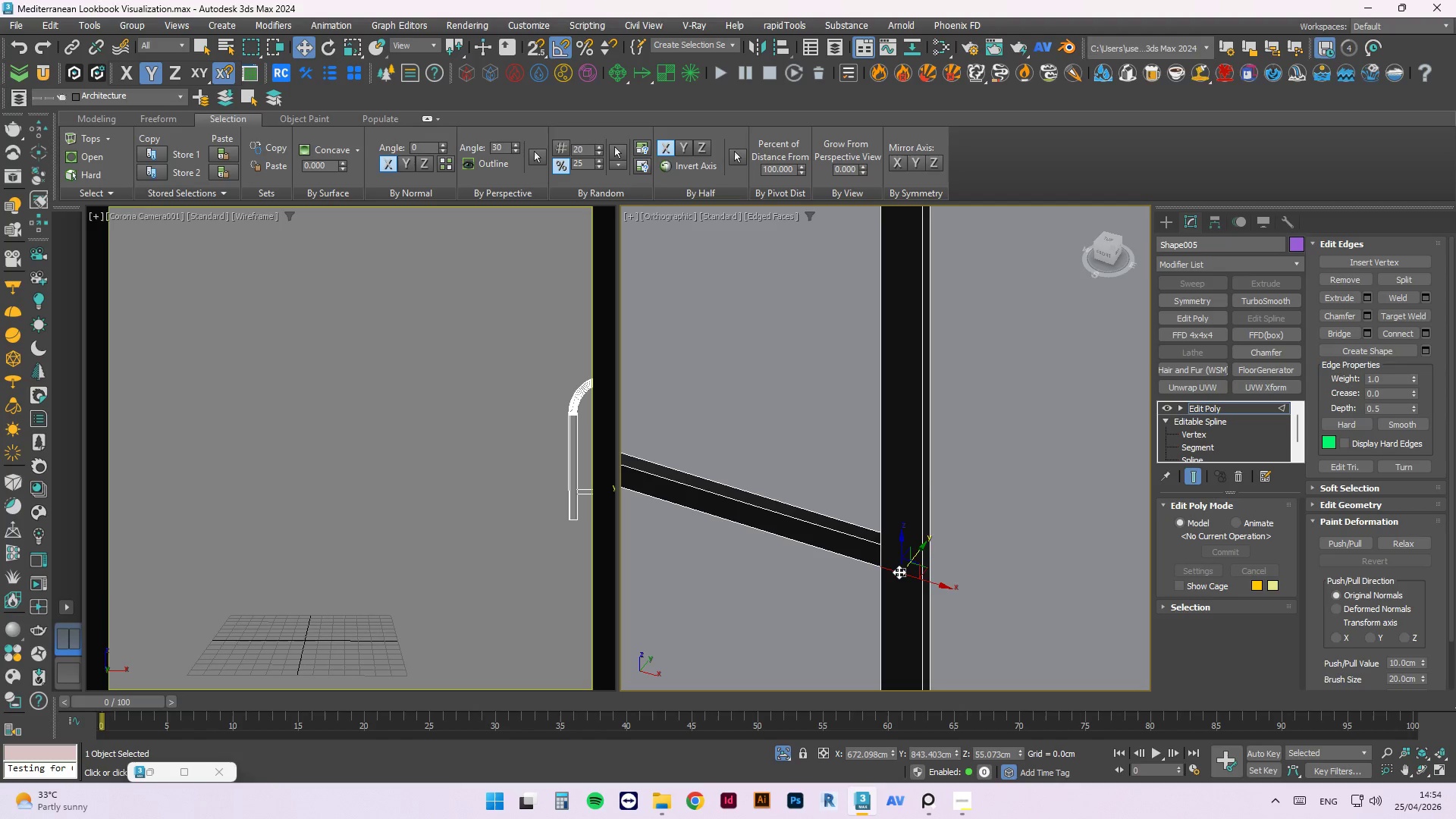 
key(Control+Backspace)
 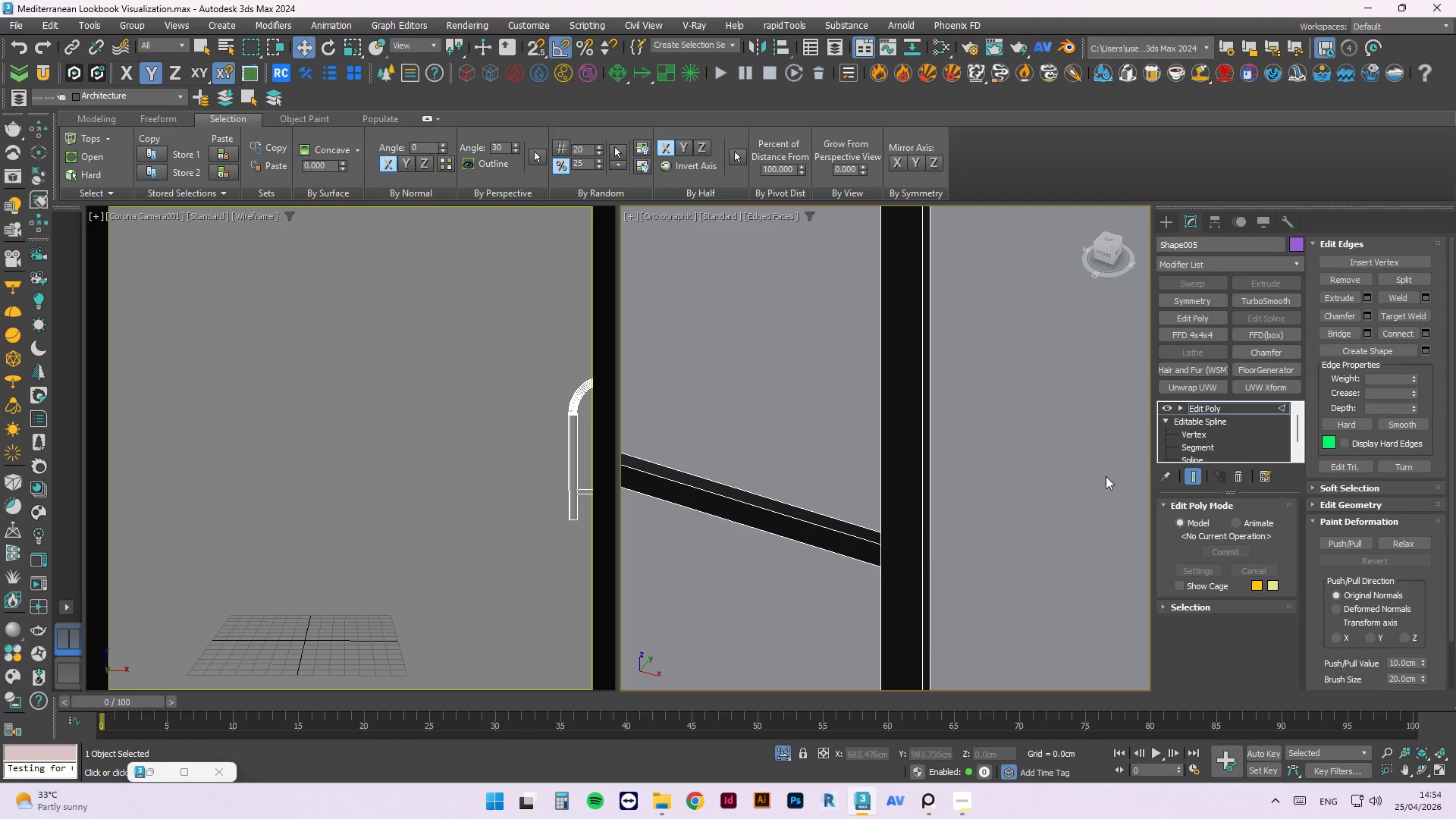 
left_click([1106, 476])
 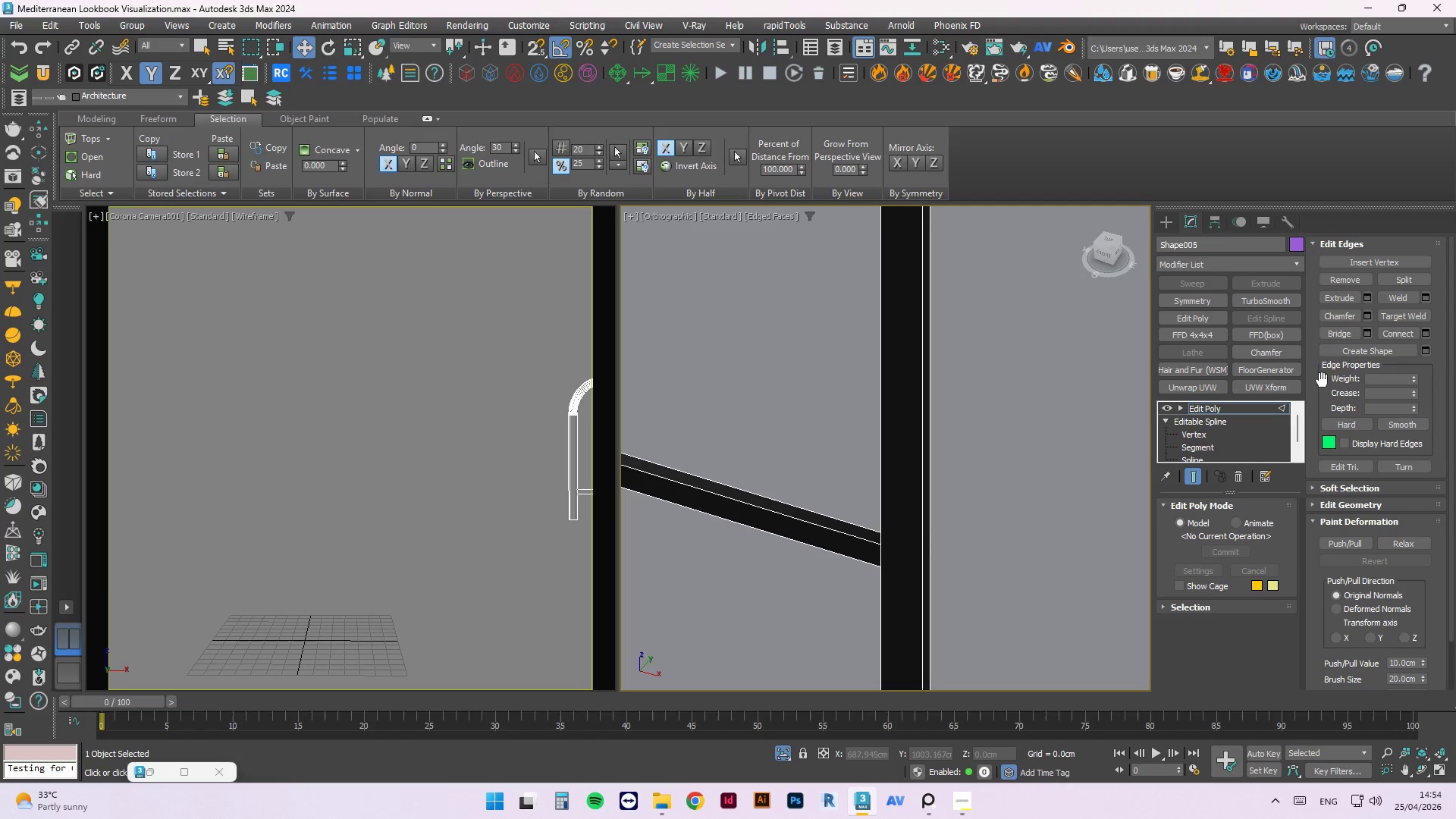 
double_click([1084, 406])
 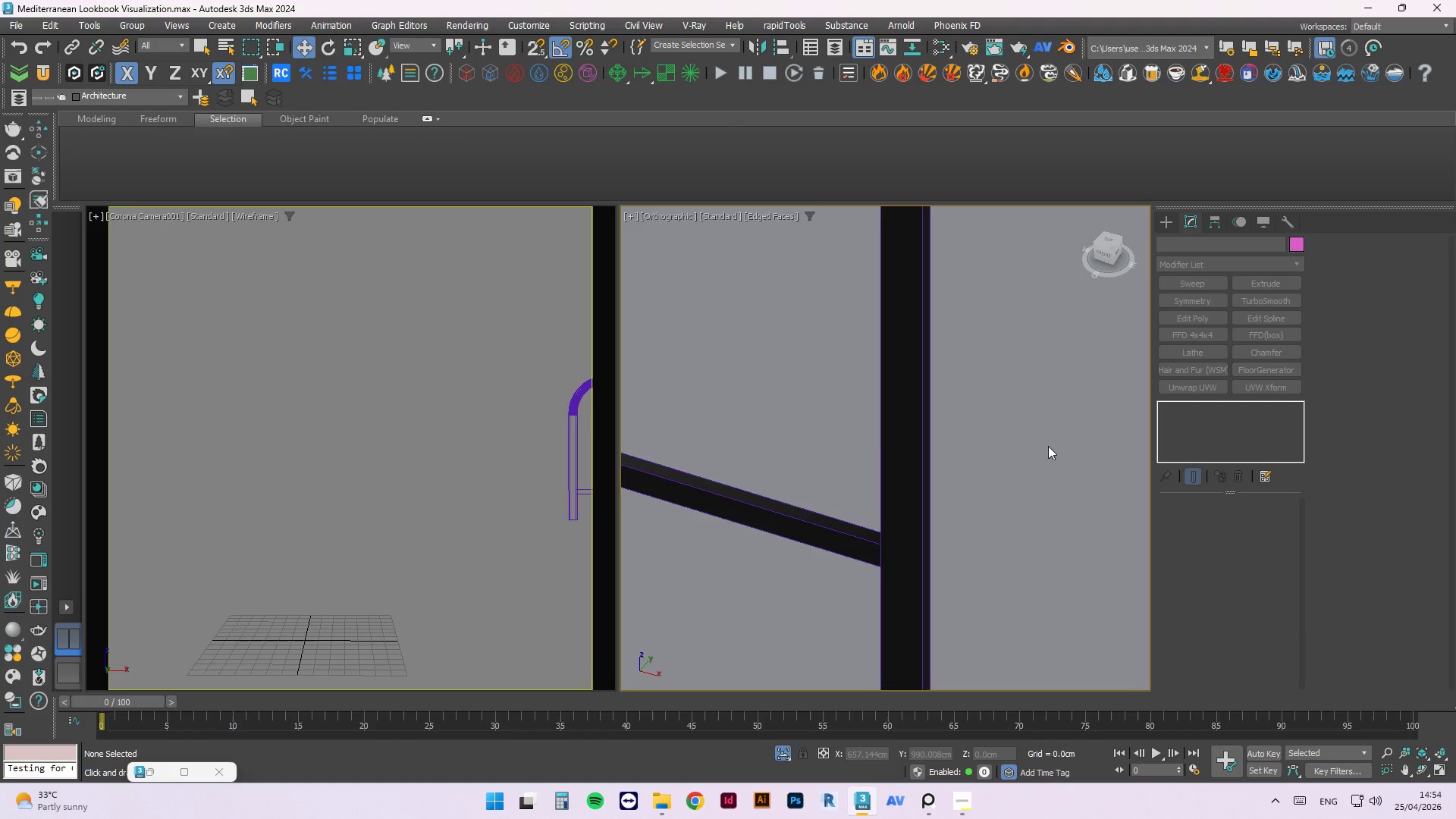 
scroll: coordinate [915, 450], scroll_direction: down, amount: 4.0
 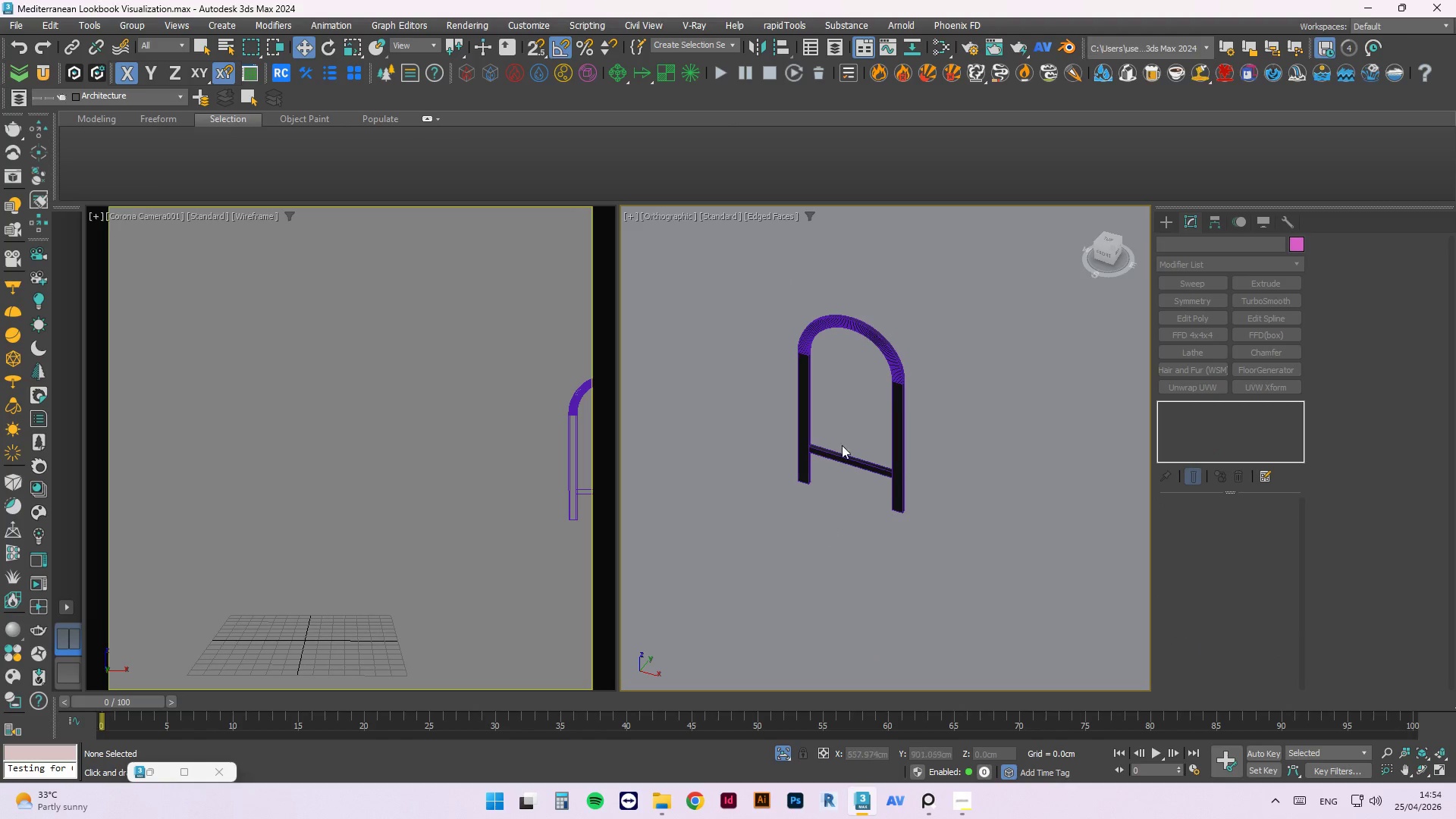 
scroll: coordinate [851, 422], scroll_direction: up, amount: 2.0
 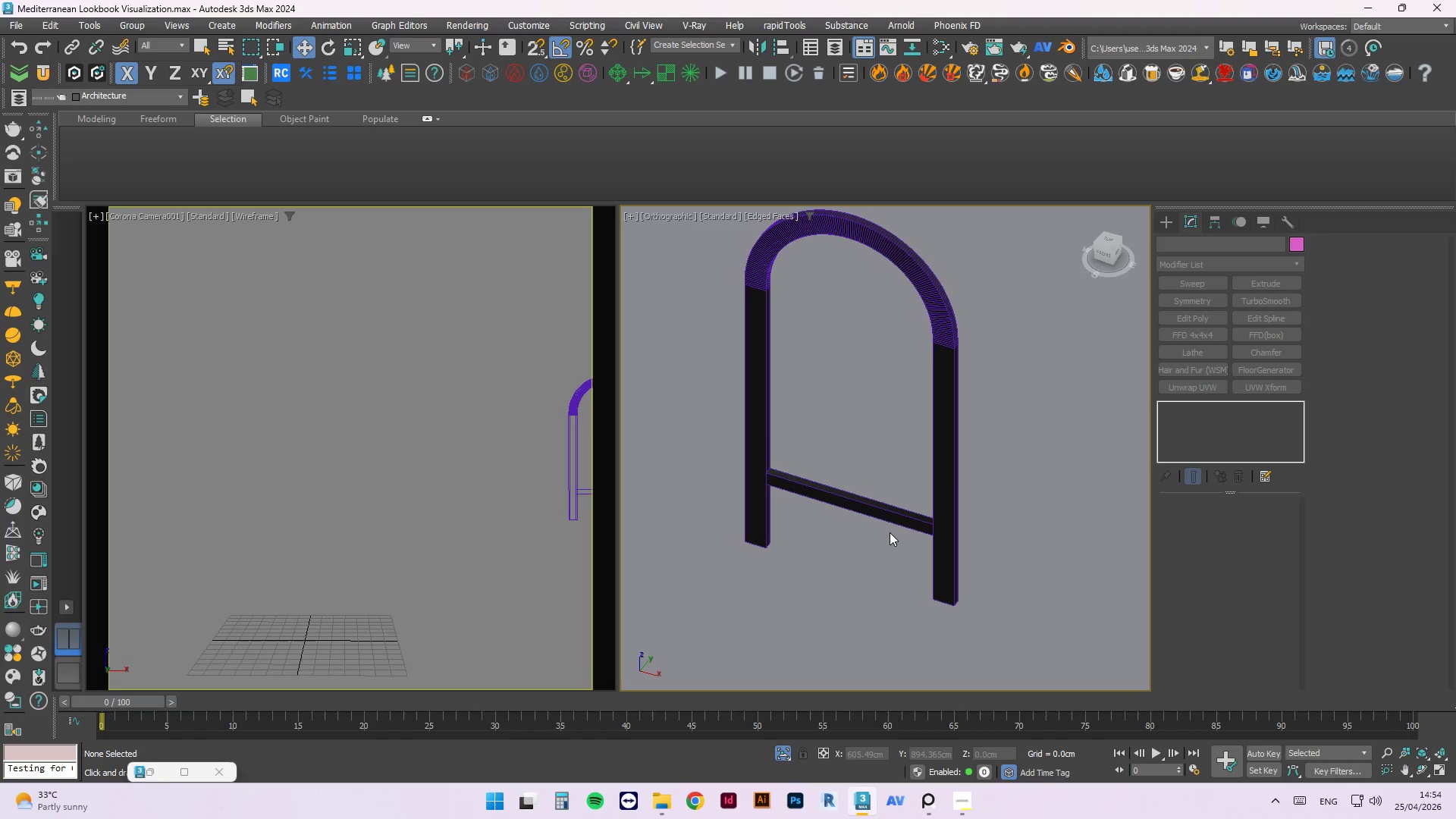 
scroll: coordinate [765, 537], scroll_direction: down, amount: 1.0
 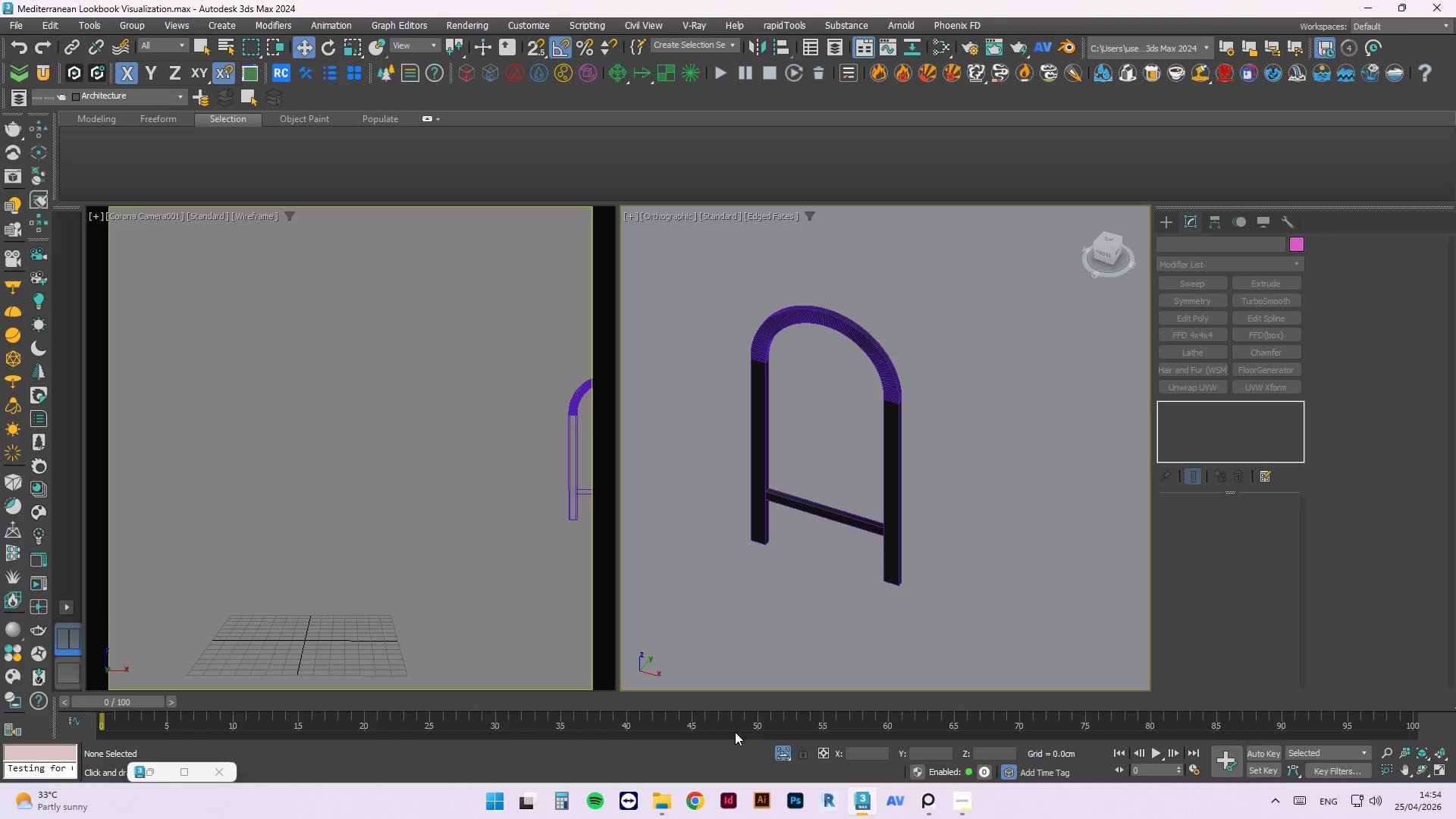 
left_click([782, 748])
 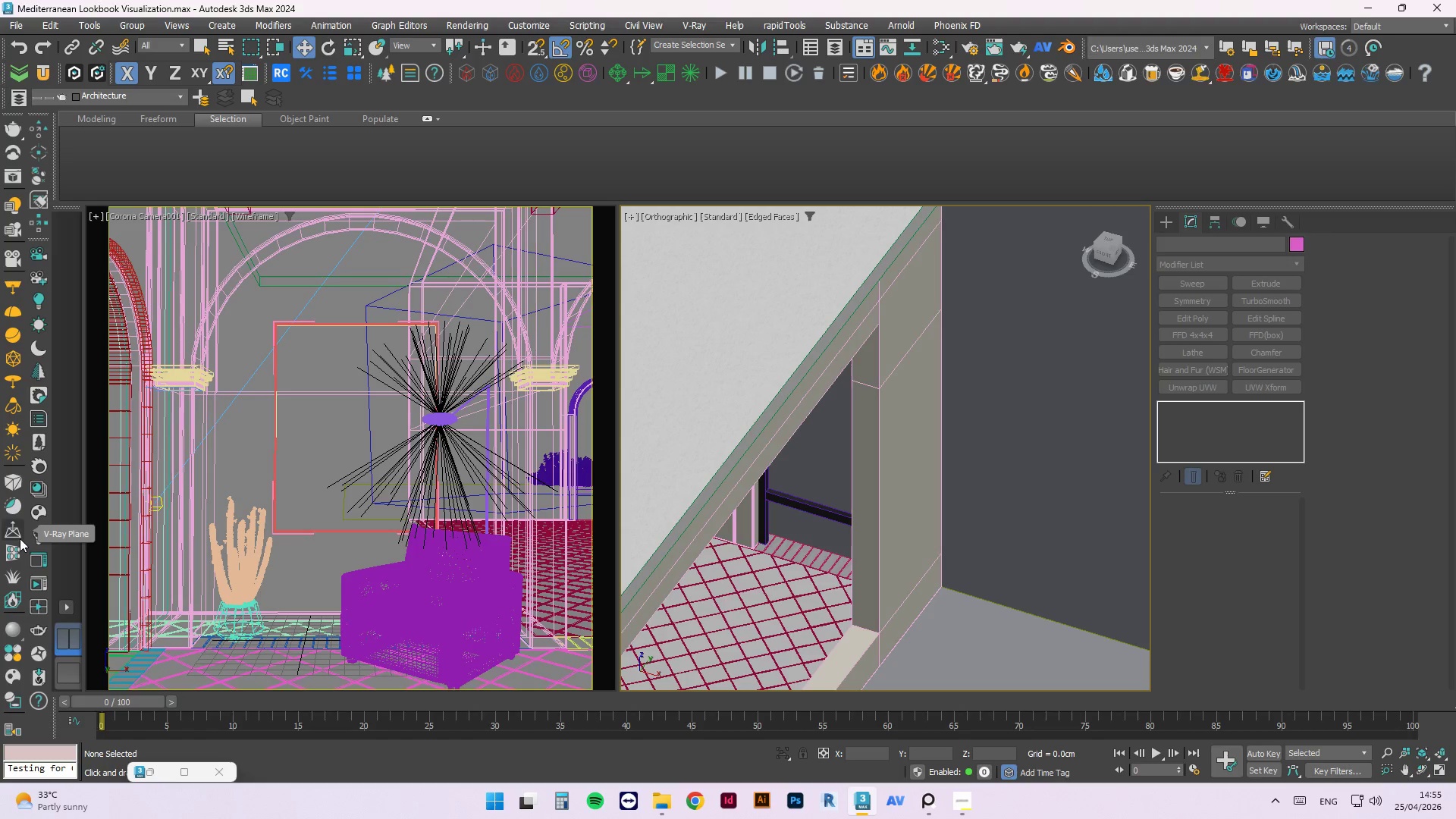 
wait(13.56)
 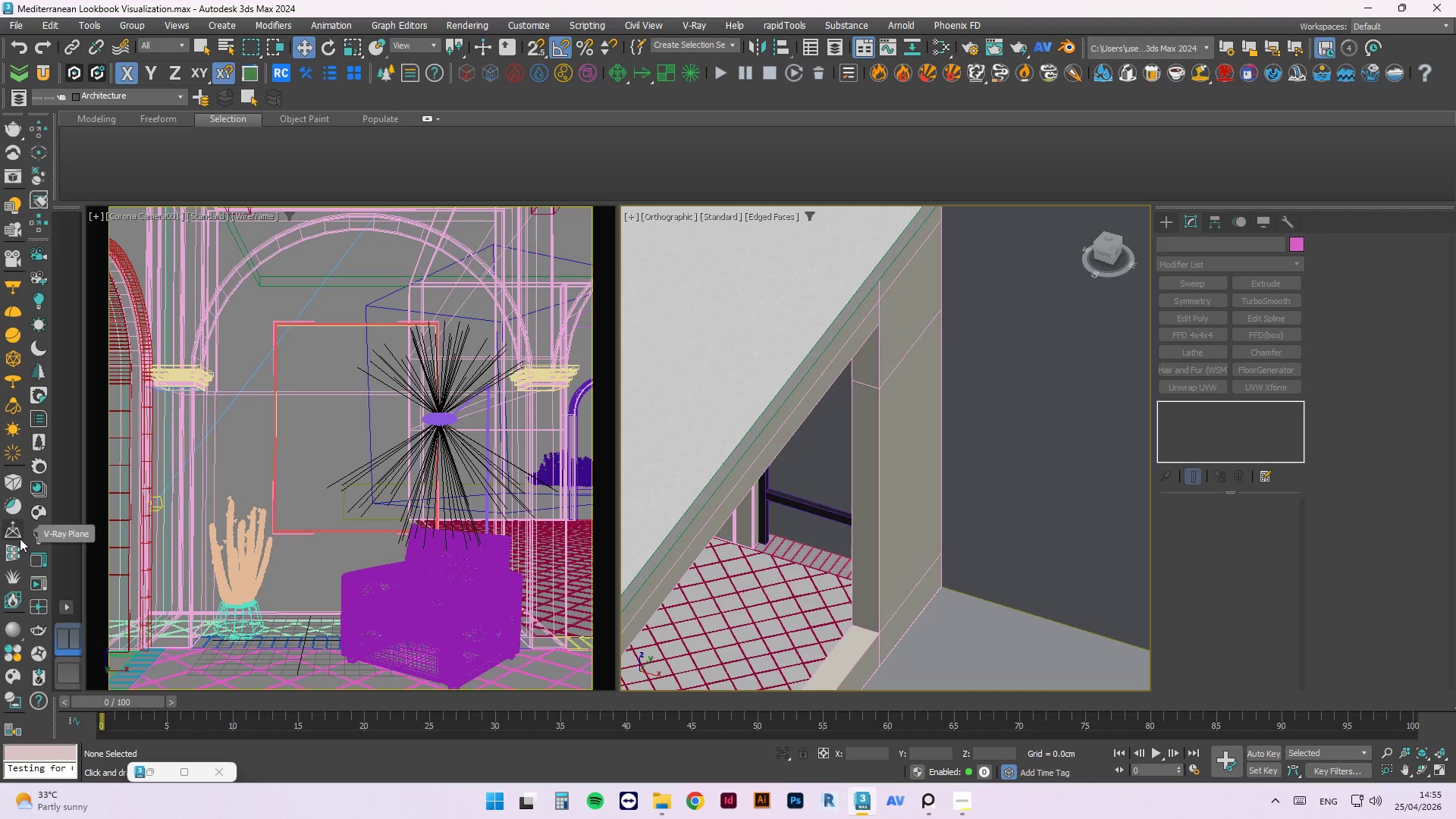 
left_click([30, 583])
 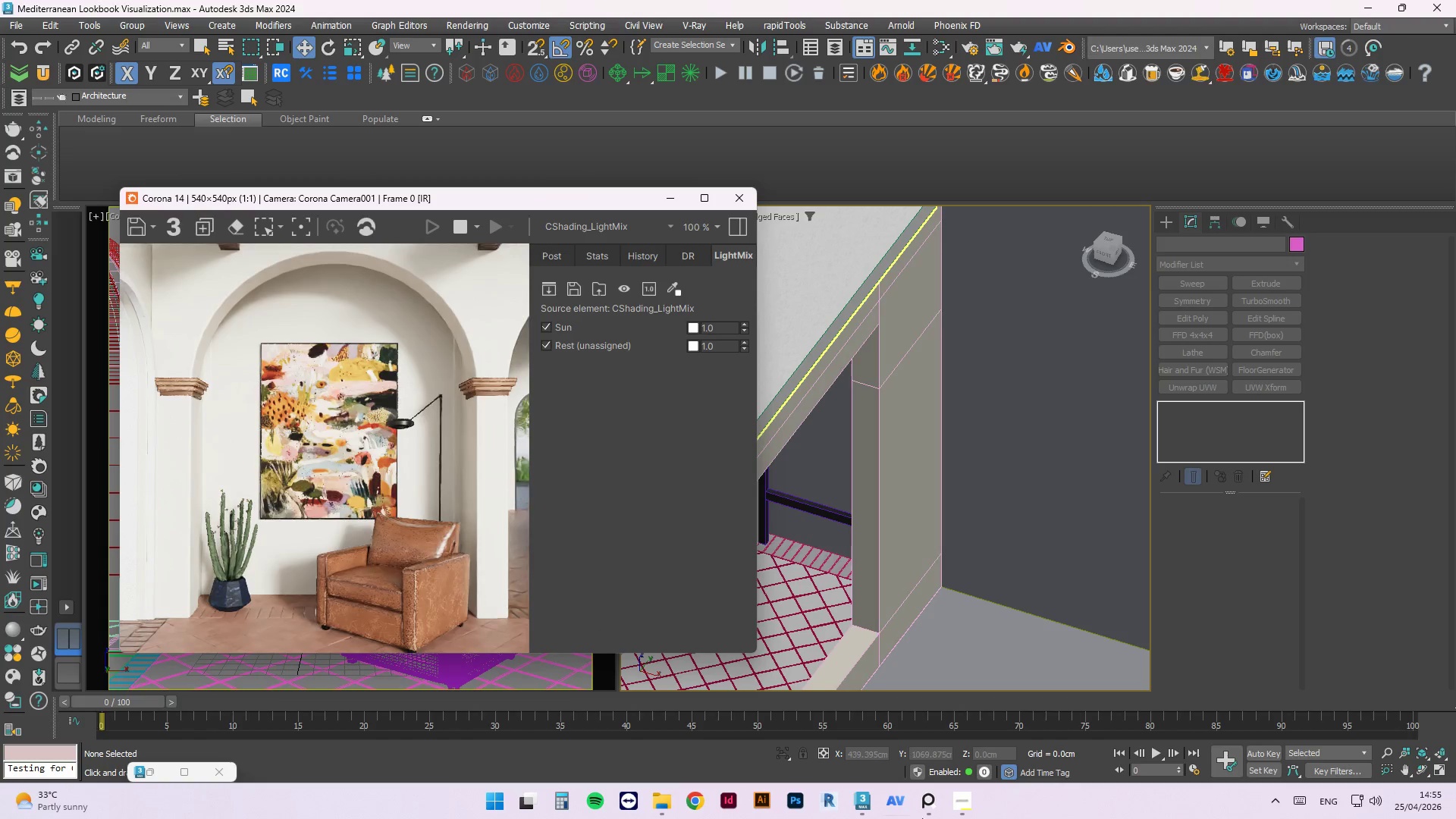 
wait(5.63)
 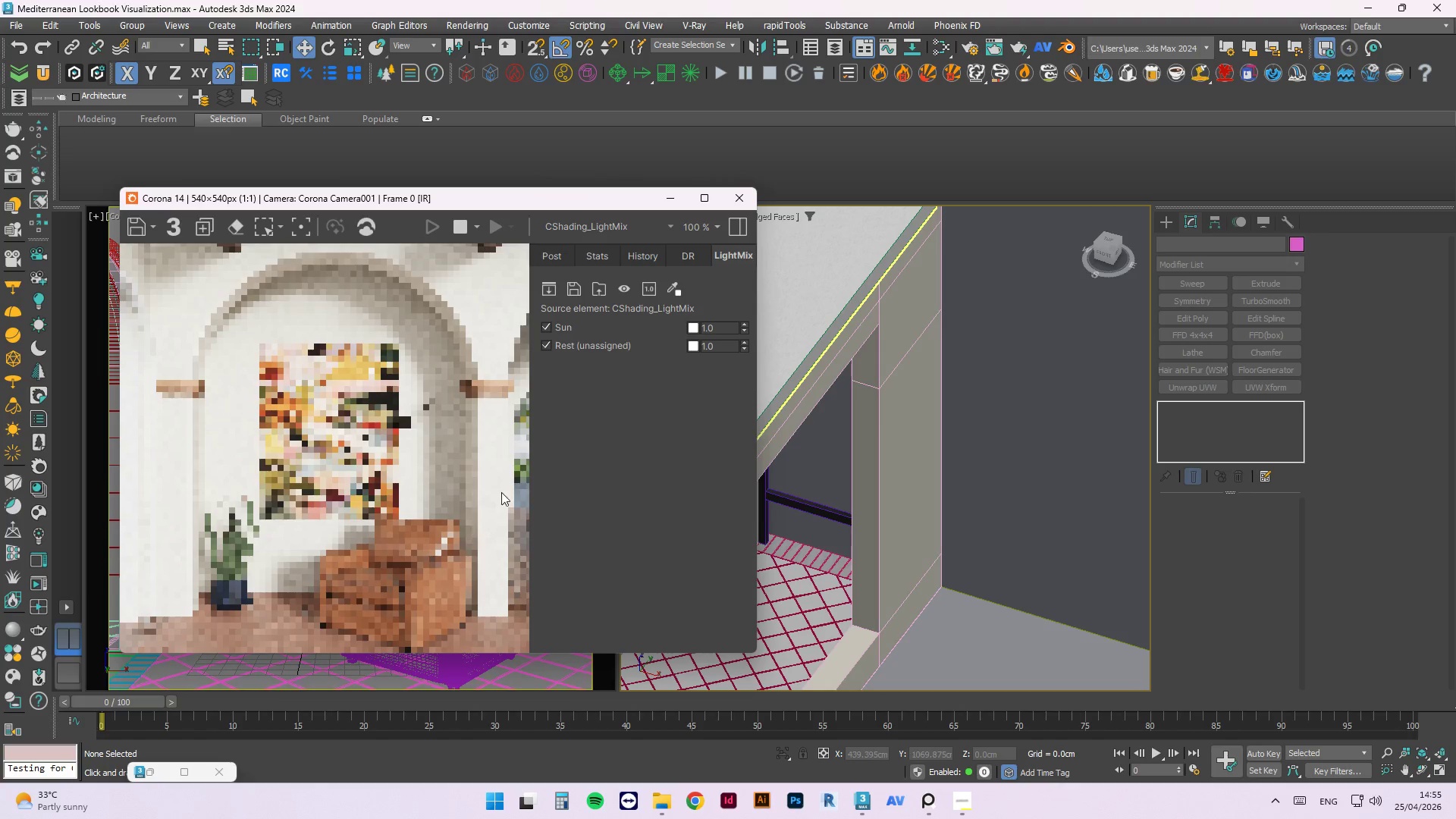 
mouse_move([888, 792])
 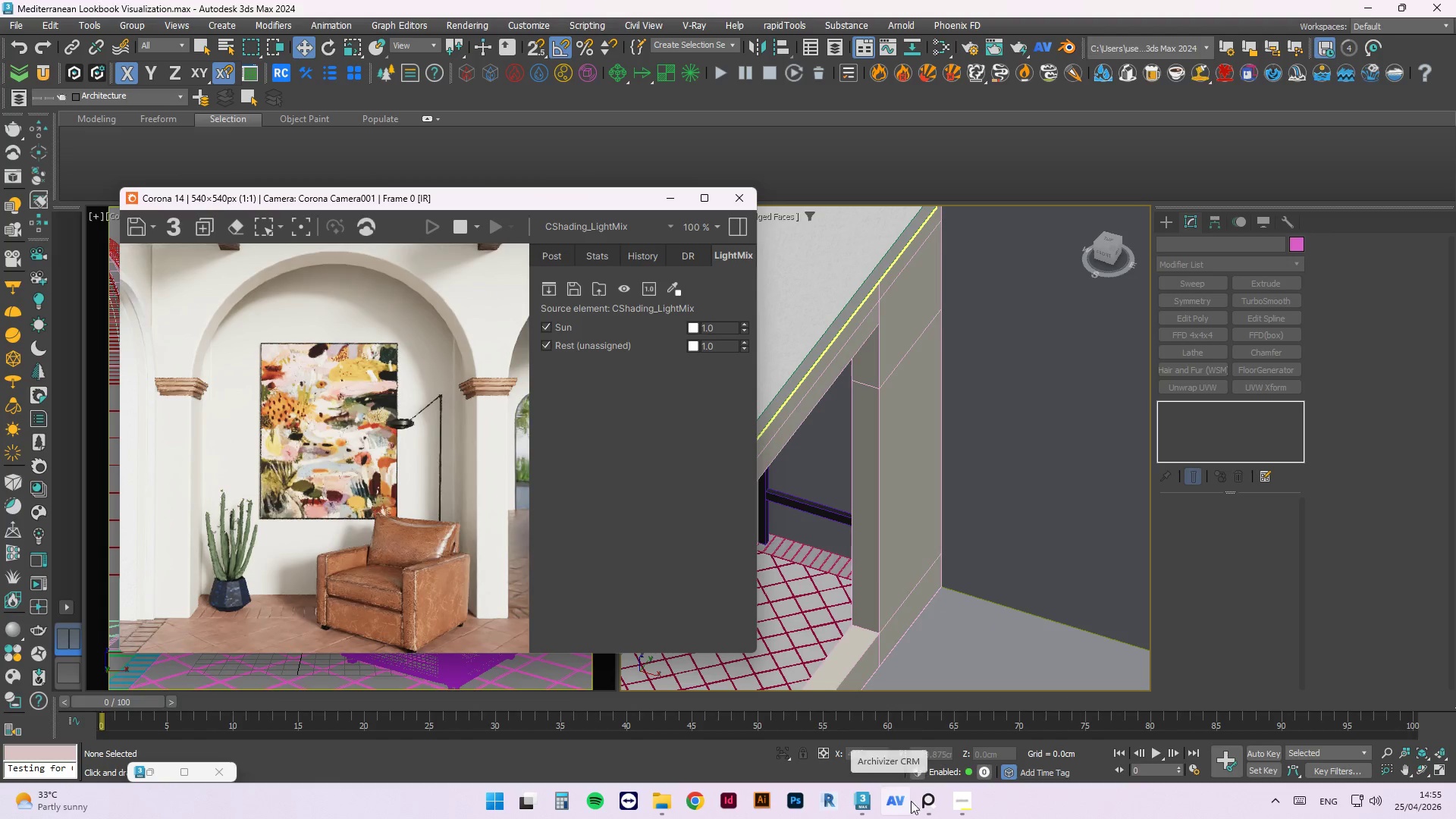 
left_click([925, 801])
 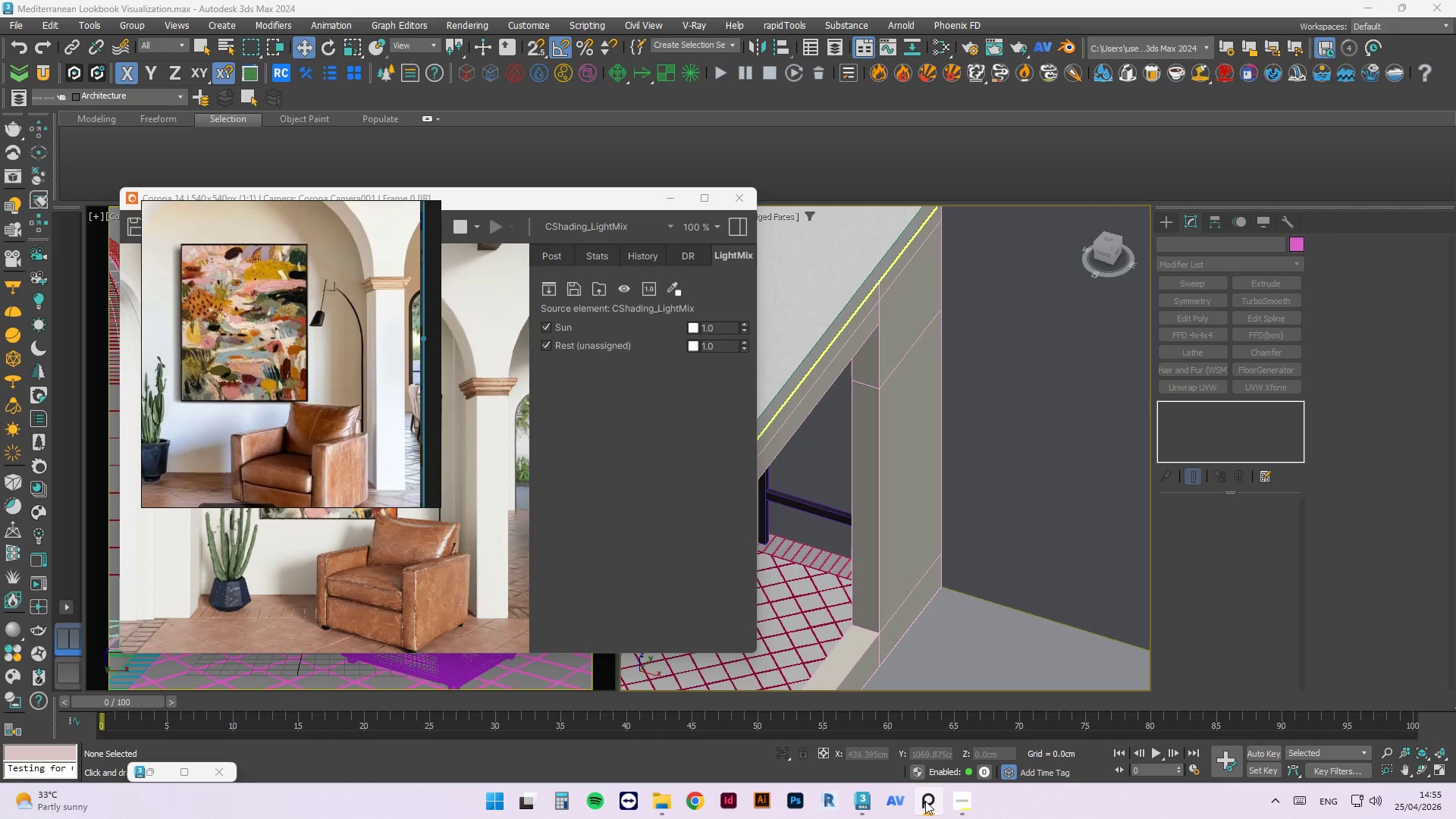 
wait(6.59)
 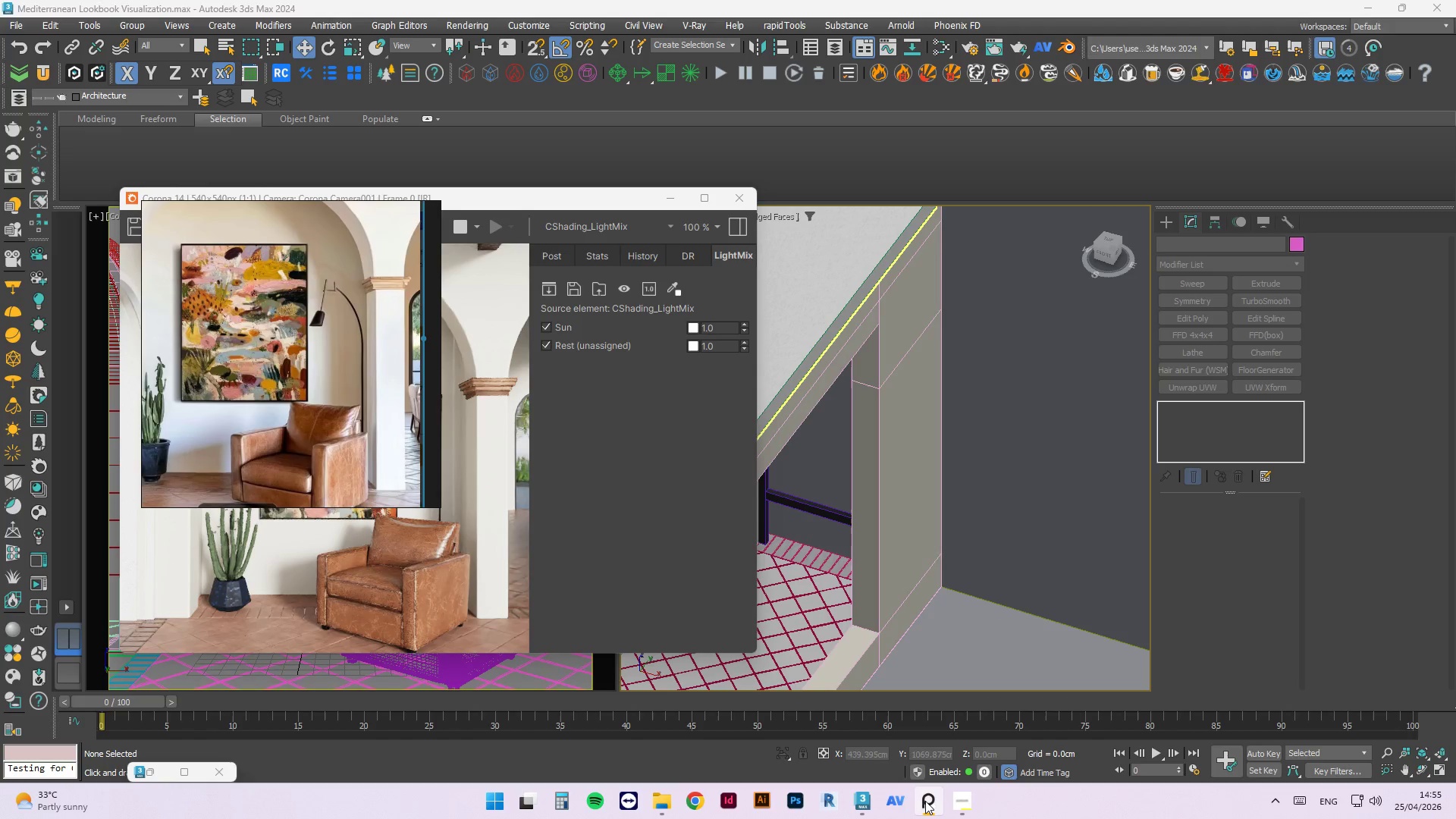 
left_click([384, 218])
 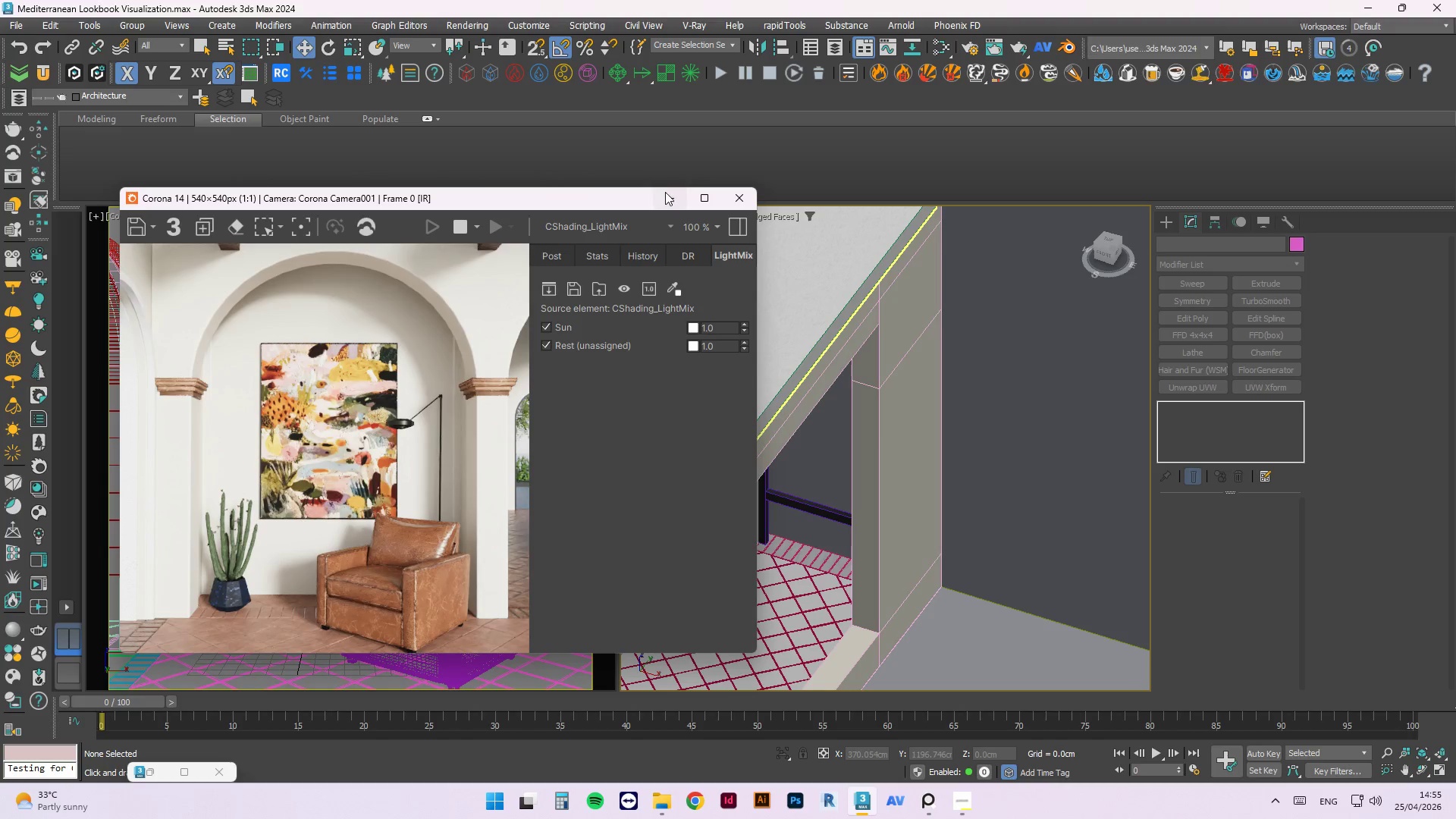 
left_click([671, 192])
 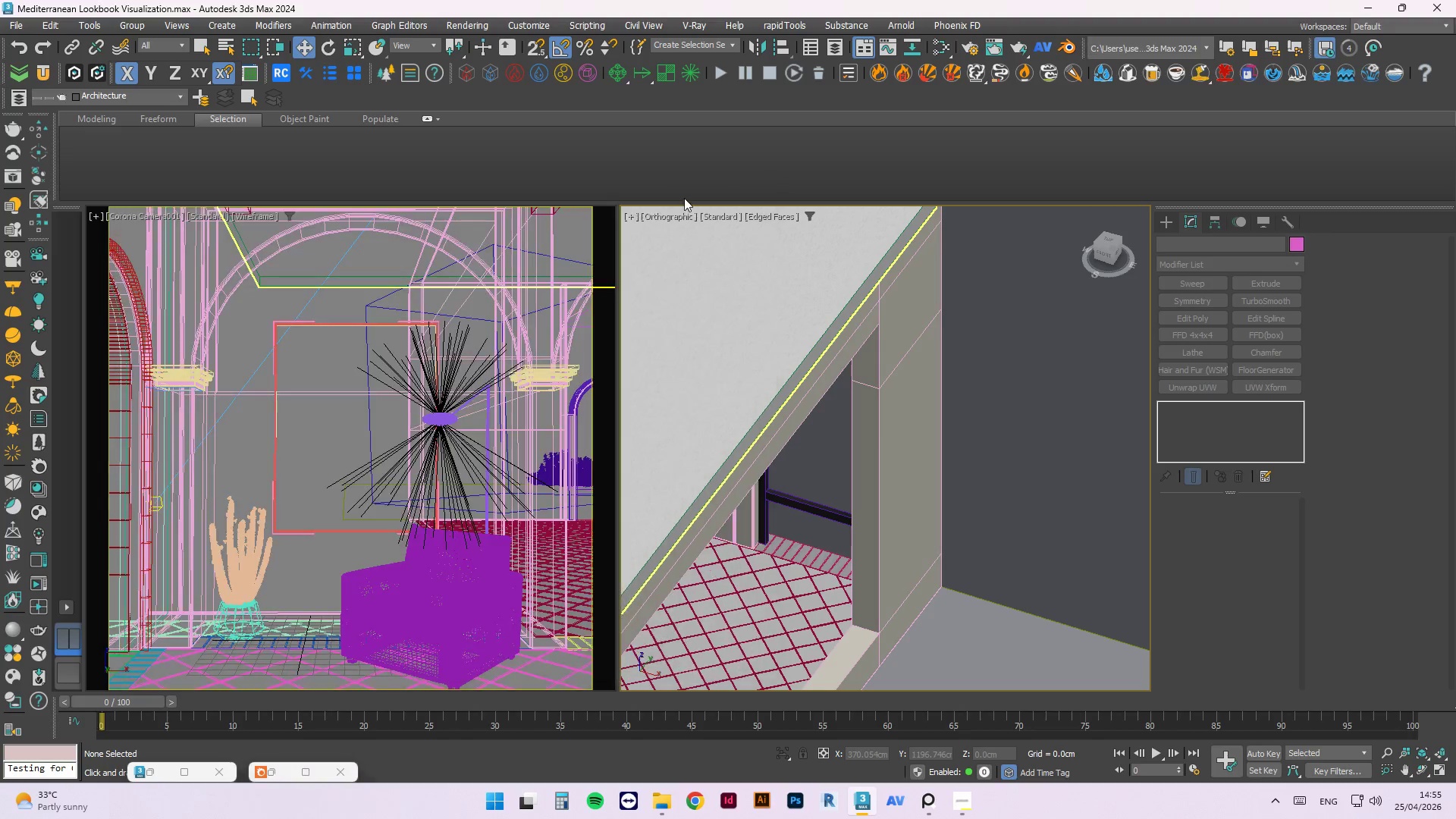 
hold_key(key=AltLeft, duration=1.81)
 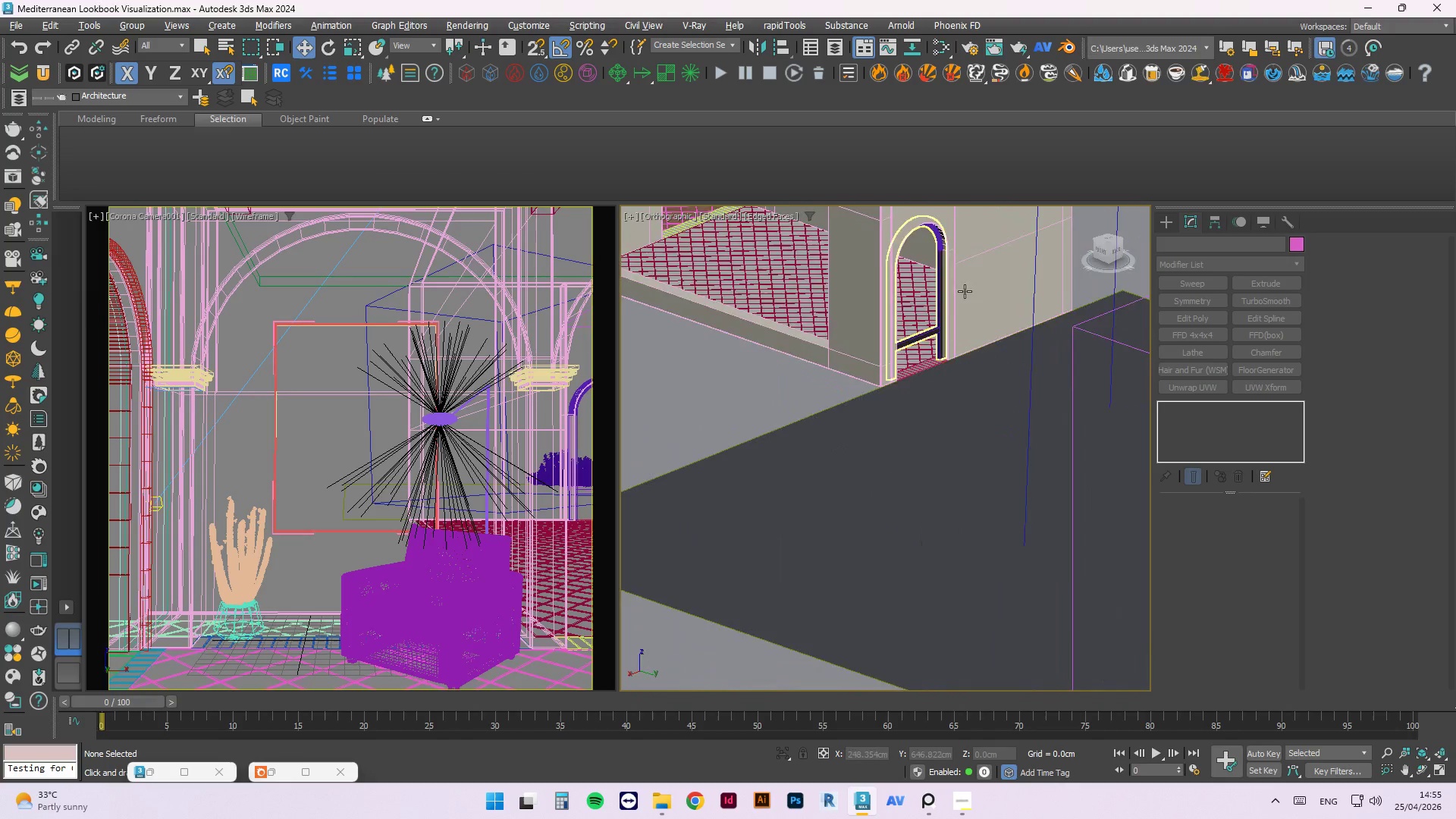 
scroll: coordinate [809, 283], scroll_direction: down, amount: 2.0
 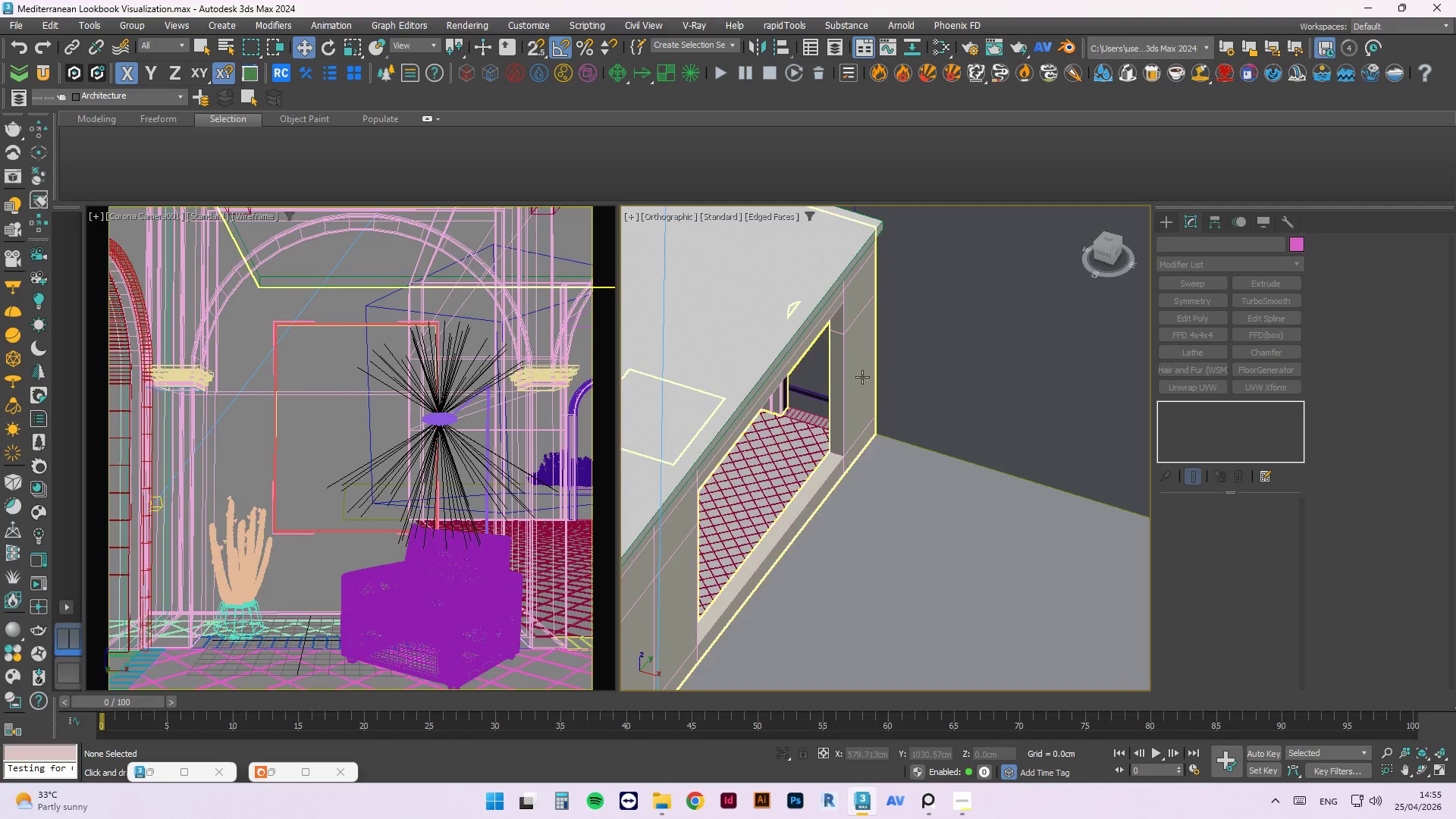 
scroll: coordinate [959, 300], scroll_direction: up, amount: 3.0
 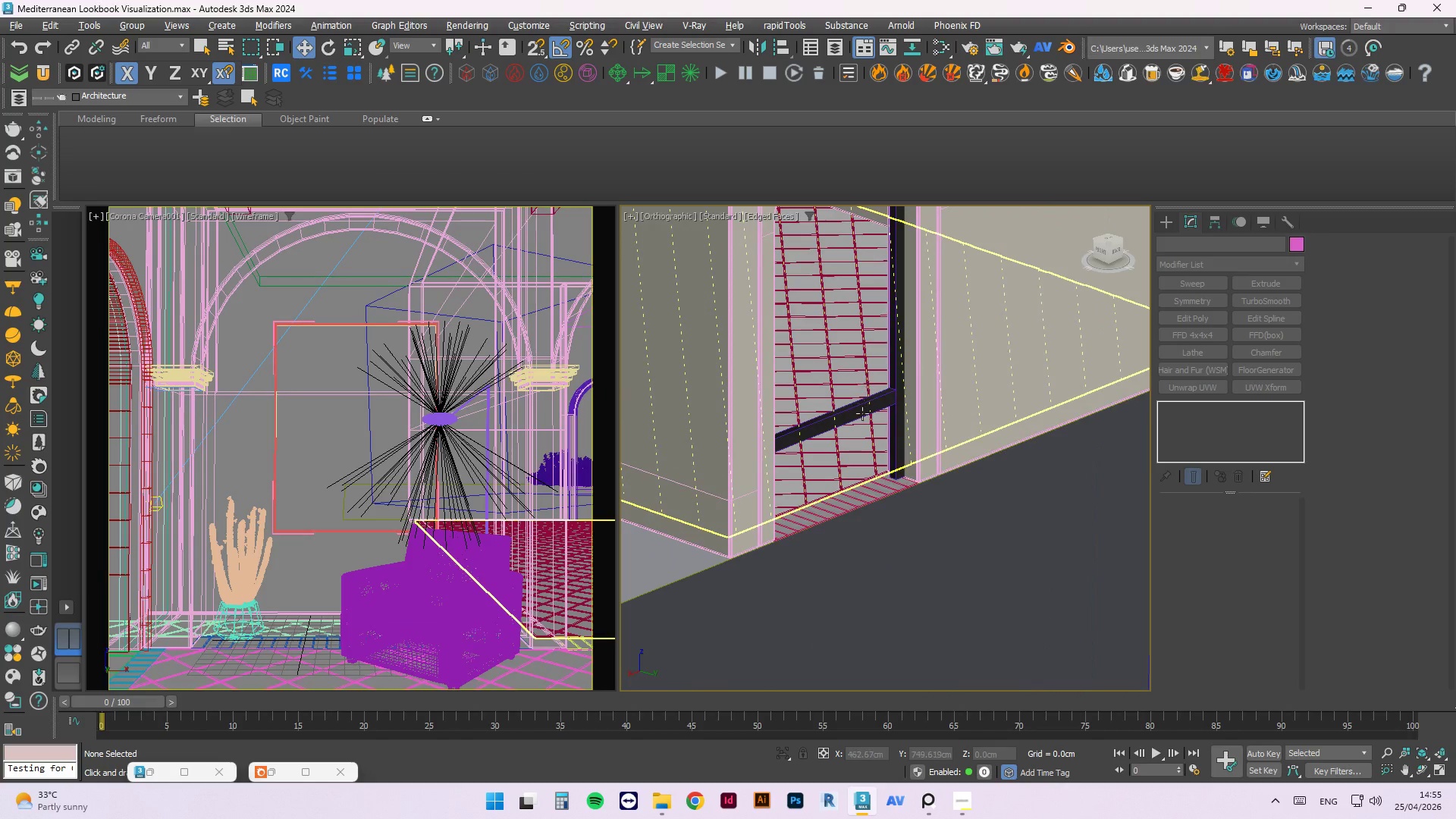 
left_click([862, 414])
 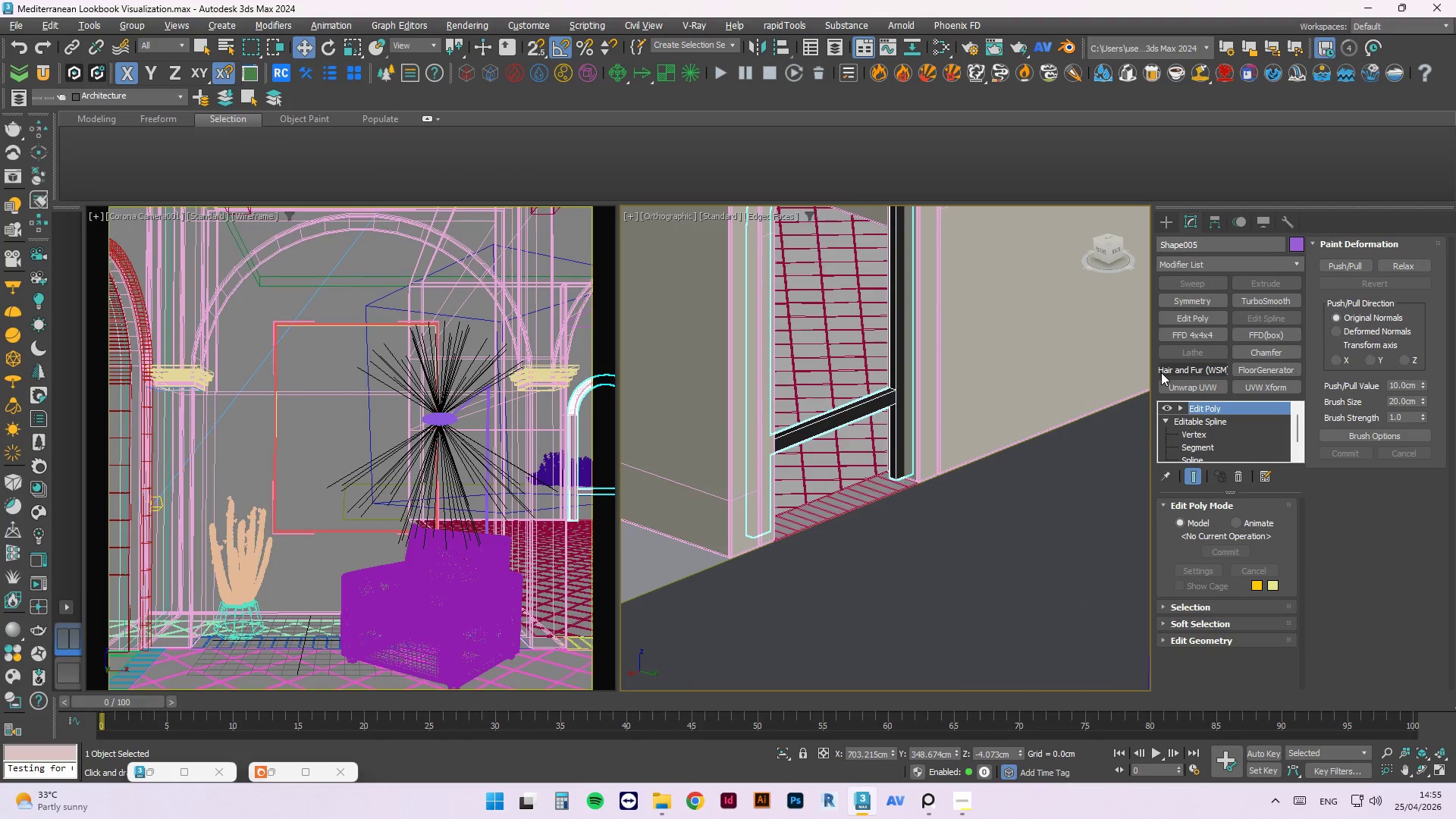 
hold_key(key=AltLeft, duration=1.31)
 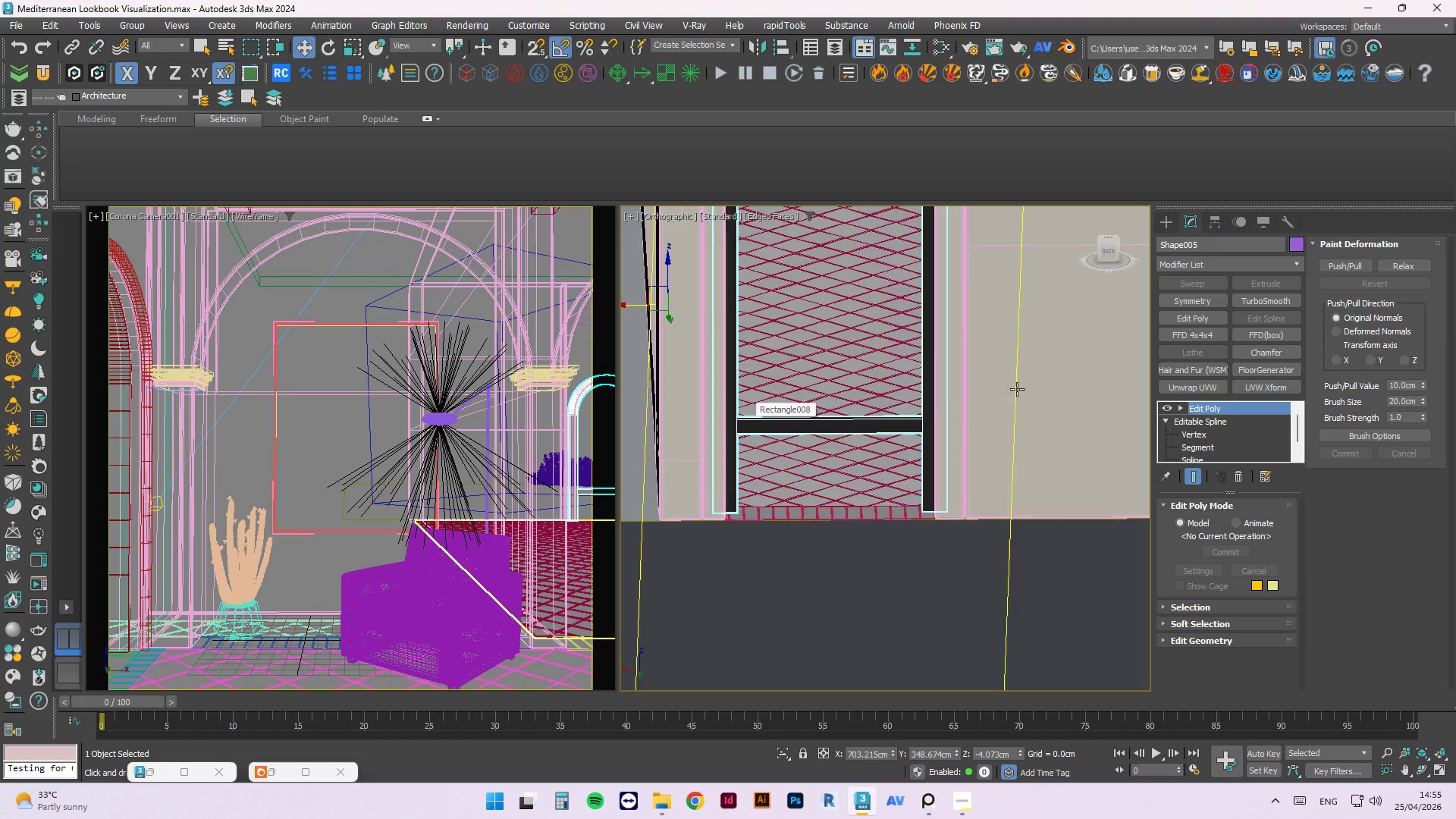 
hold_key(key=AltLeft, duration=1.05)
 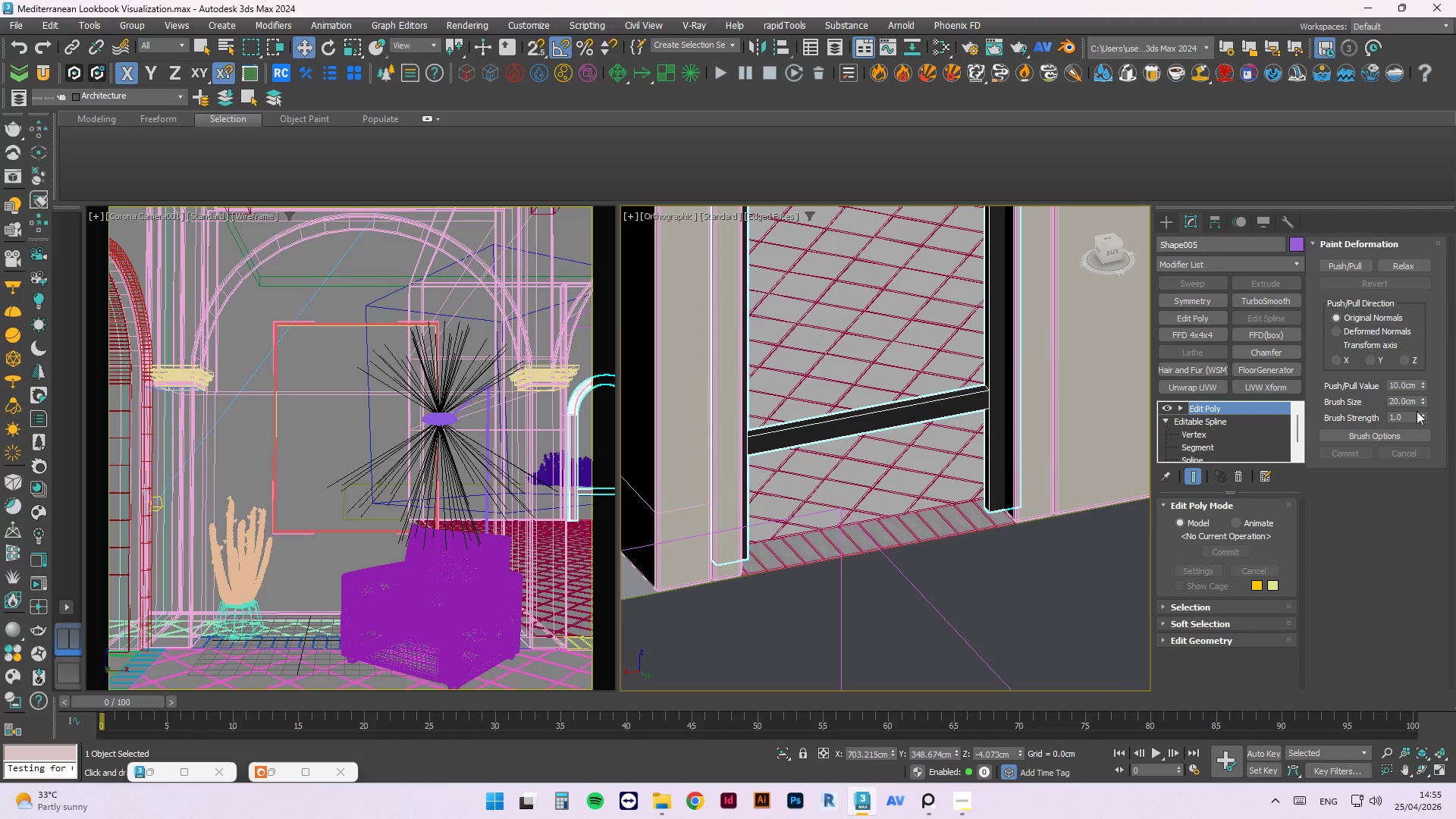 
scroll: coordinate [742, 406], scroll_direction: up, amount: 1.0
 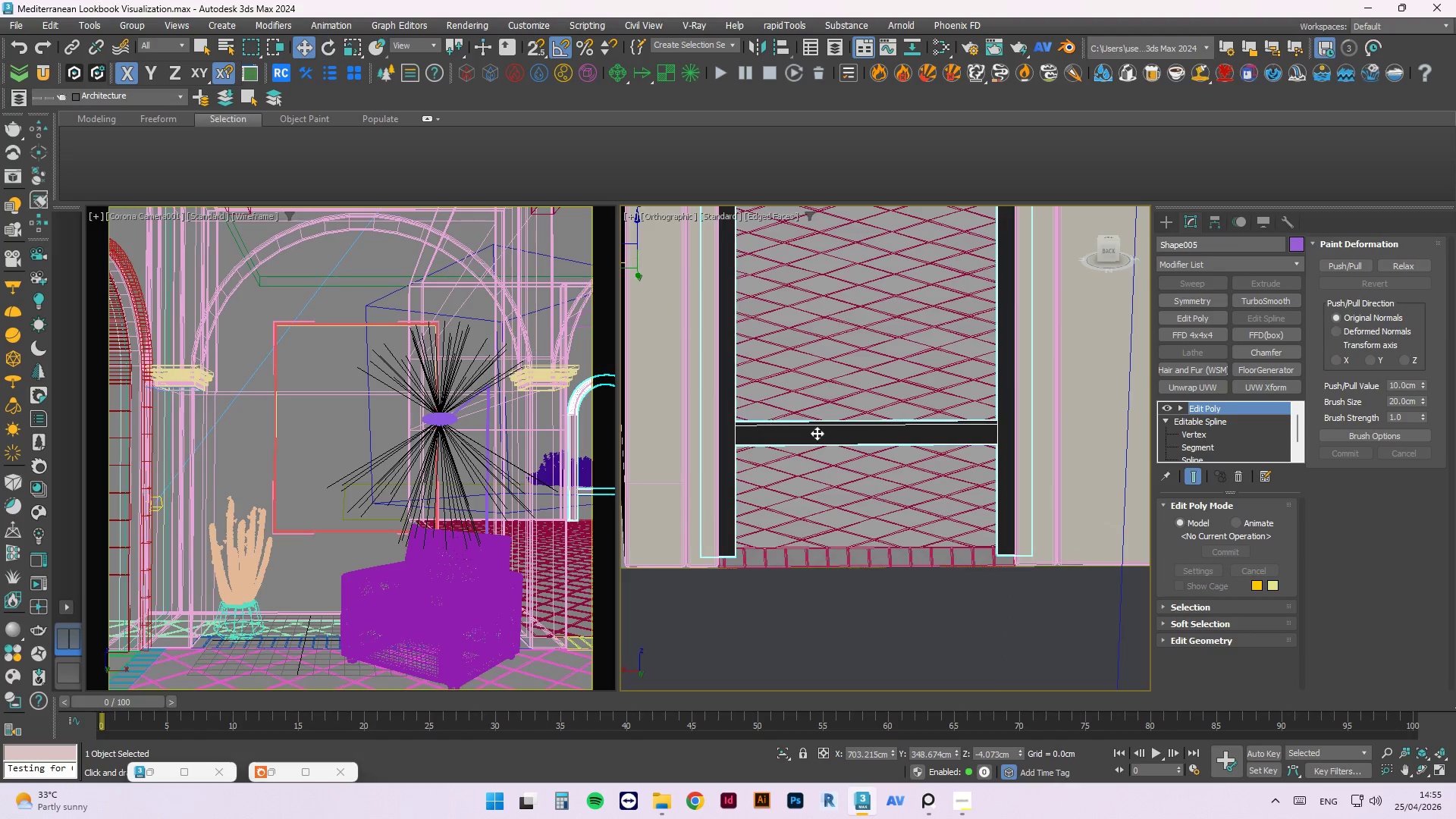 
key(4)
 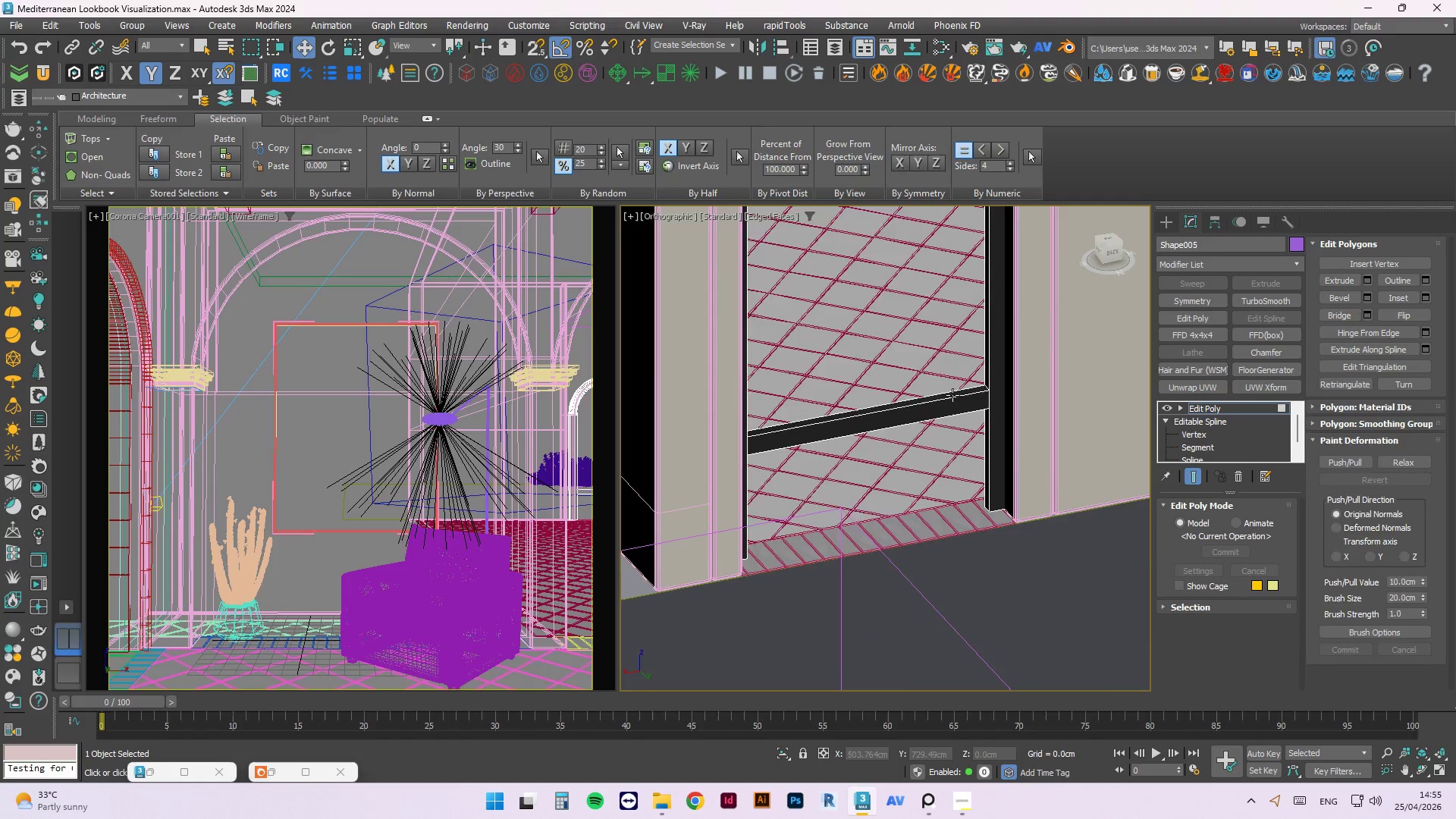 
left_click([967, 394])
 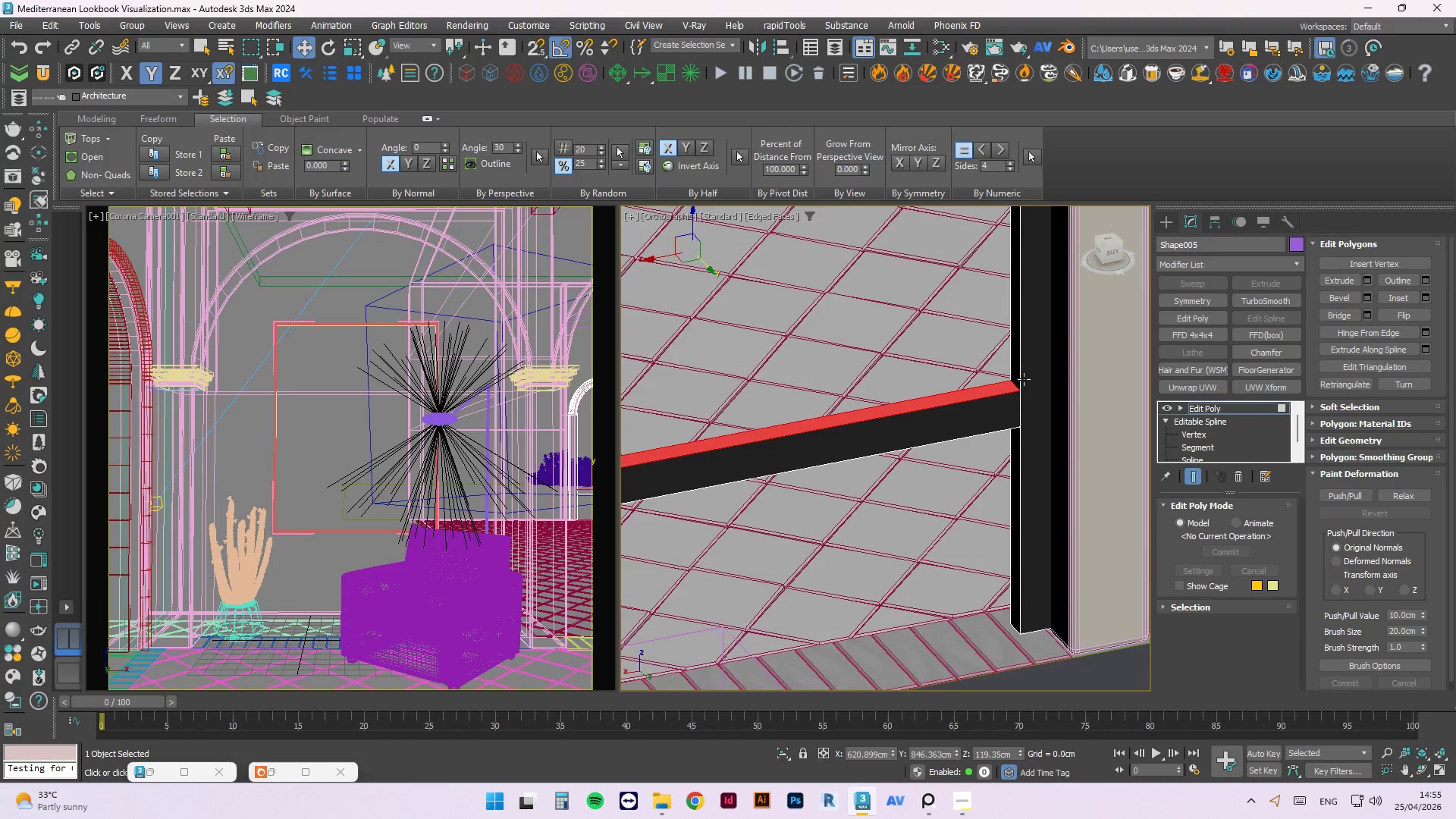 
scroll: coordinate [959, 390], scroll_direction: up, amount: 2.0
 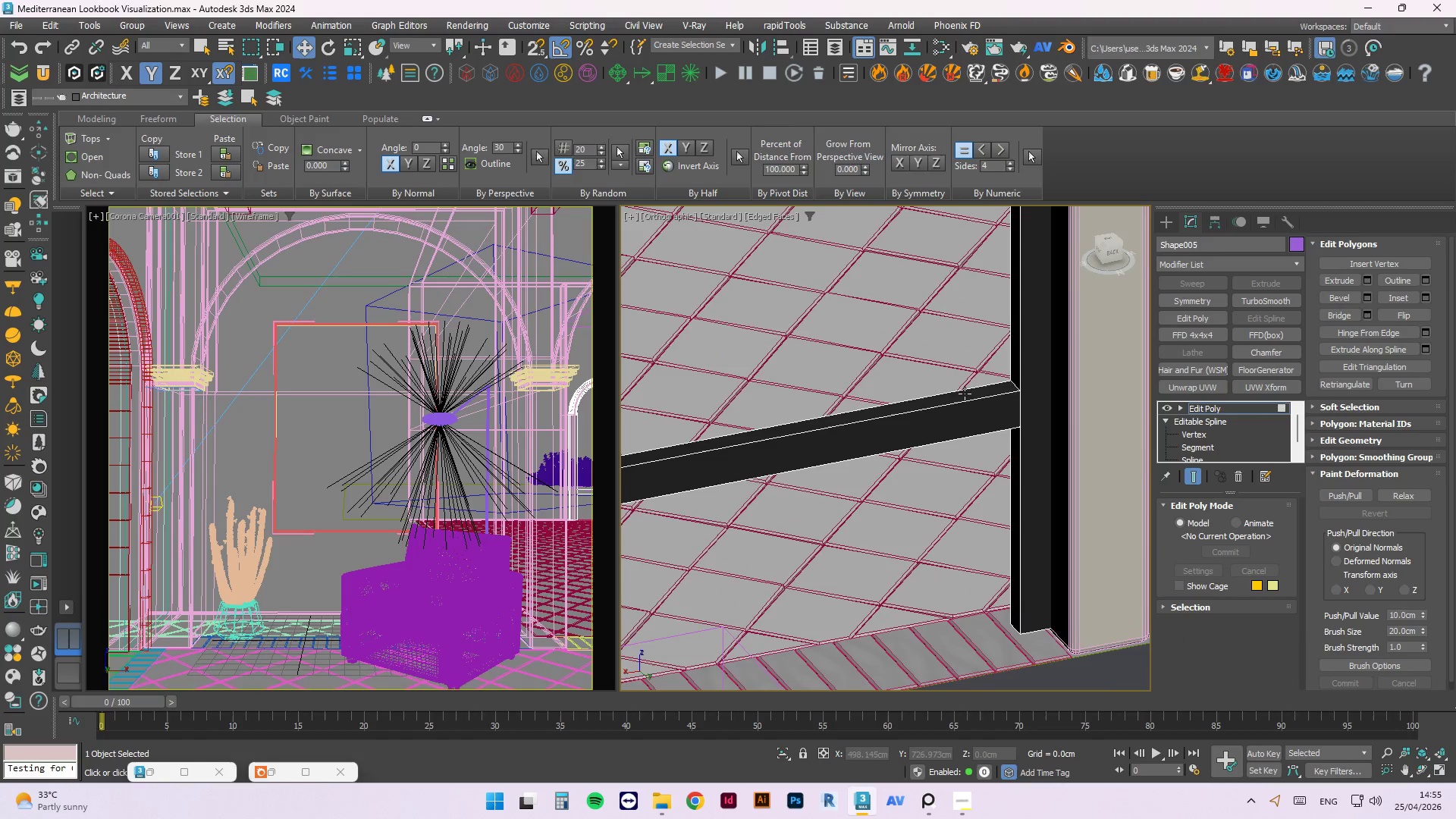 
scroll: coordinate [1037, 373], scroll_direction: down, amount: 1.0
 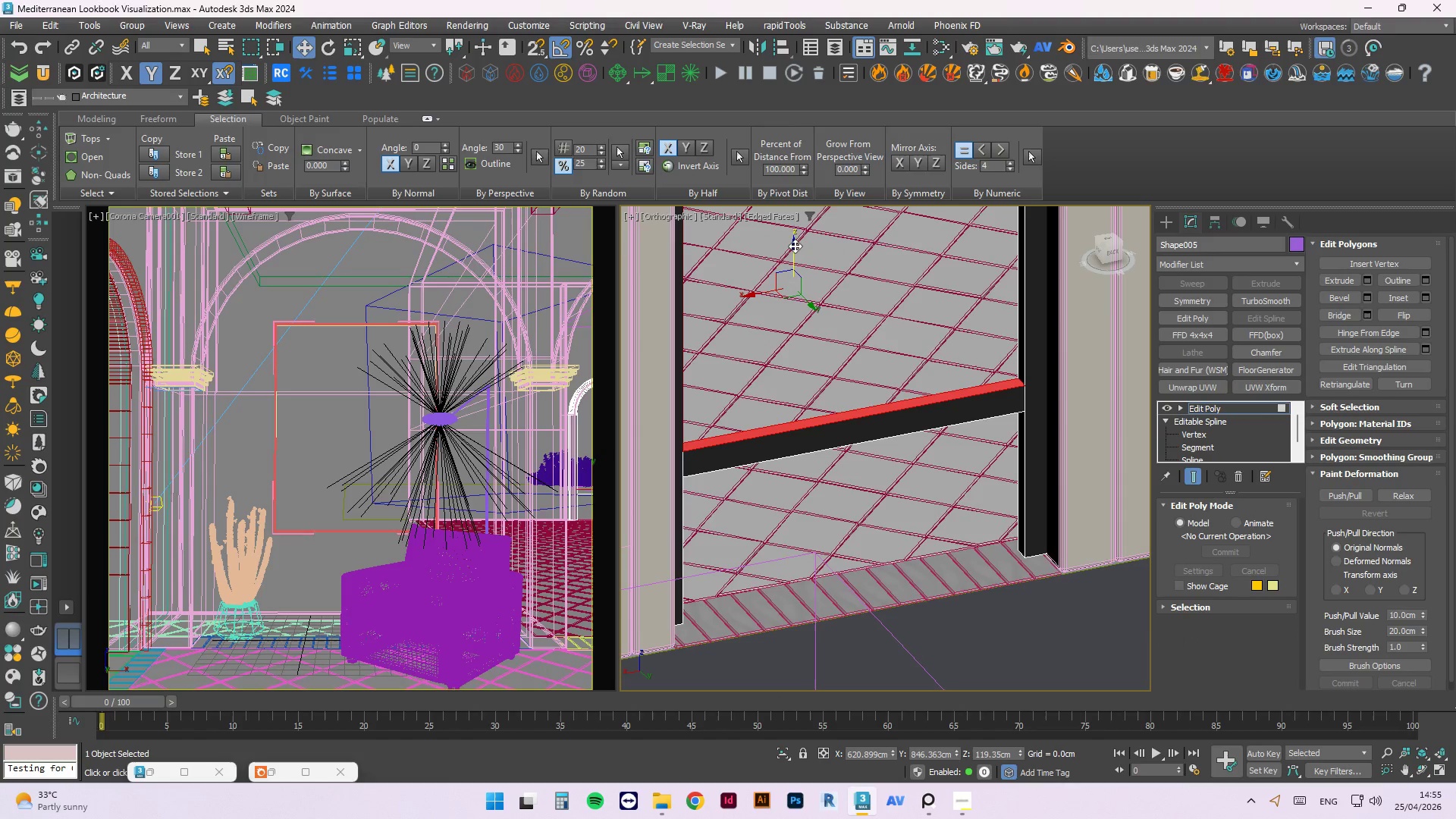 
left_click_drag(start_coordinate=[795, 246], to_coordinate=[811, 256])
 